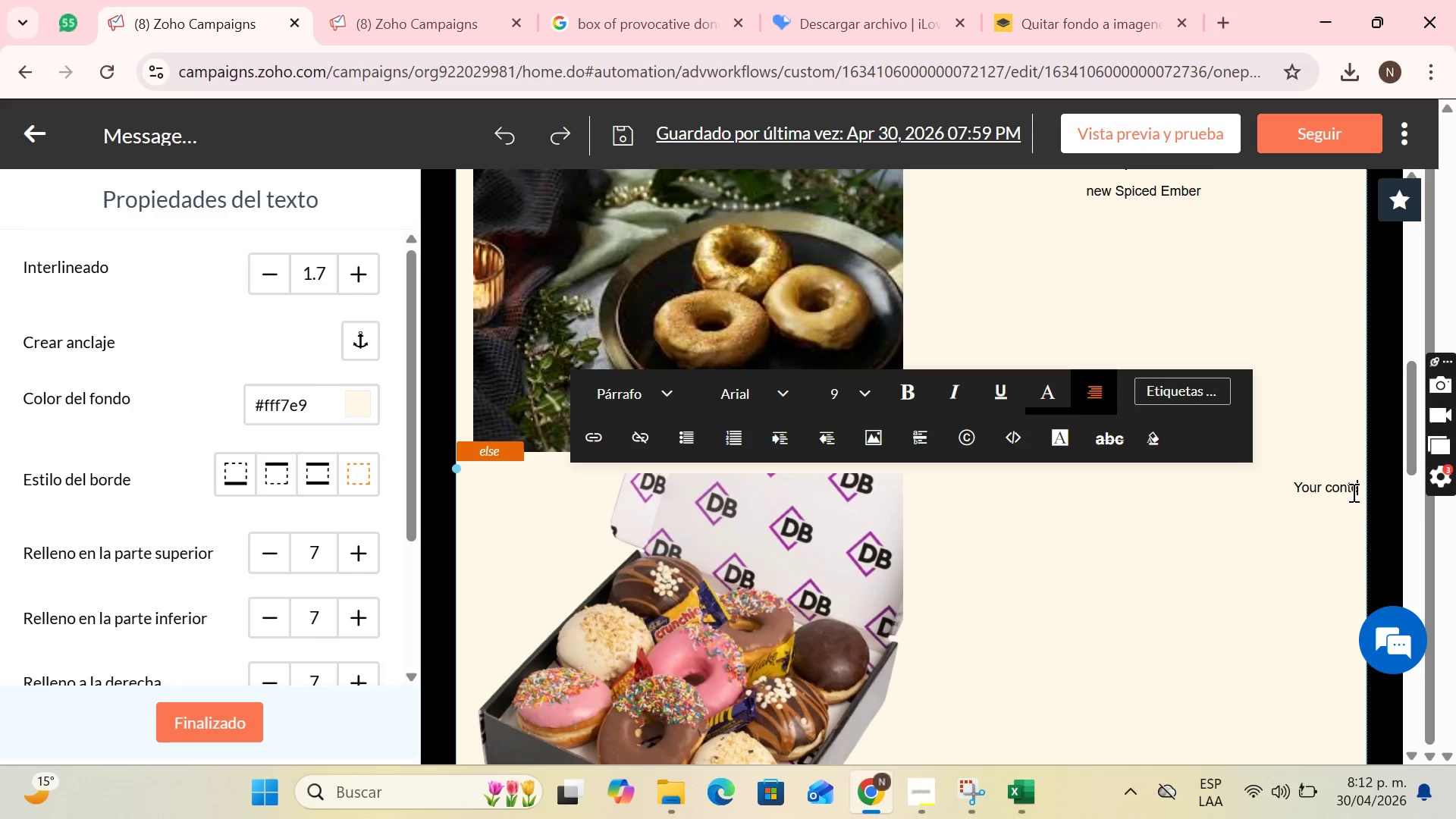 
key(Backspace)
 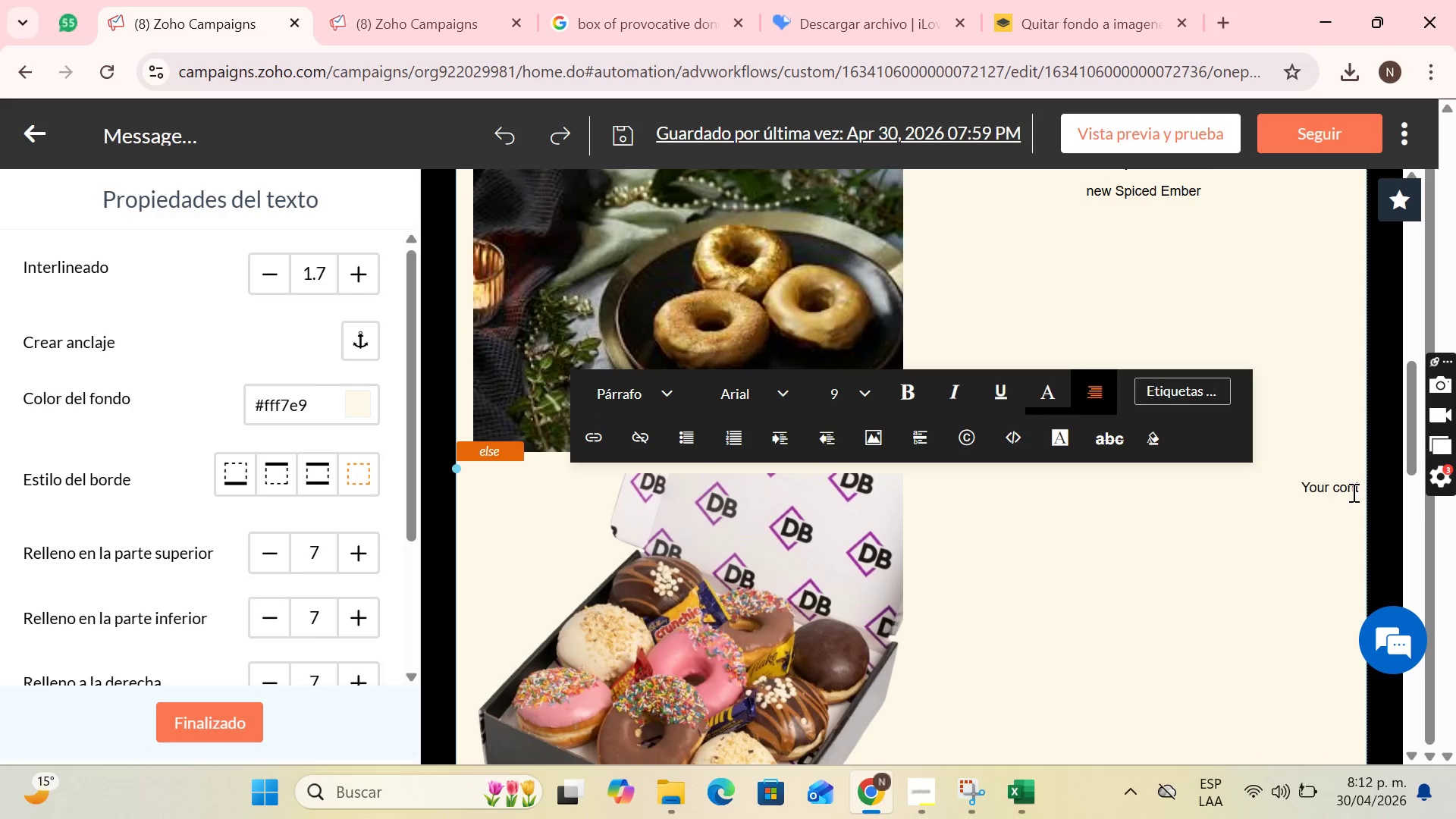 
key(Backspace)
 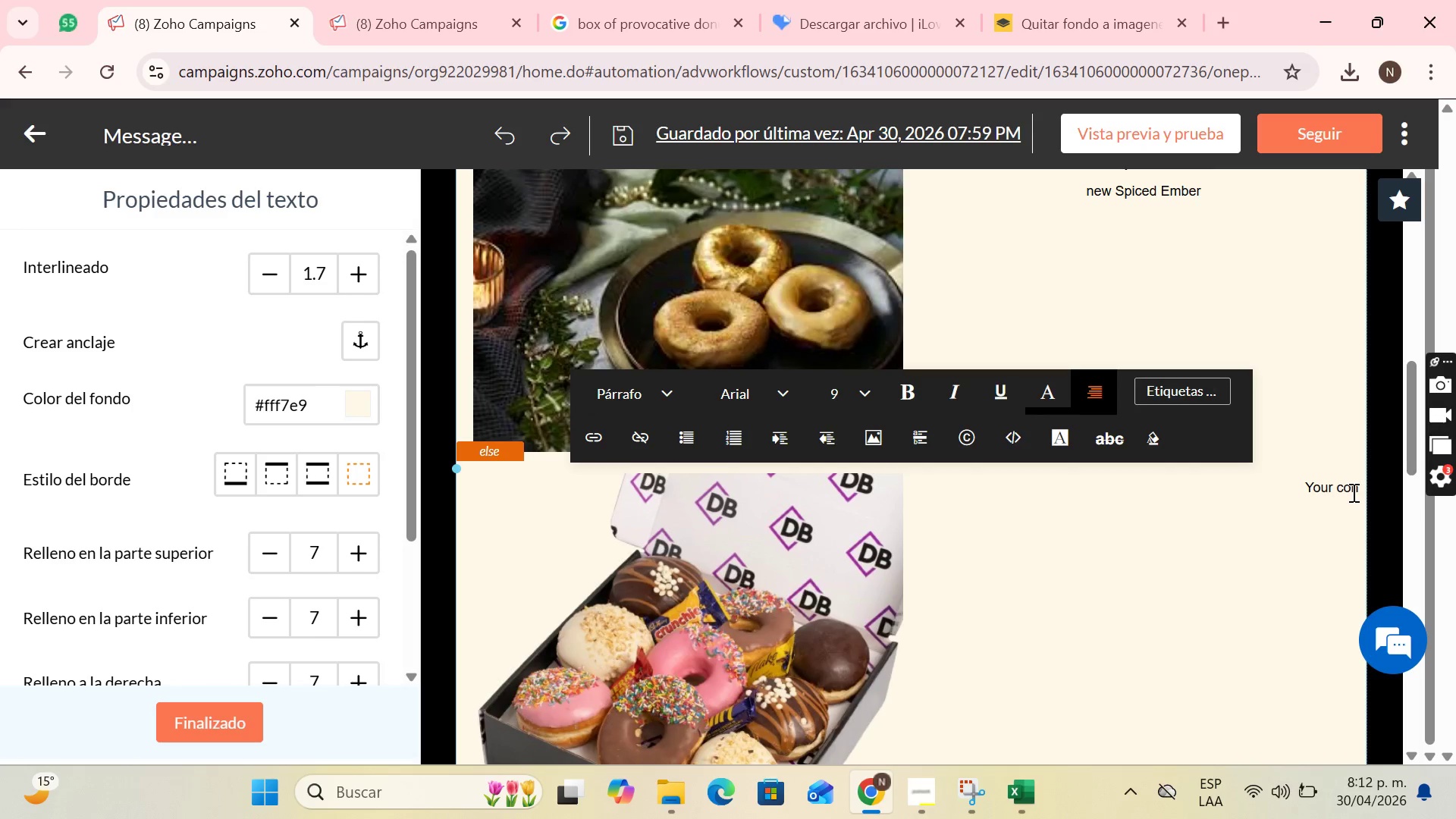 
key(Backspace)
 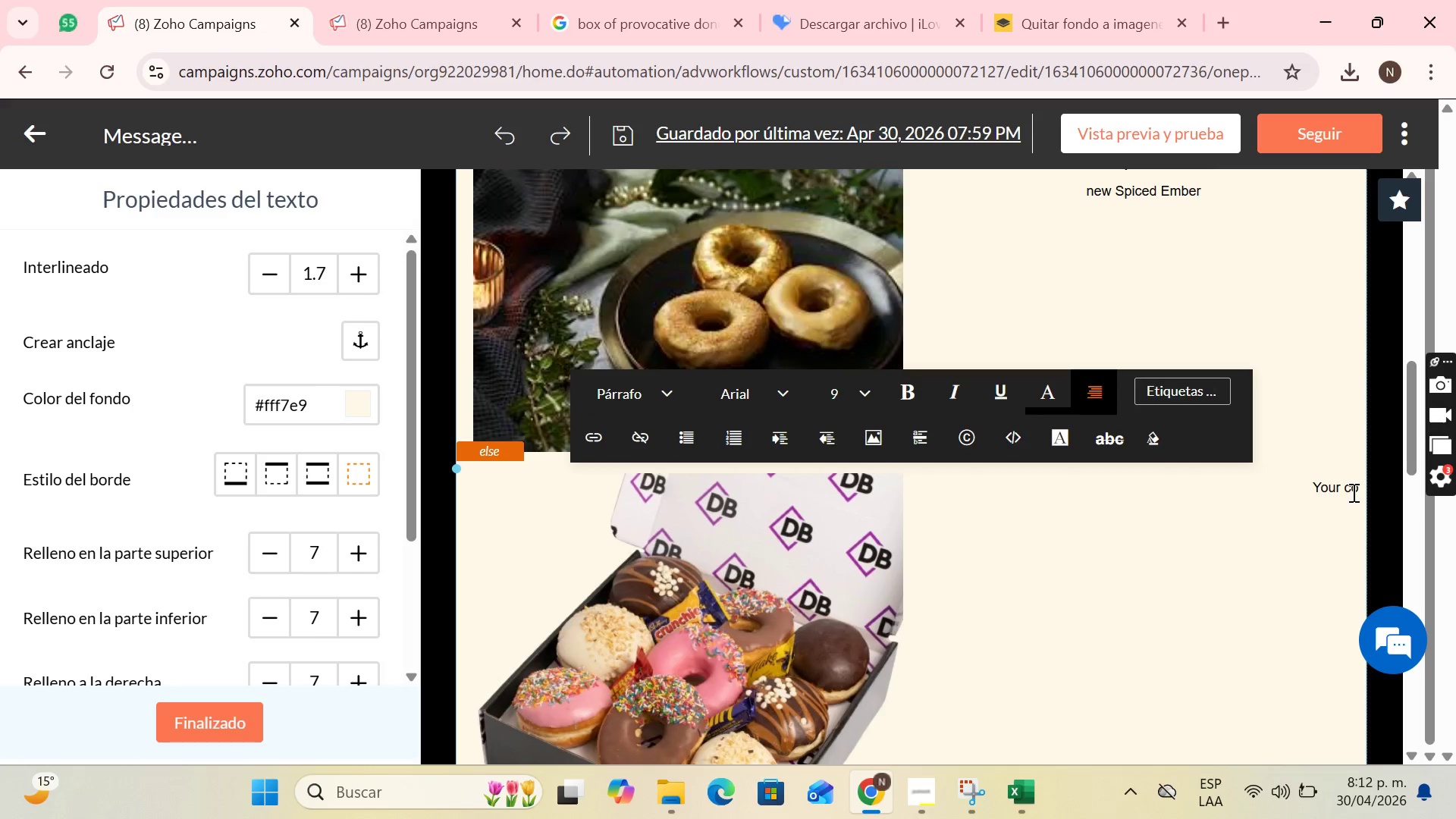 
key(Backspace)
 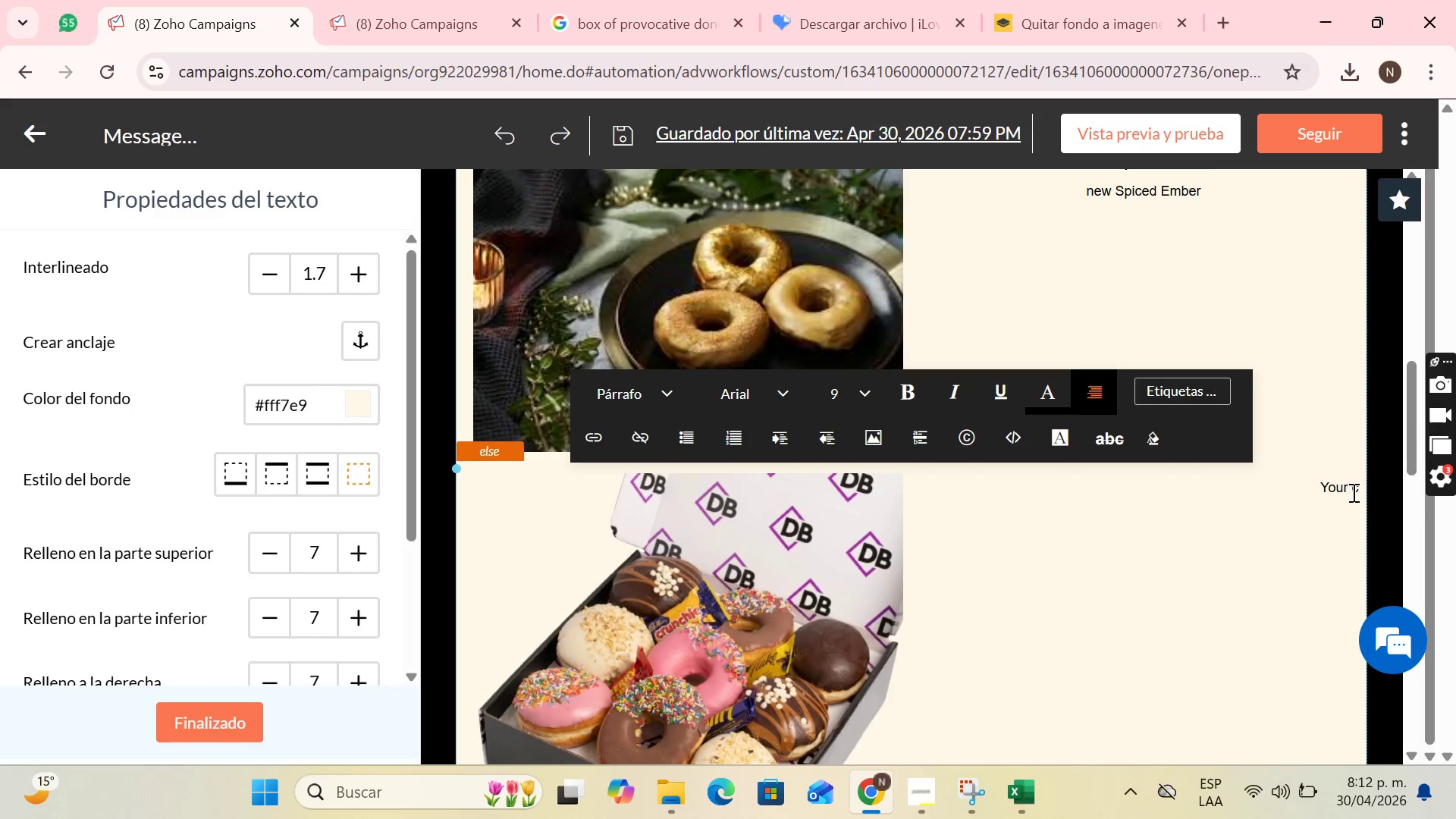 
key(Backspace)
 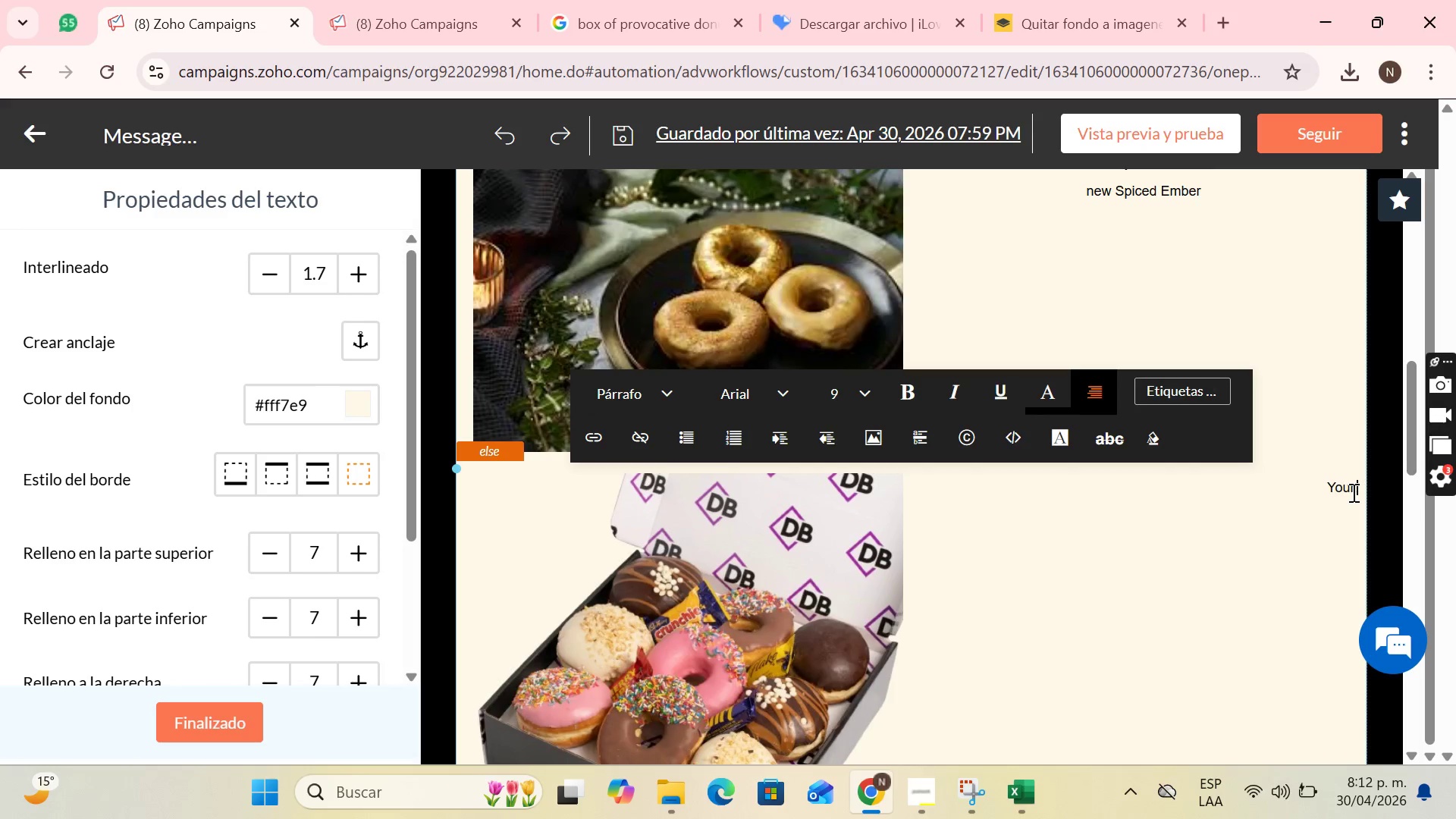 
key(Backspace)
 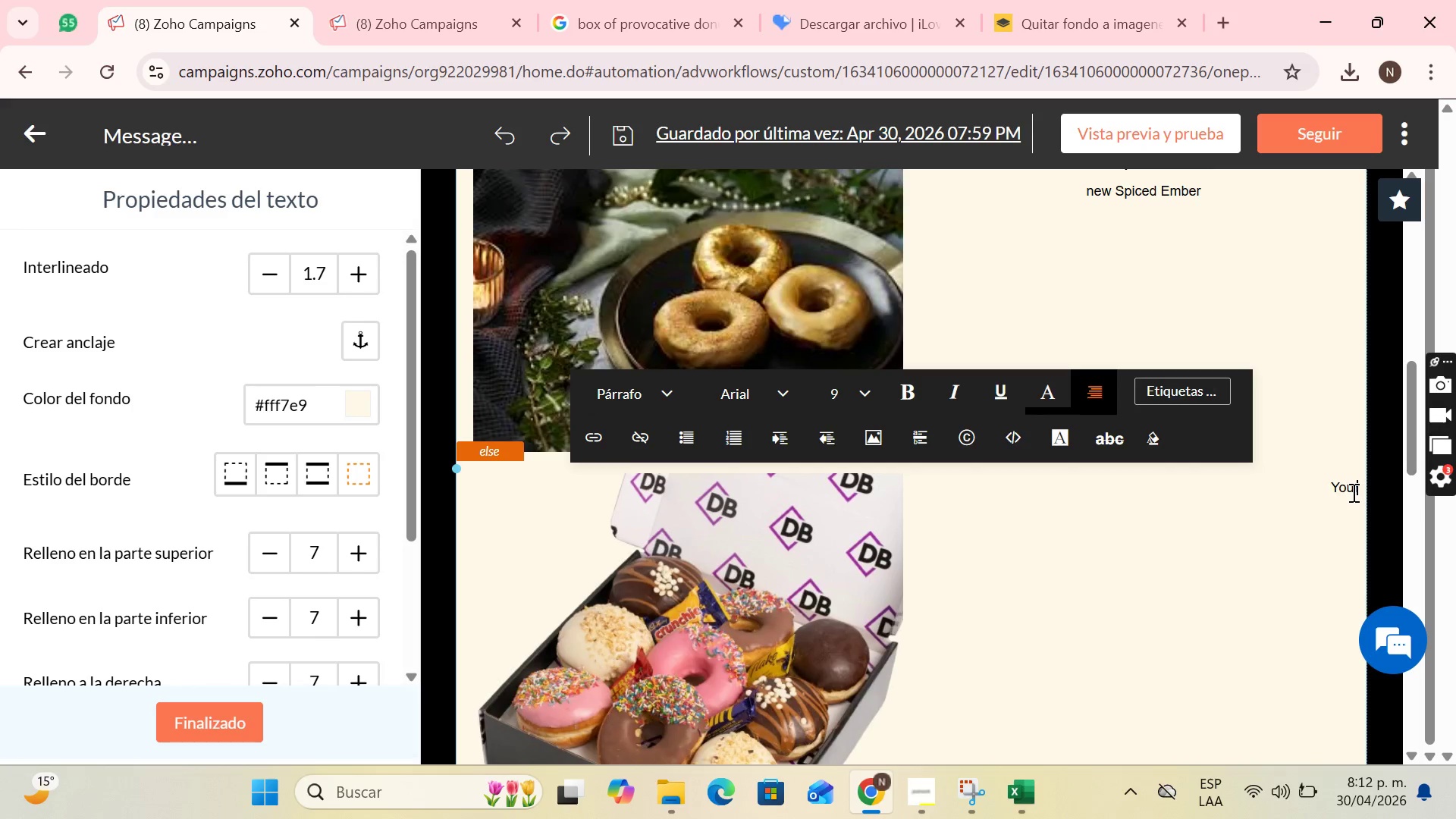 
key(Backspace)
 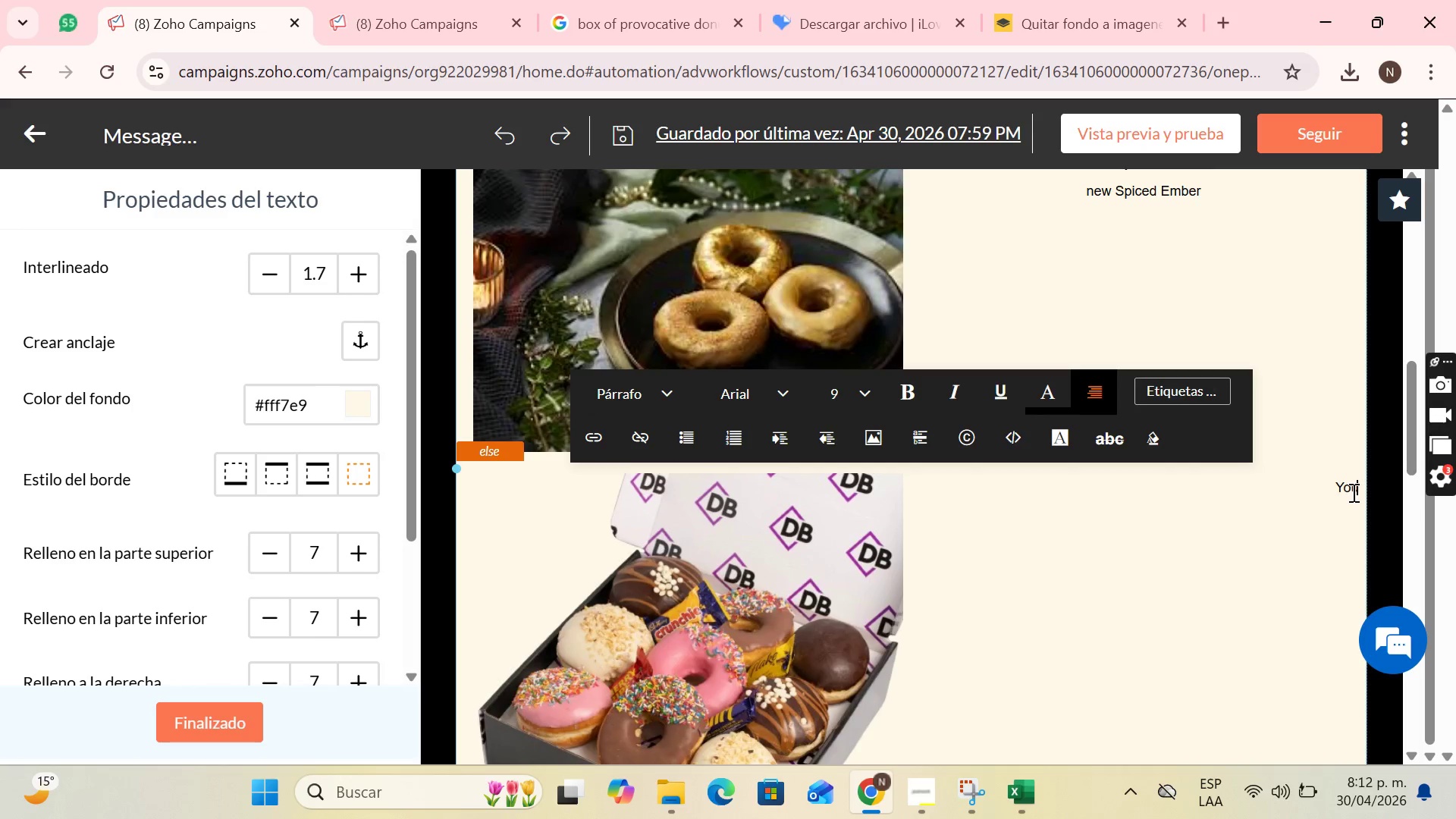 
key(Backspace)
 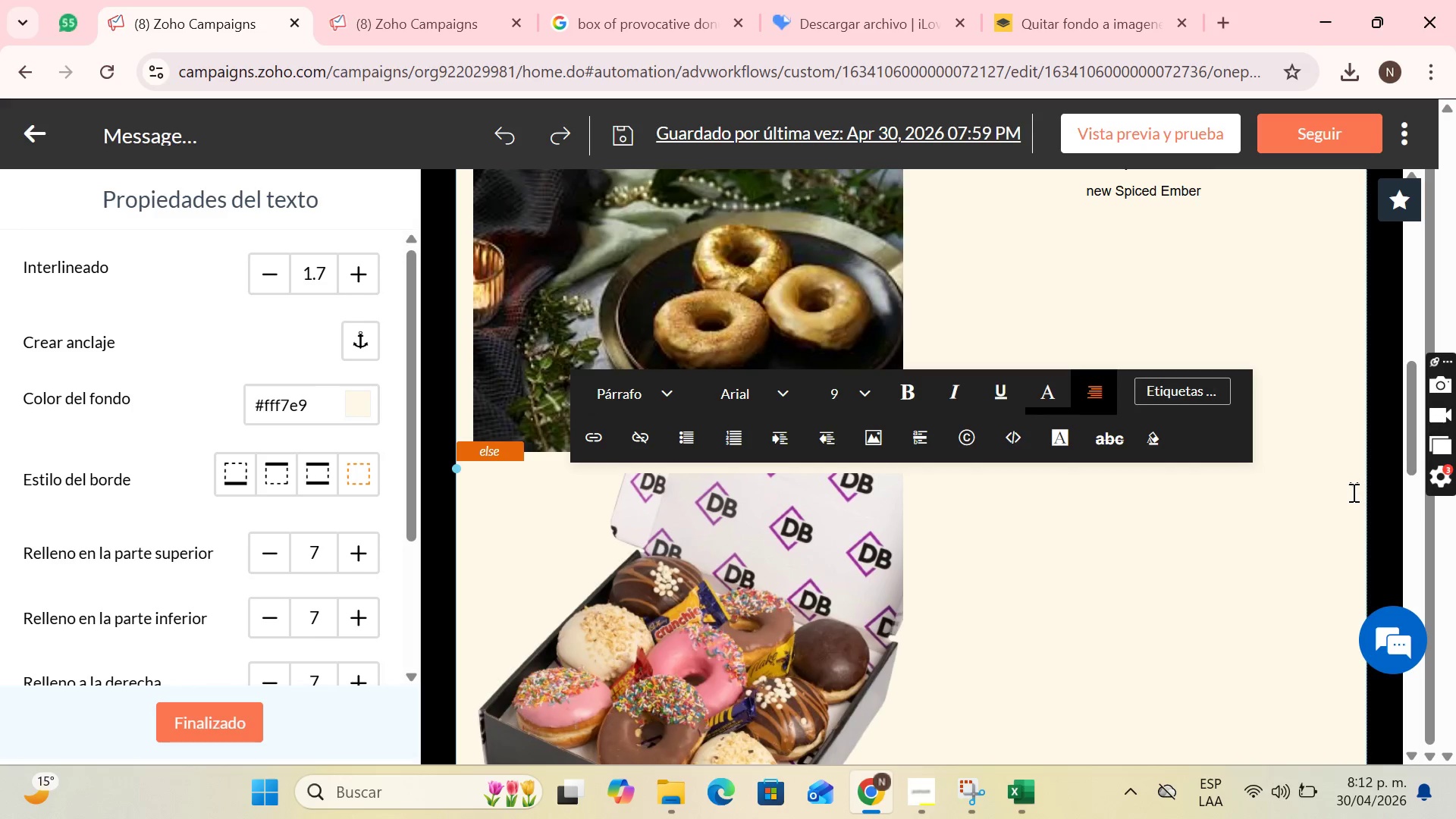 
key(Backspace)
 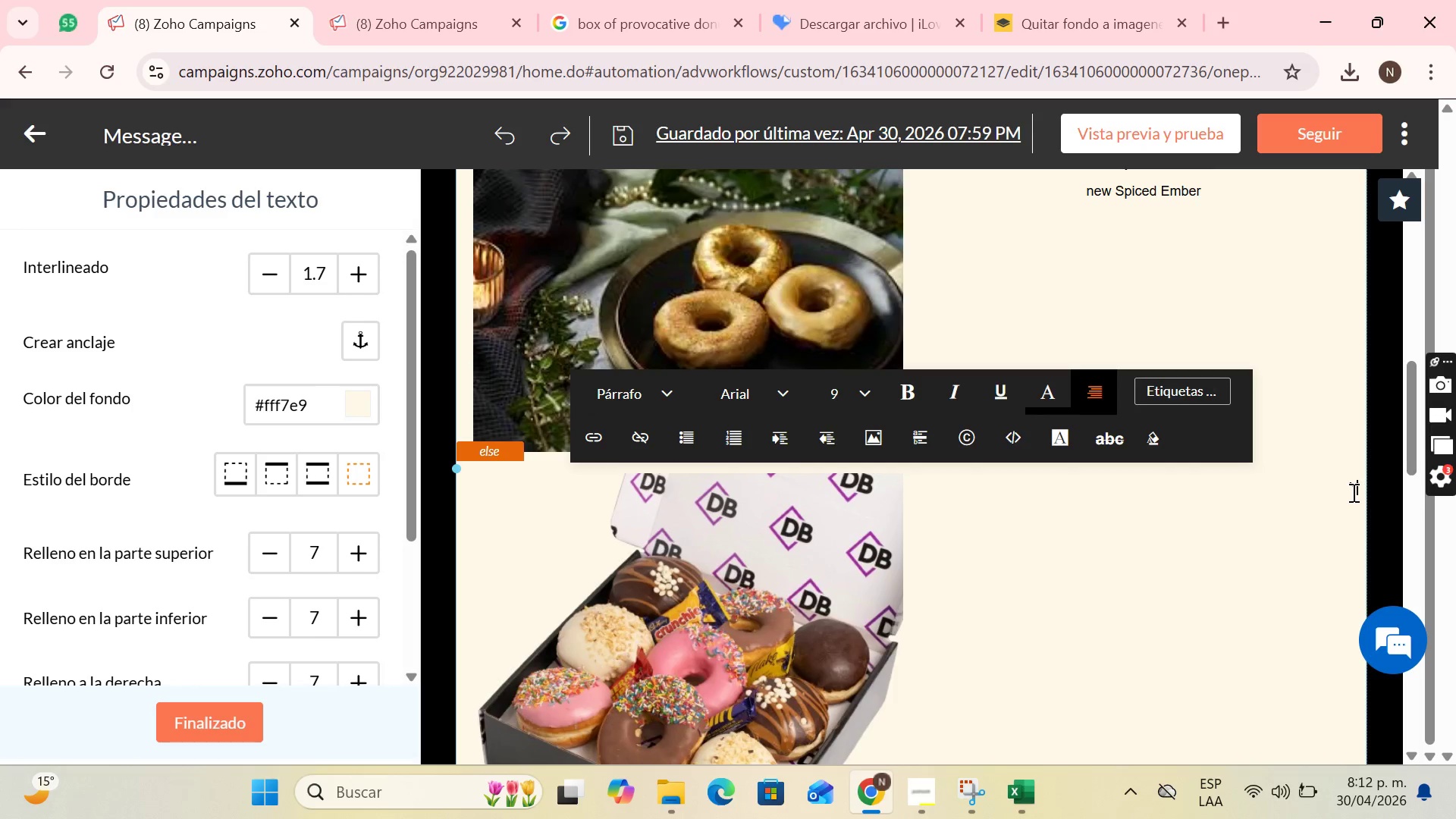 
key(Backspace)
 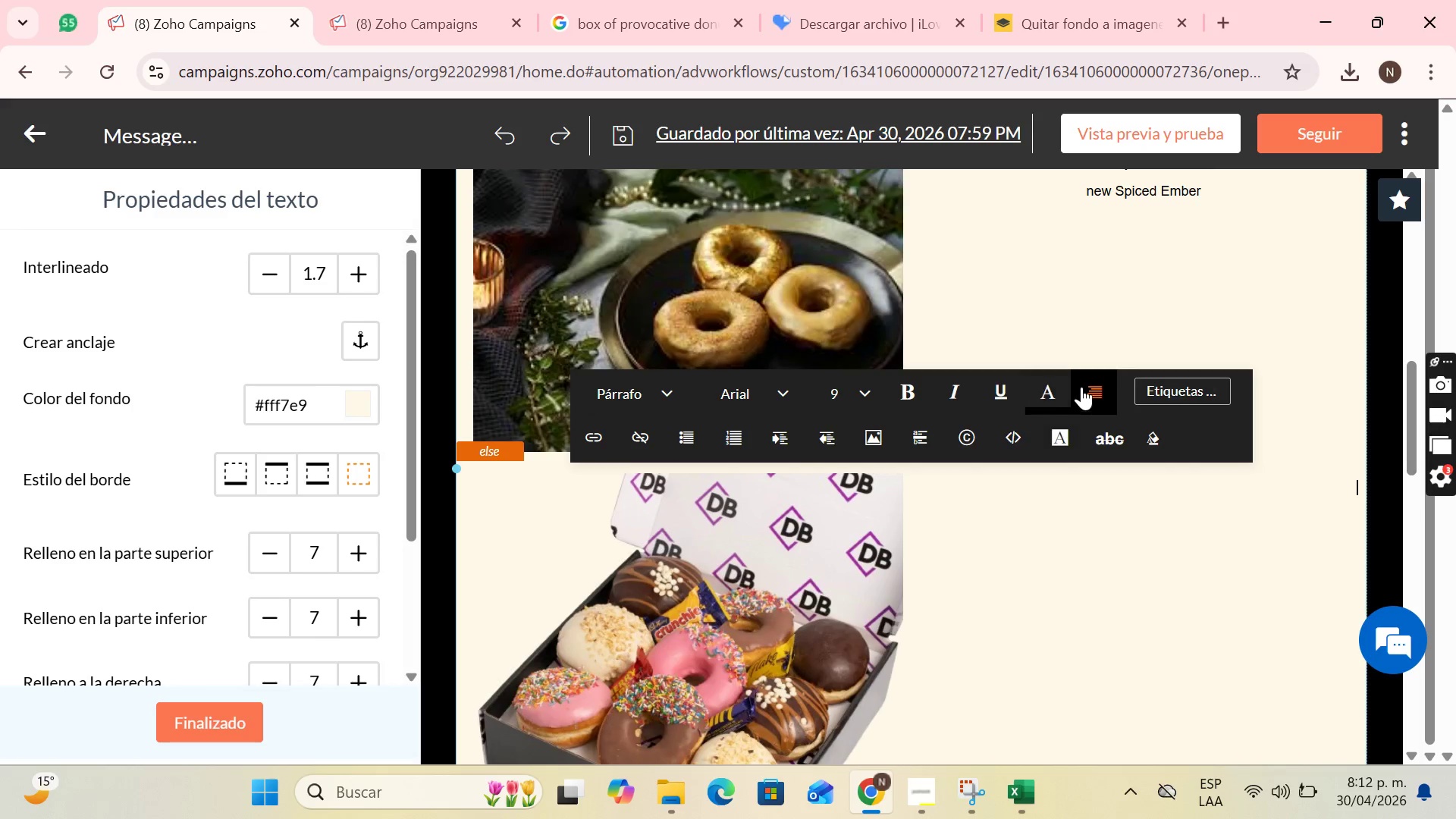 
left_click([1086, 385])
 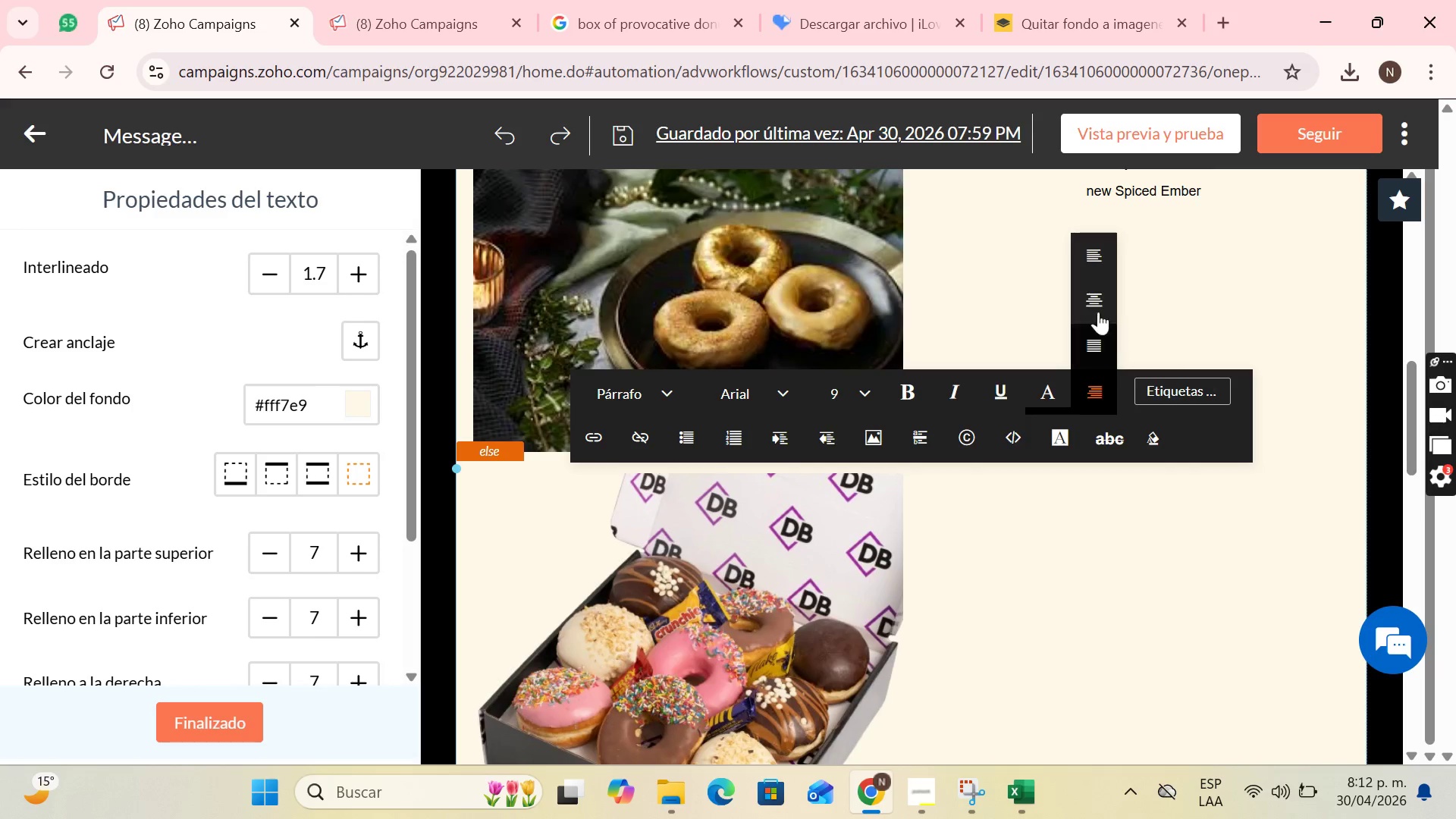 
left_click([1087, 294])
 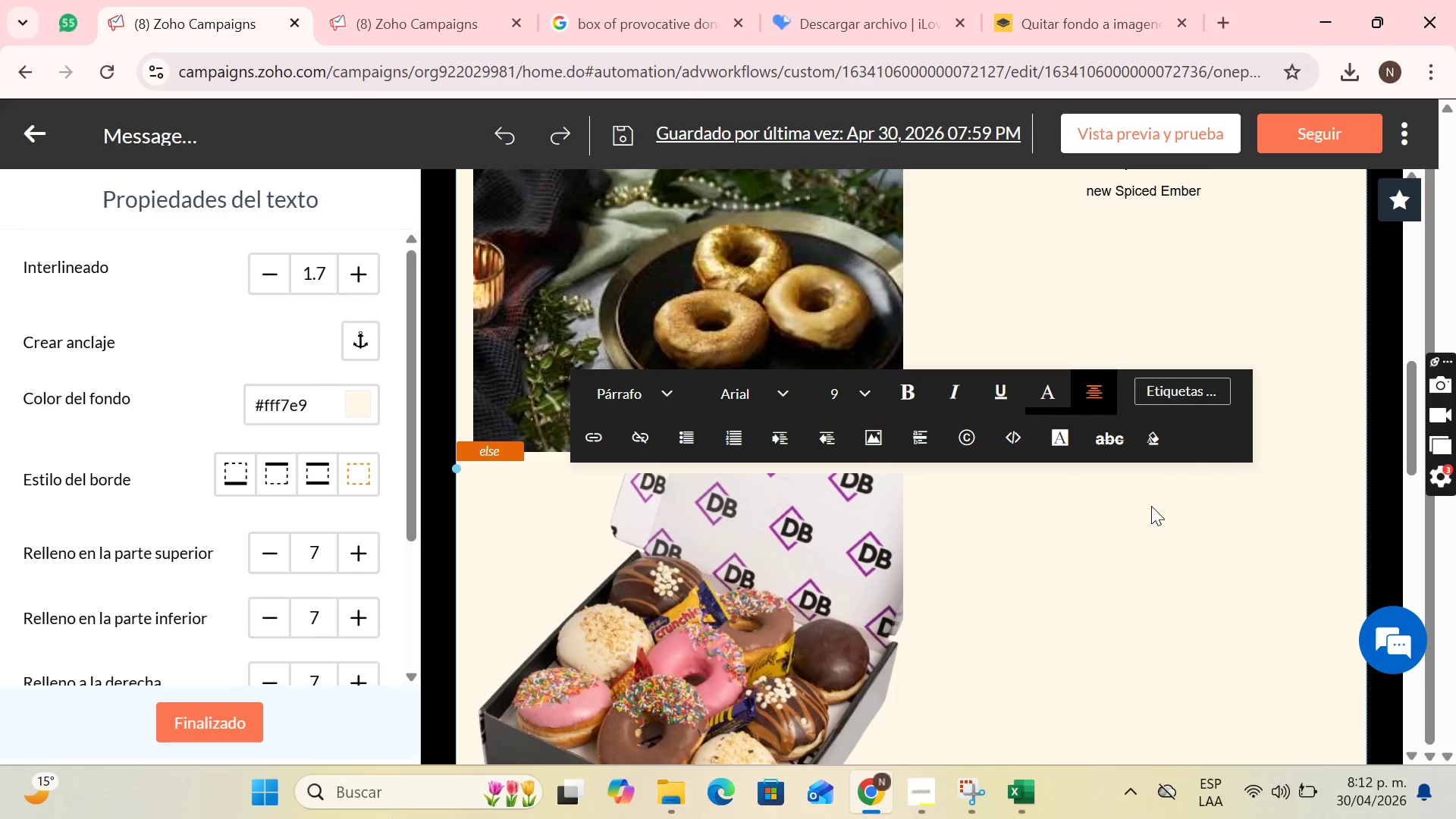 
wait(17.55)
 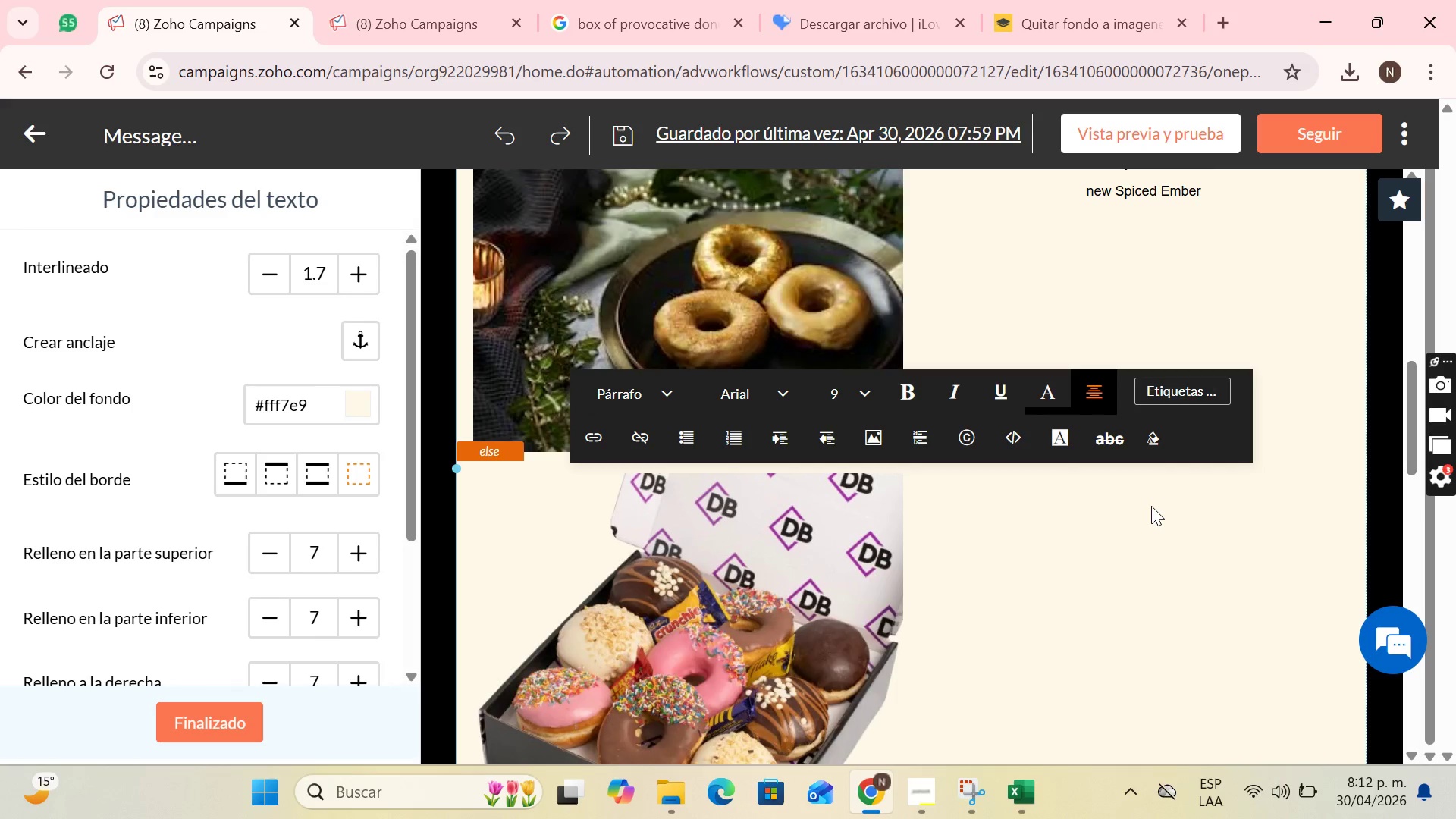 
type(Perfection in every detail> Let yourself be sus)
key(Backspace)
type(rprised by the master selection that define our craftsmanship standard this month)
 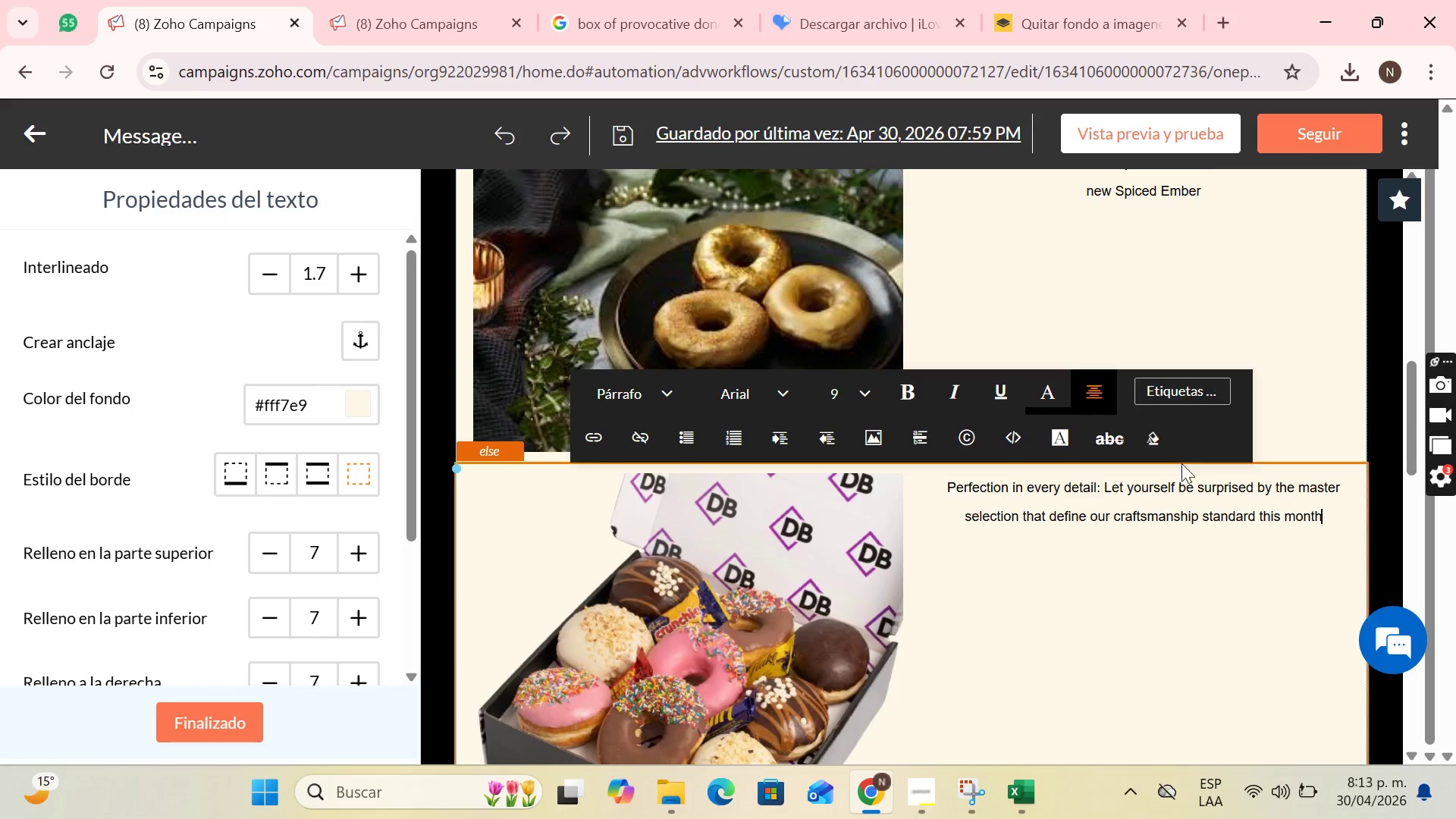 
scroll: coordinate [1101, 343], scroll_direction: down, amount: 10.0
 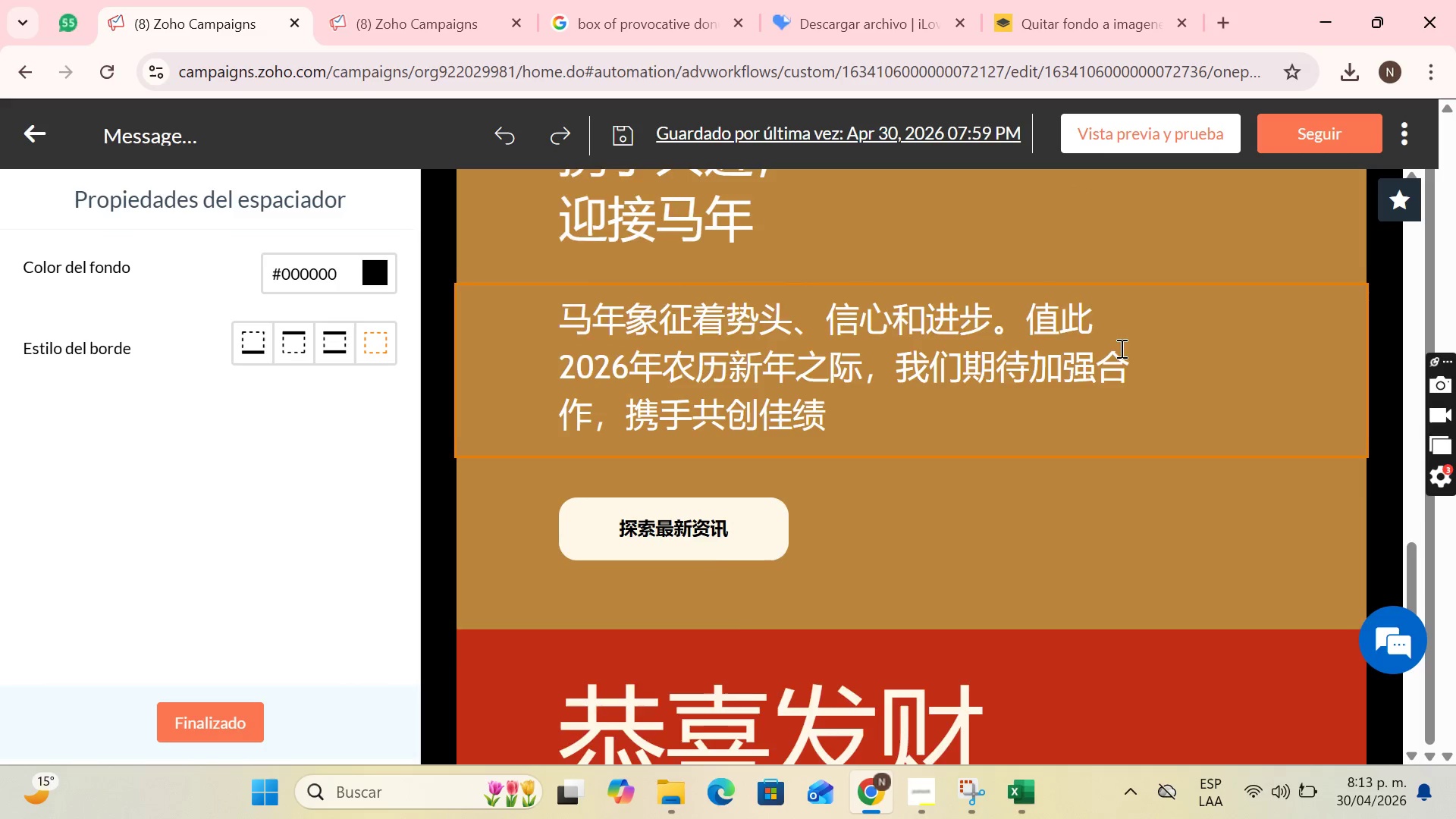 
scroll: coordinate [1120, 352], scroll_direction: up, amount: 5.0
 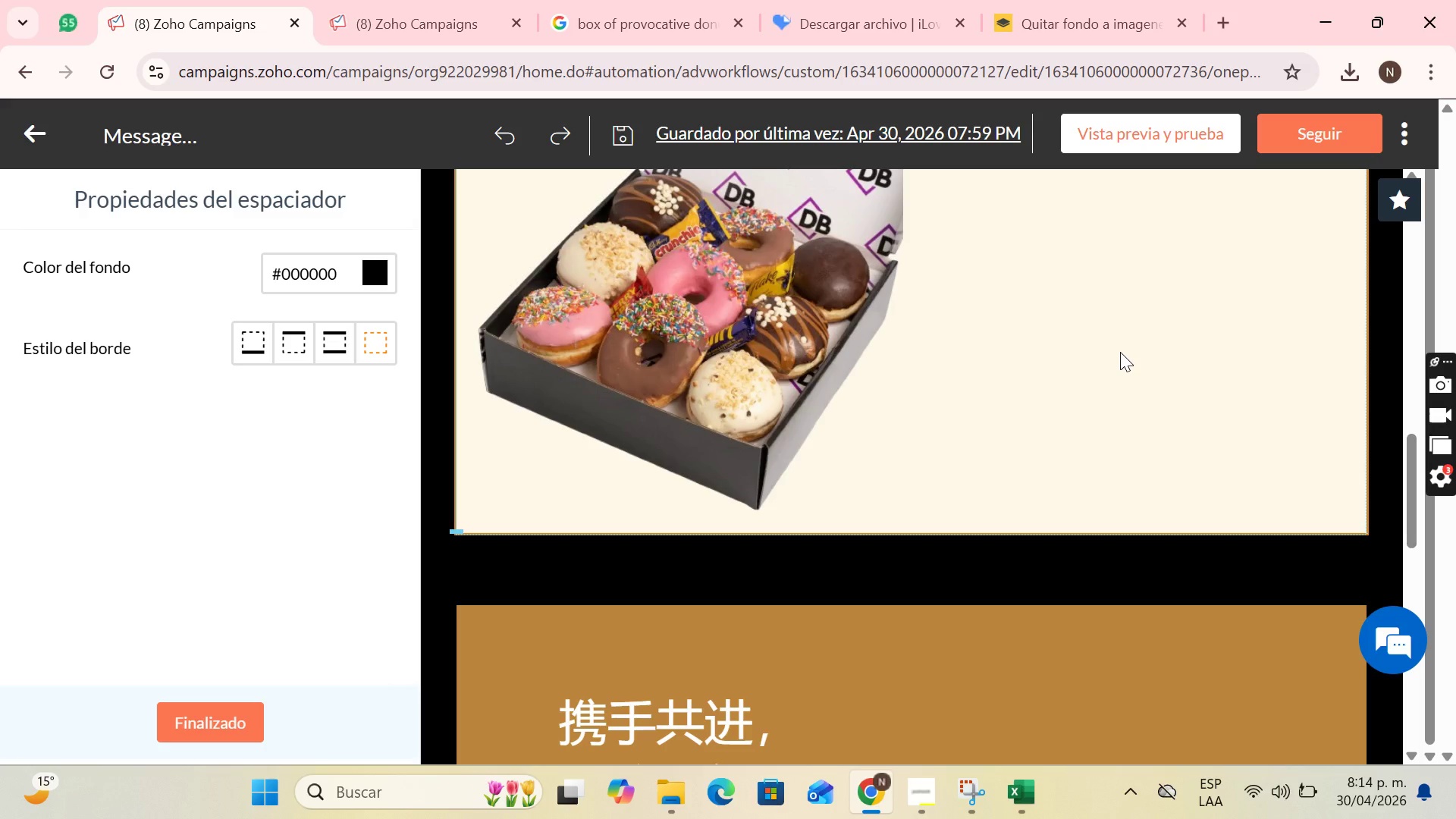 
wait(52.95)
 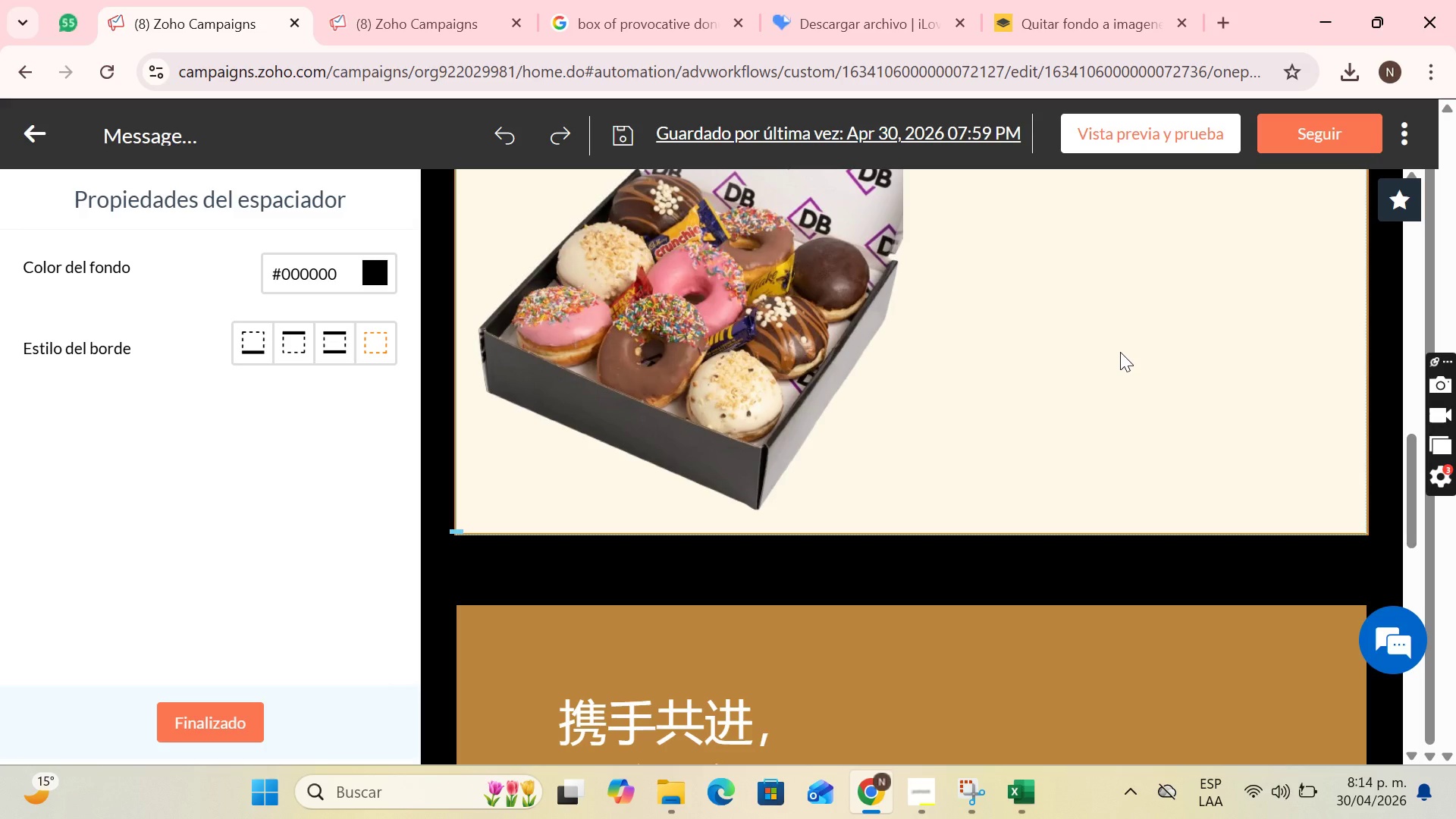 
scroll: coordinate [902, 373], scroll_direction: down, amount: 3.0
 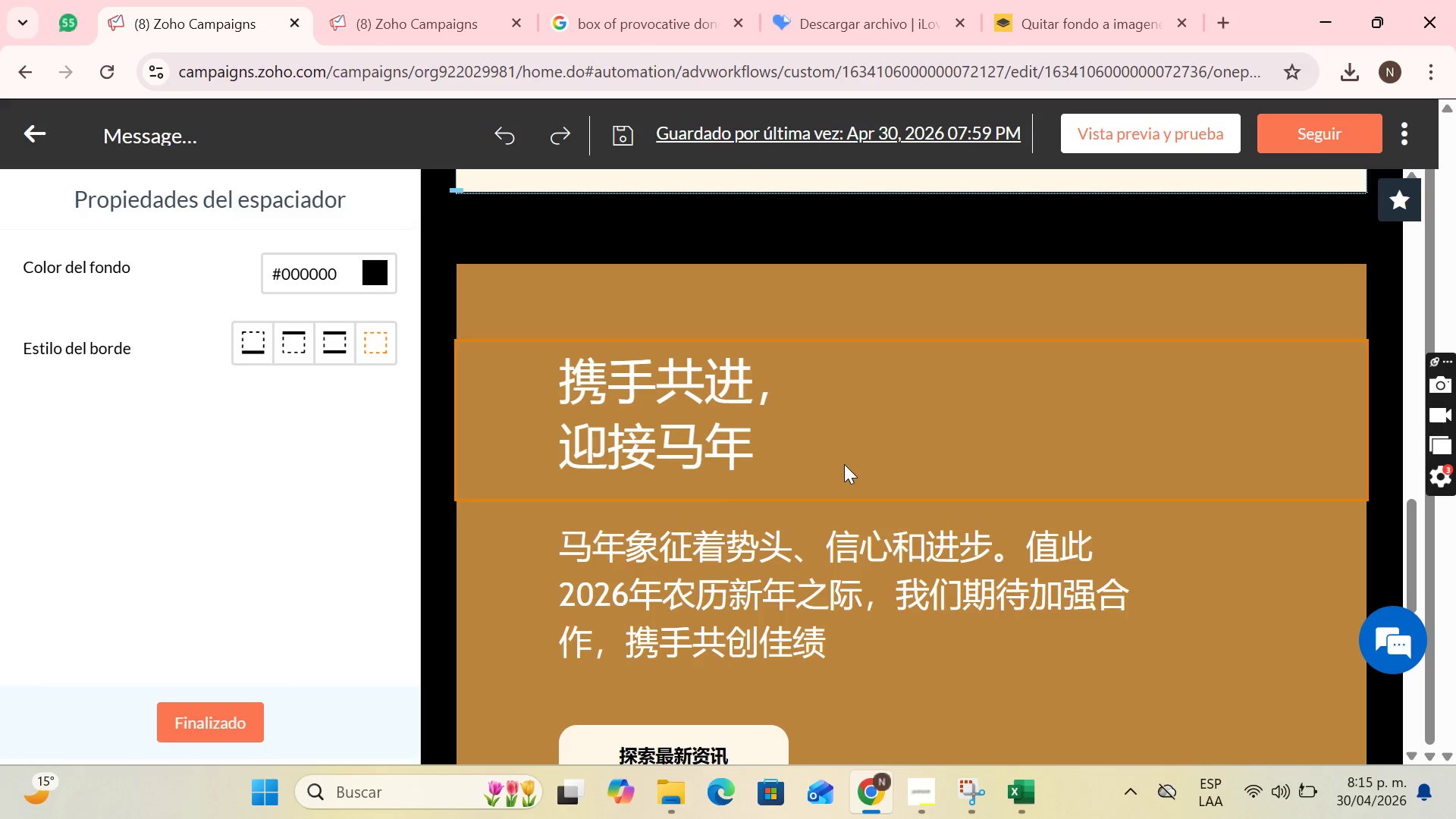 
wait(12.1)
 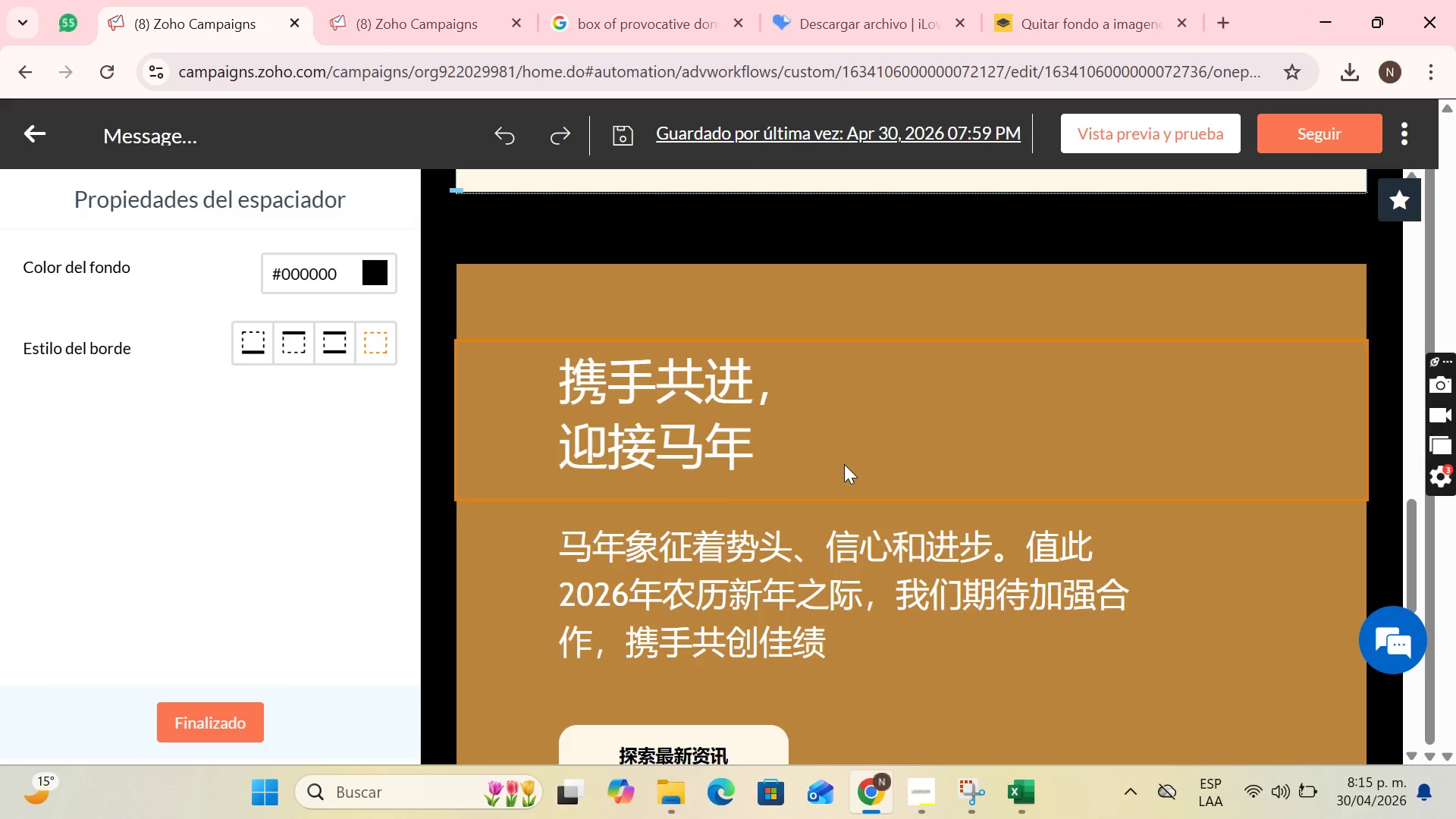 
left_click([1022, 802])
 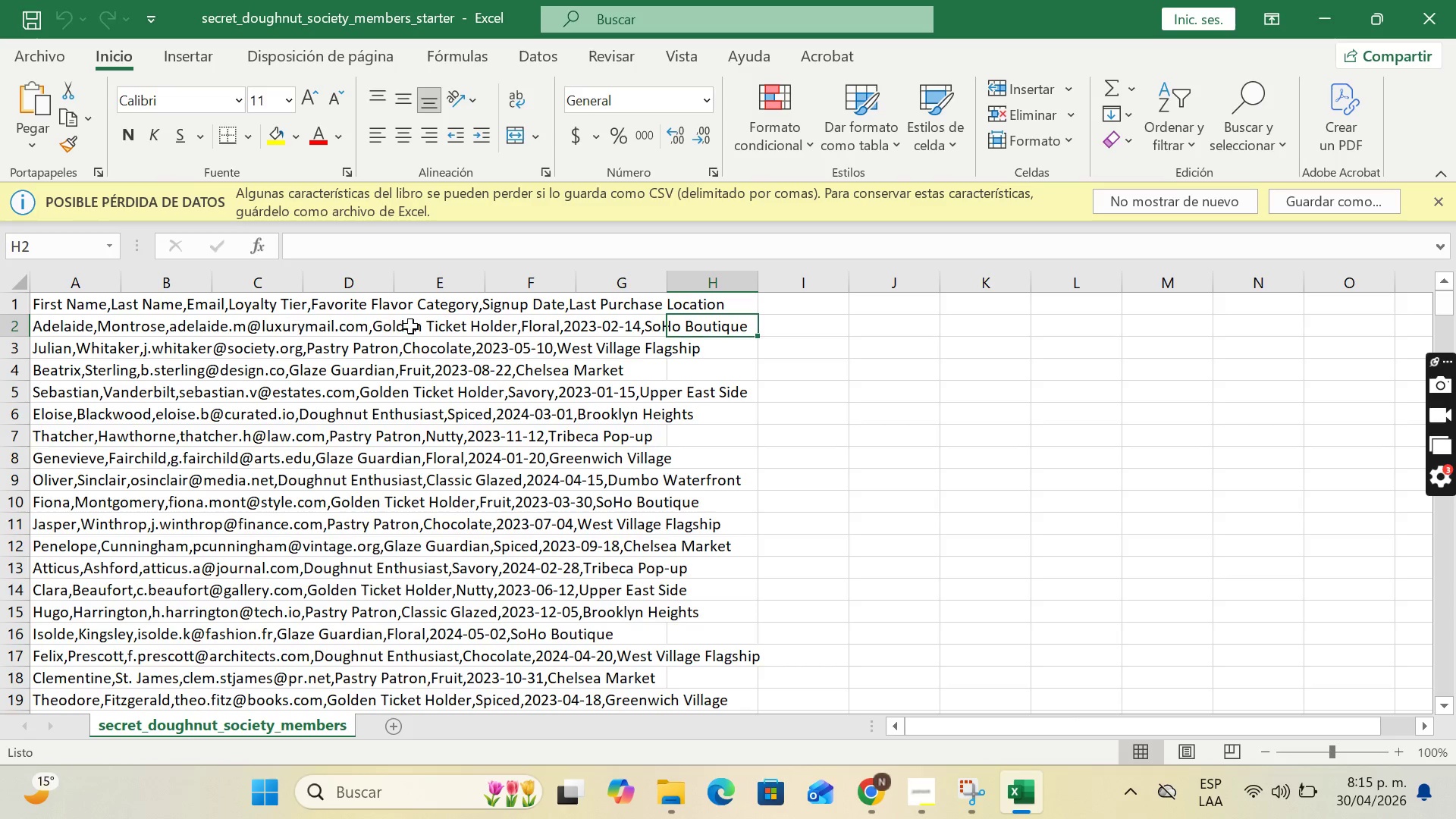 
wait(6.48)
 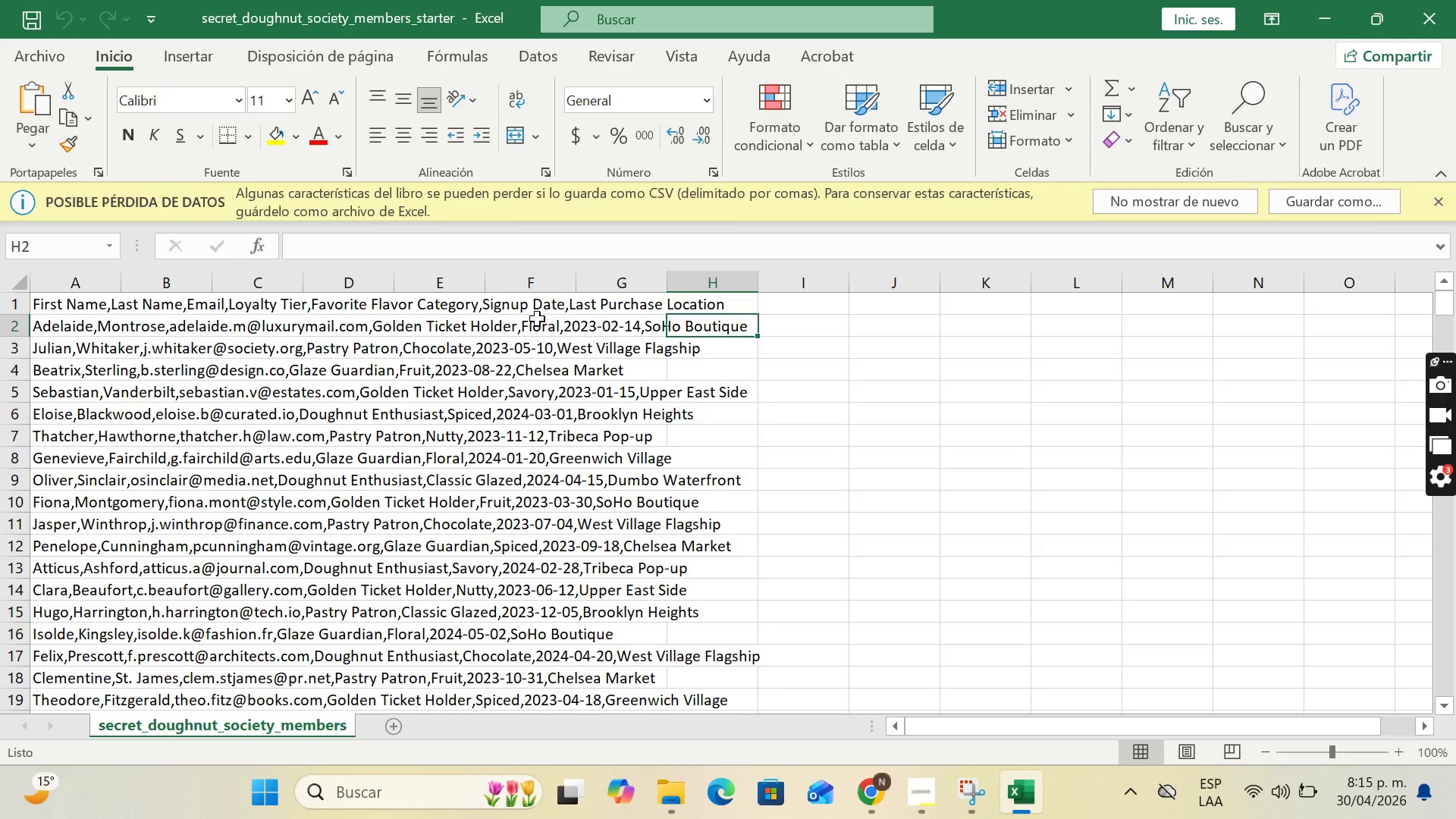 
left_click([1320, 16])
 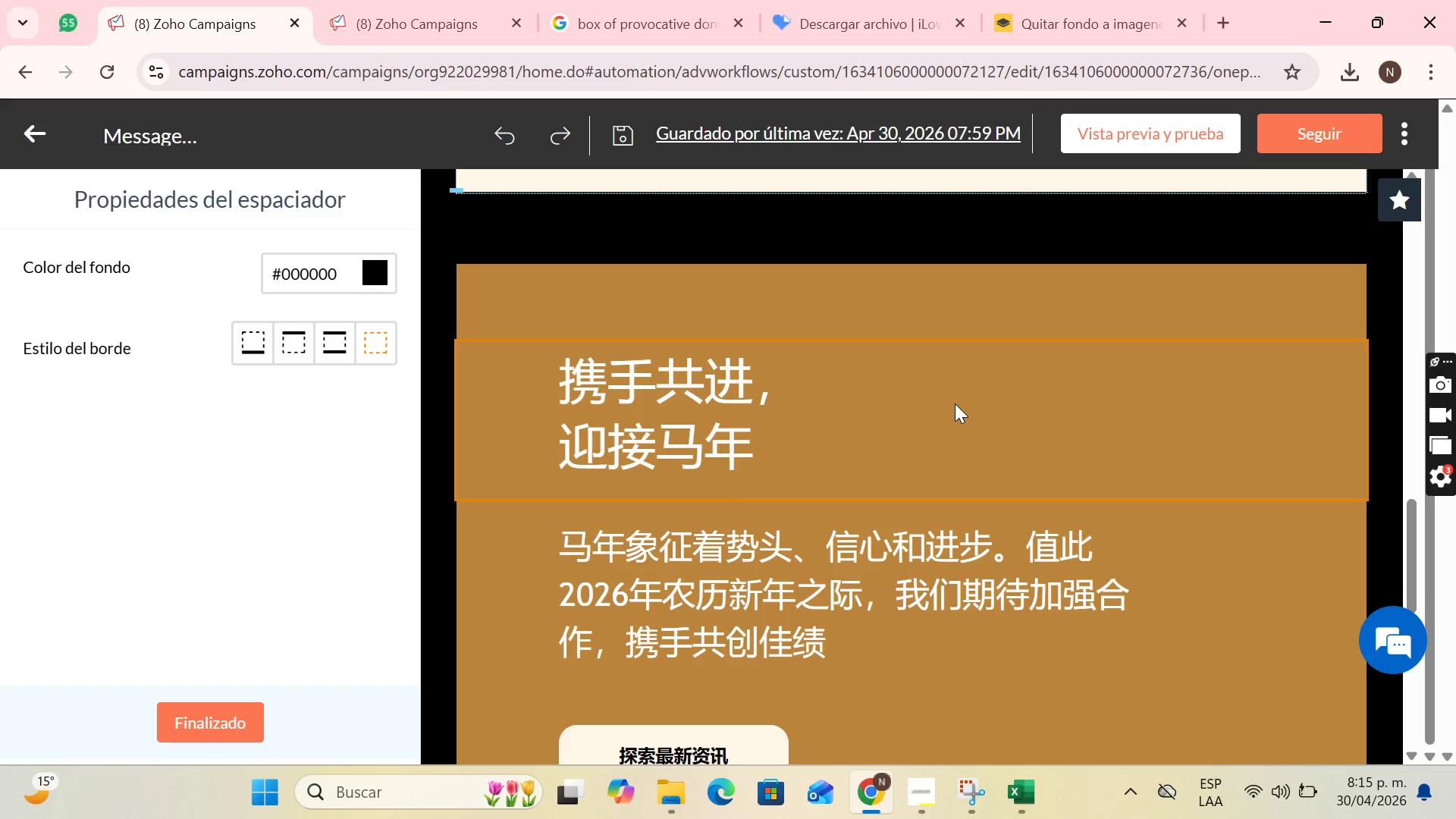 
wait(11.03)
 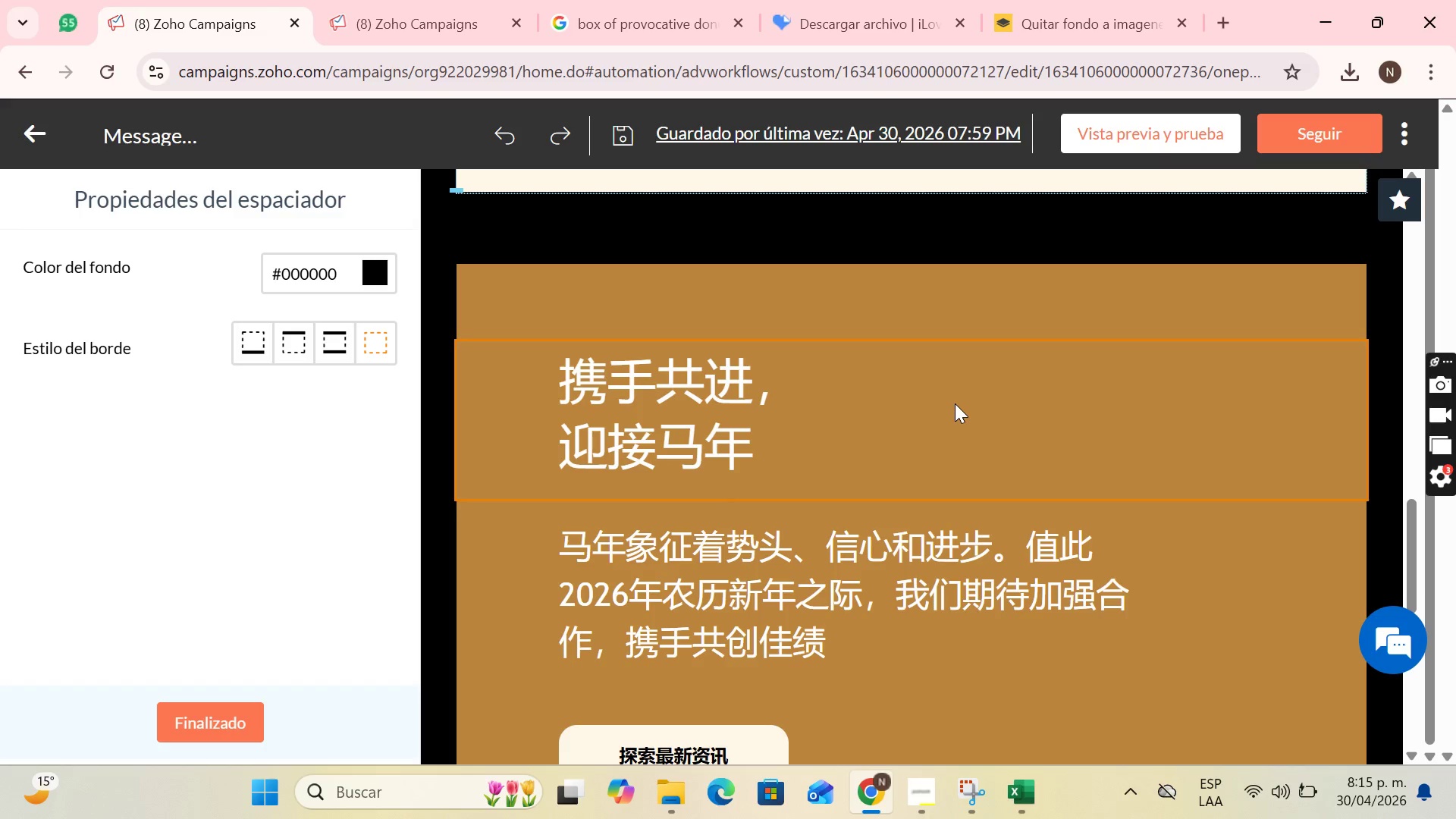 
scroll: coordinate [576, 514], scroll_direction: up, amount: 18.0
 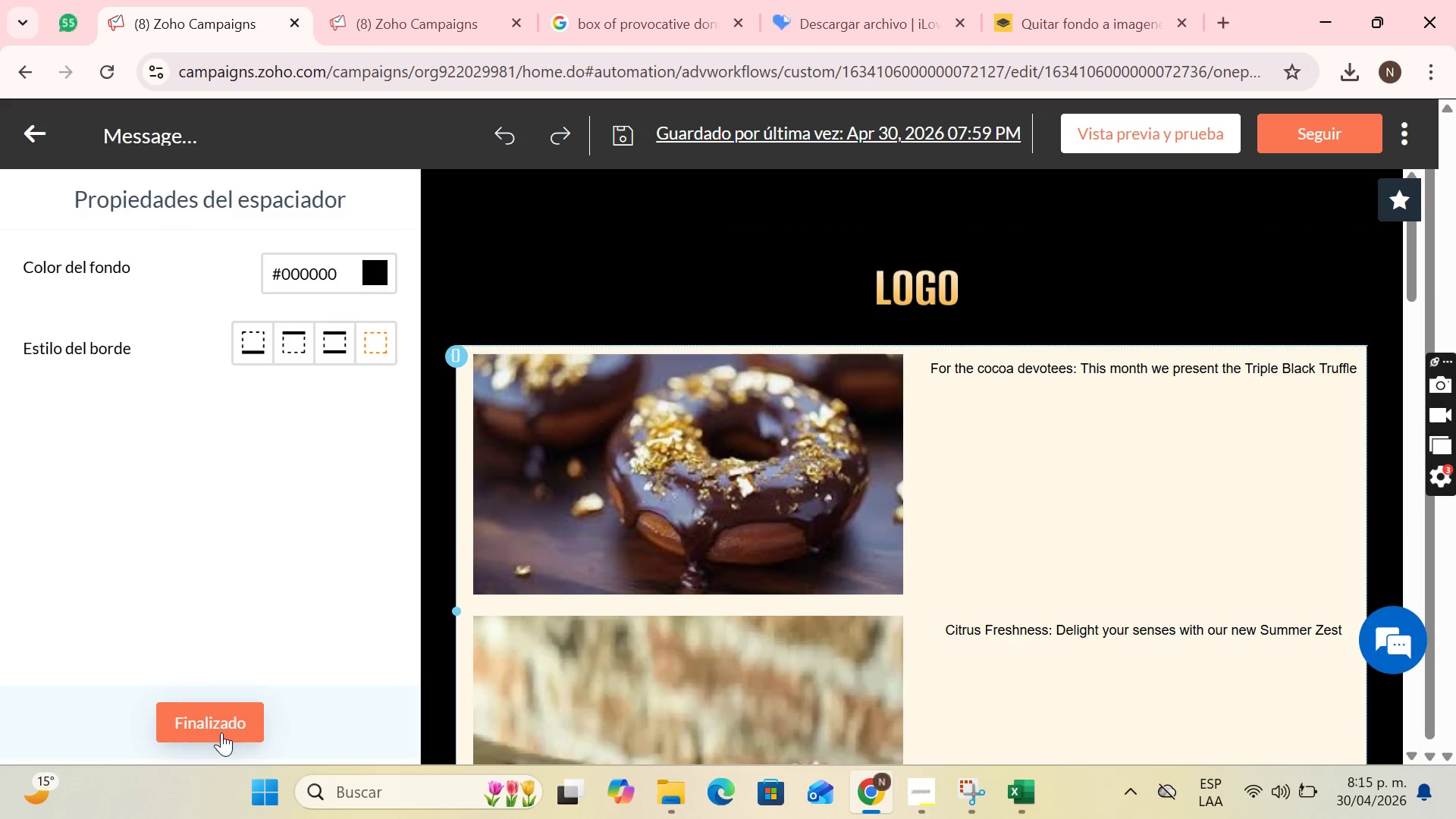 
left_click([221, 733])
 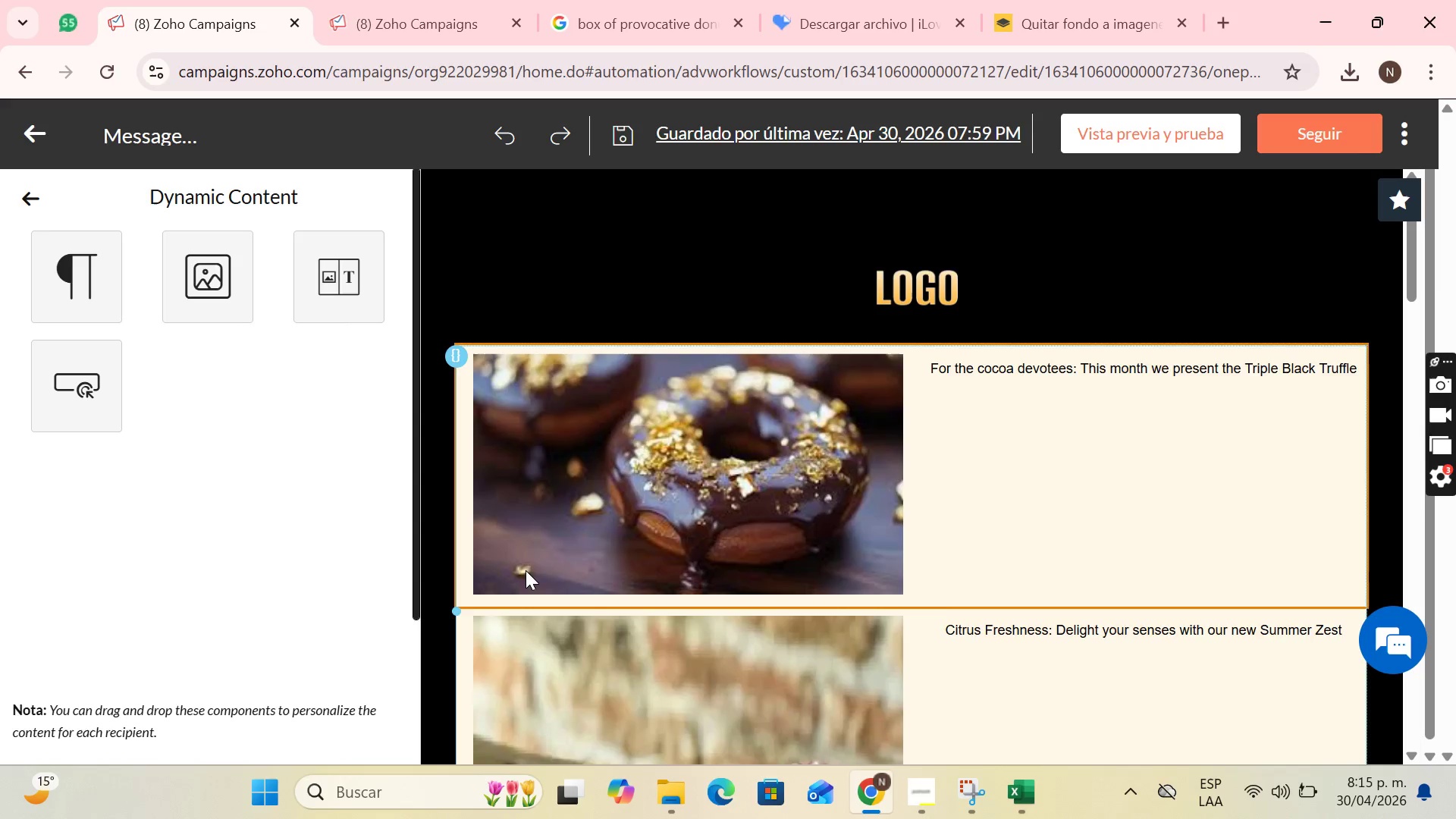 
scroll: coordinate [526, 570], scroll_direction: down, amount: 1.0
 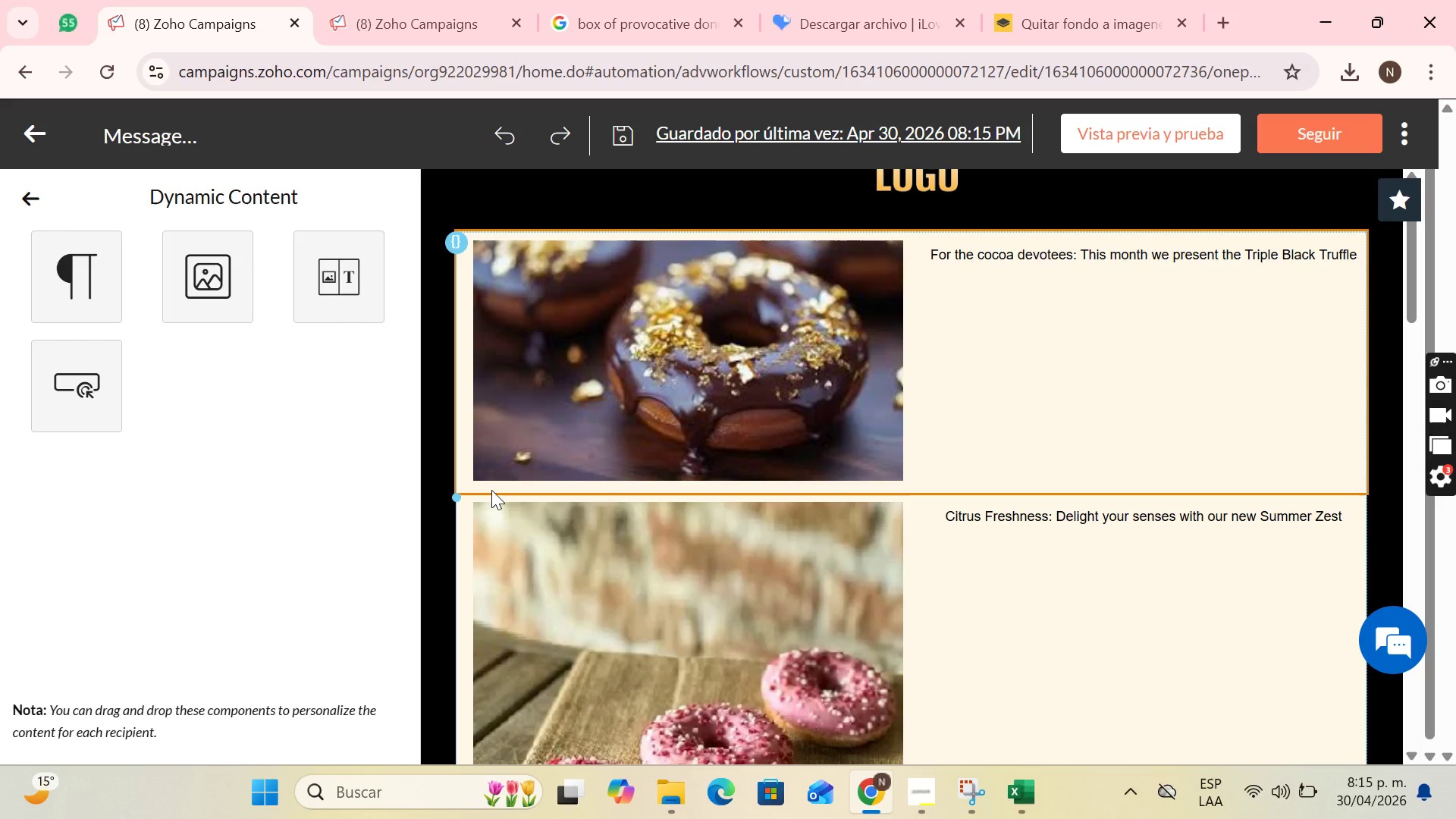 
left_click([491, 490])
 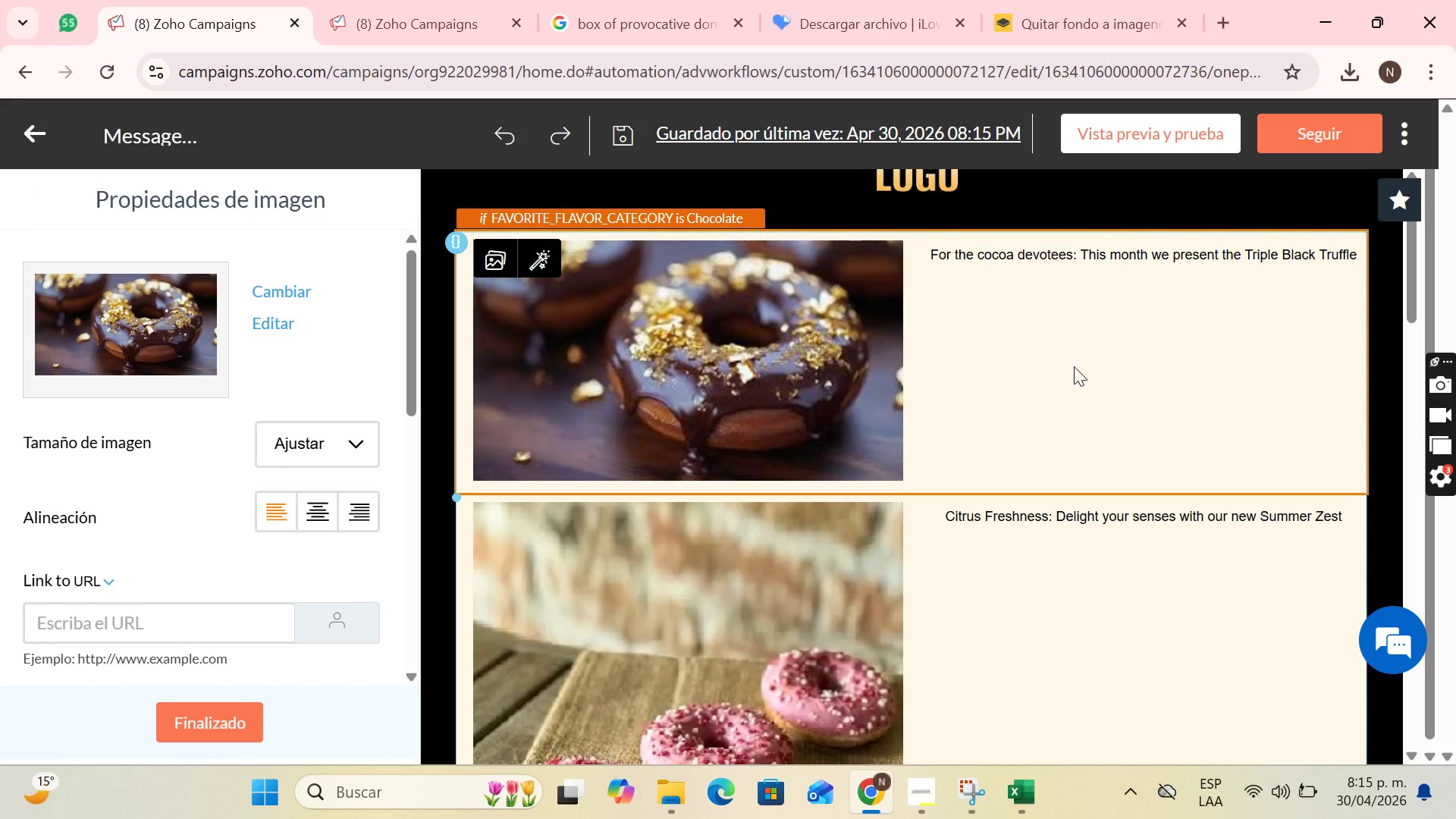 
left_click([1058, 340])
 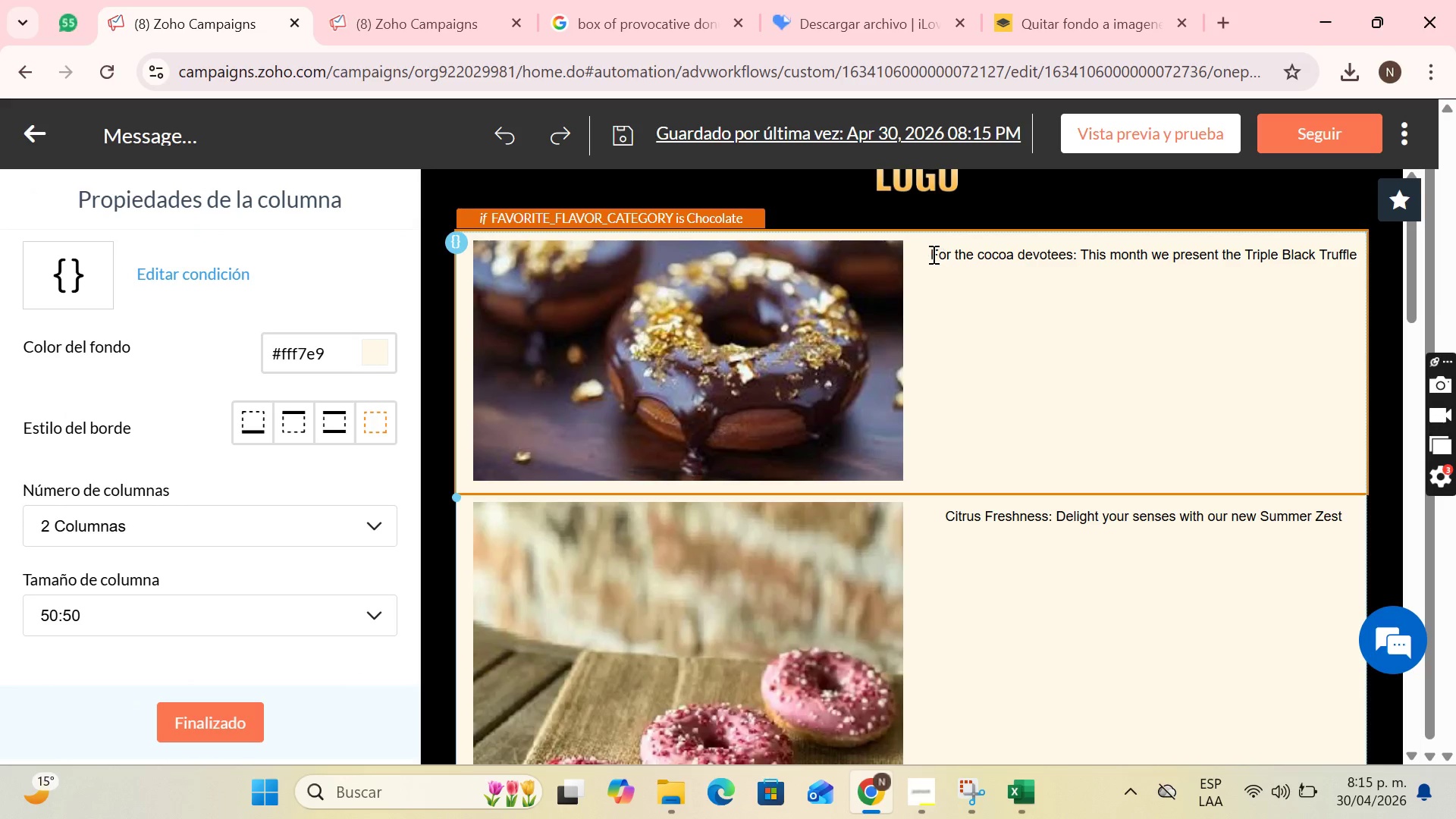 
left_click([932, 254])
 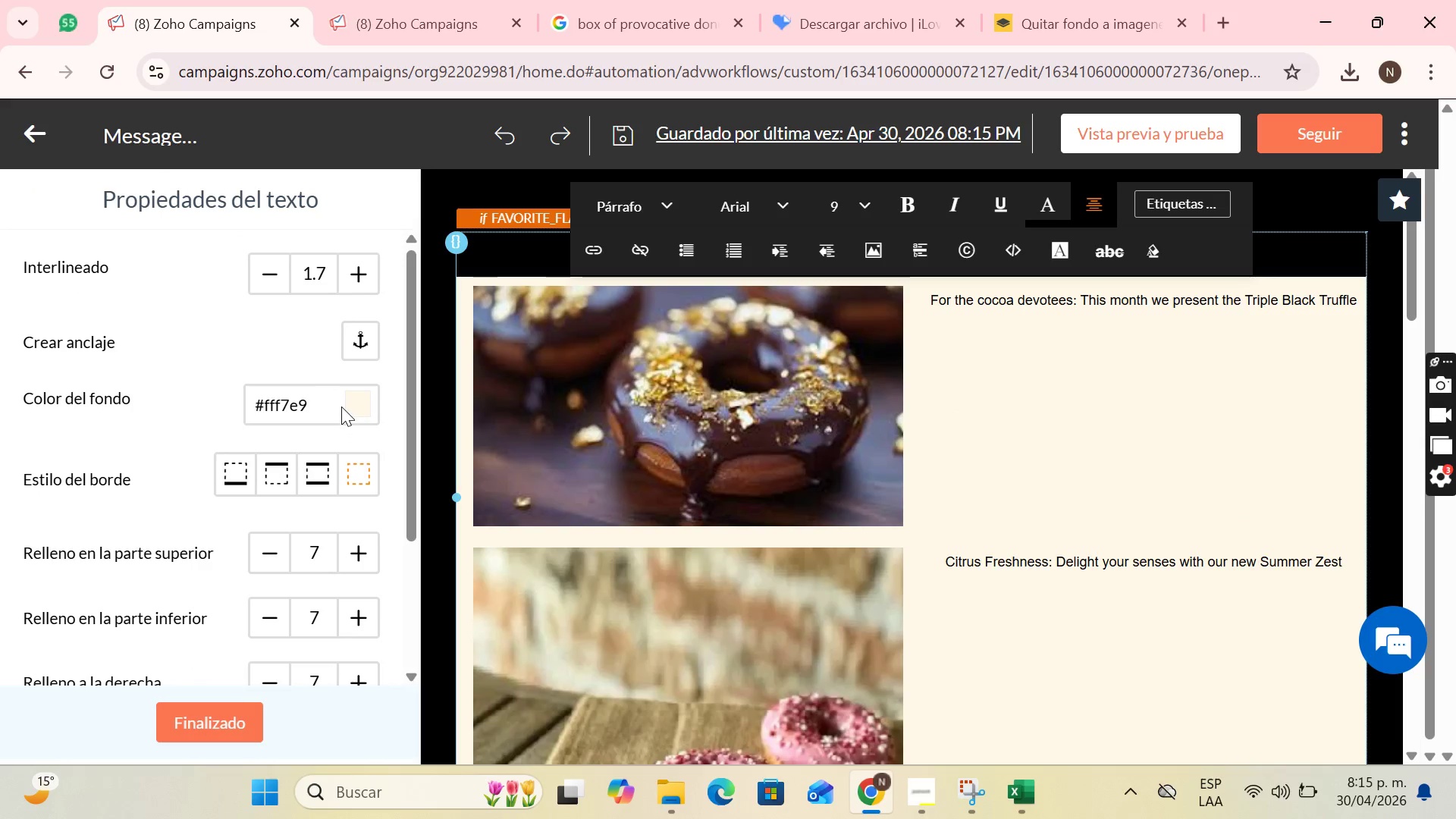 
scroll: coordinate [300, 391], scroll_direction: down, amount: 4.0
 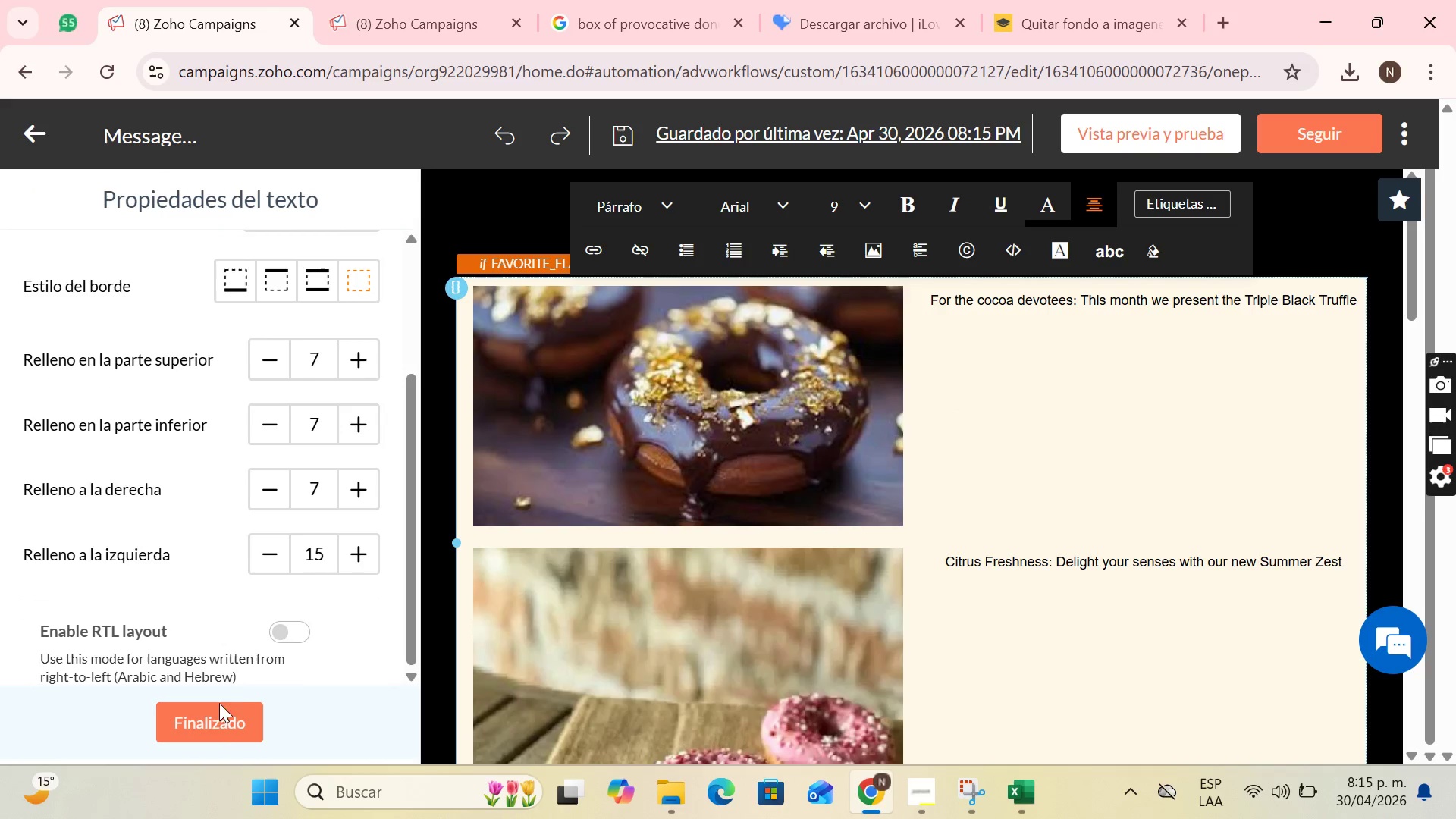 
left_click([225, 730])
 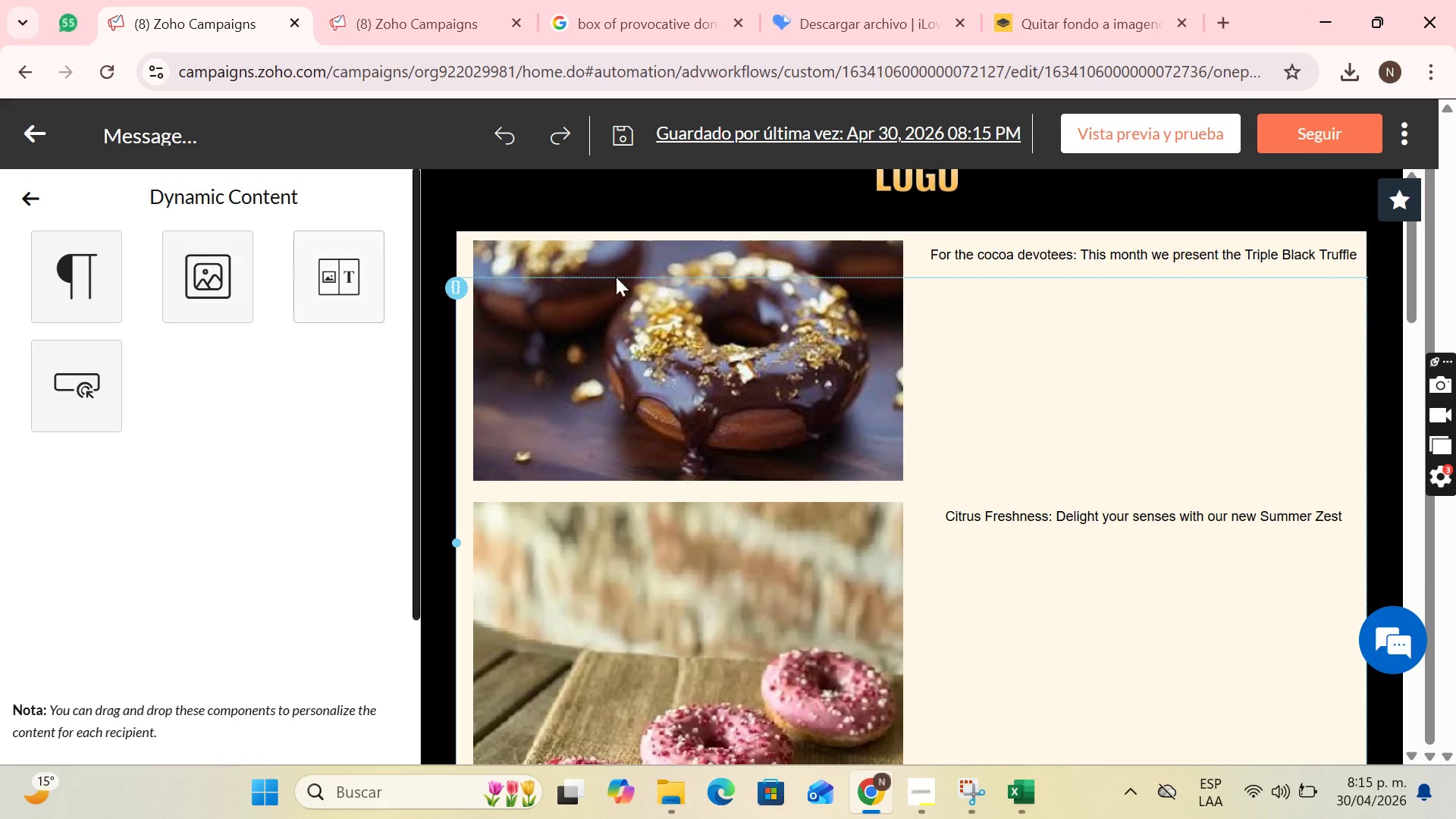 
wait(5.48)
 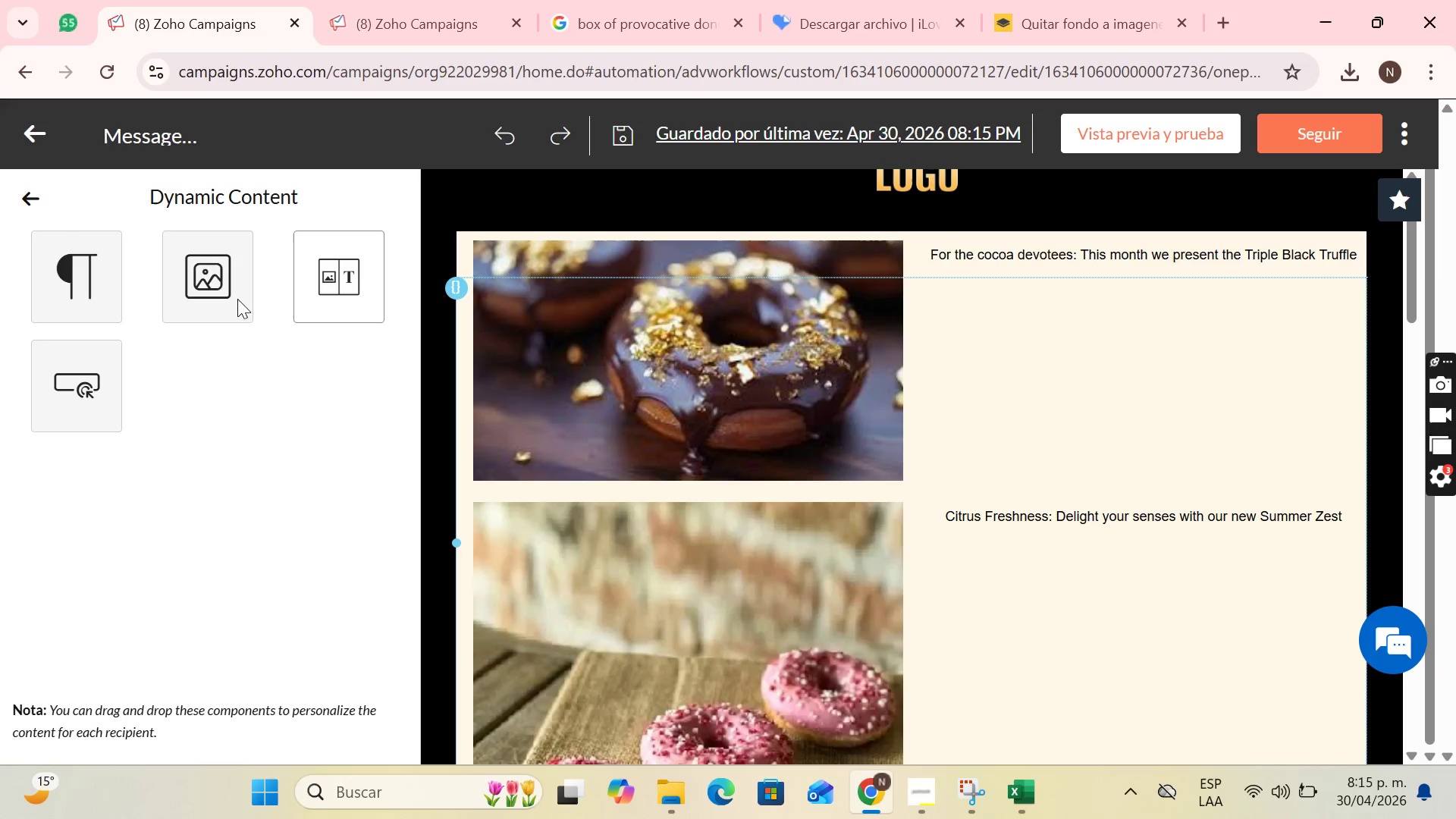 
left_click([962, 253])
 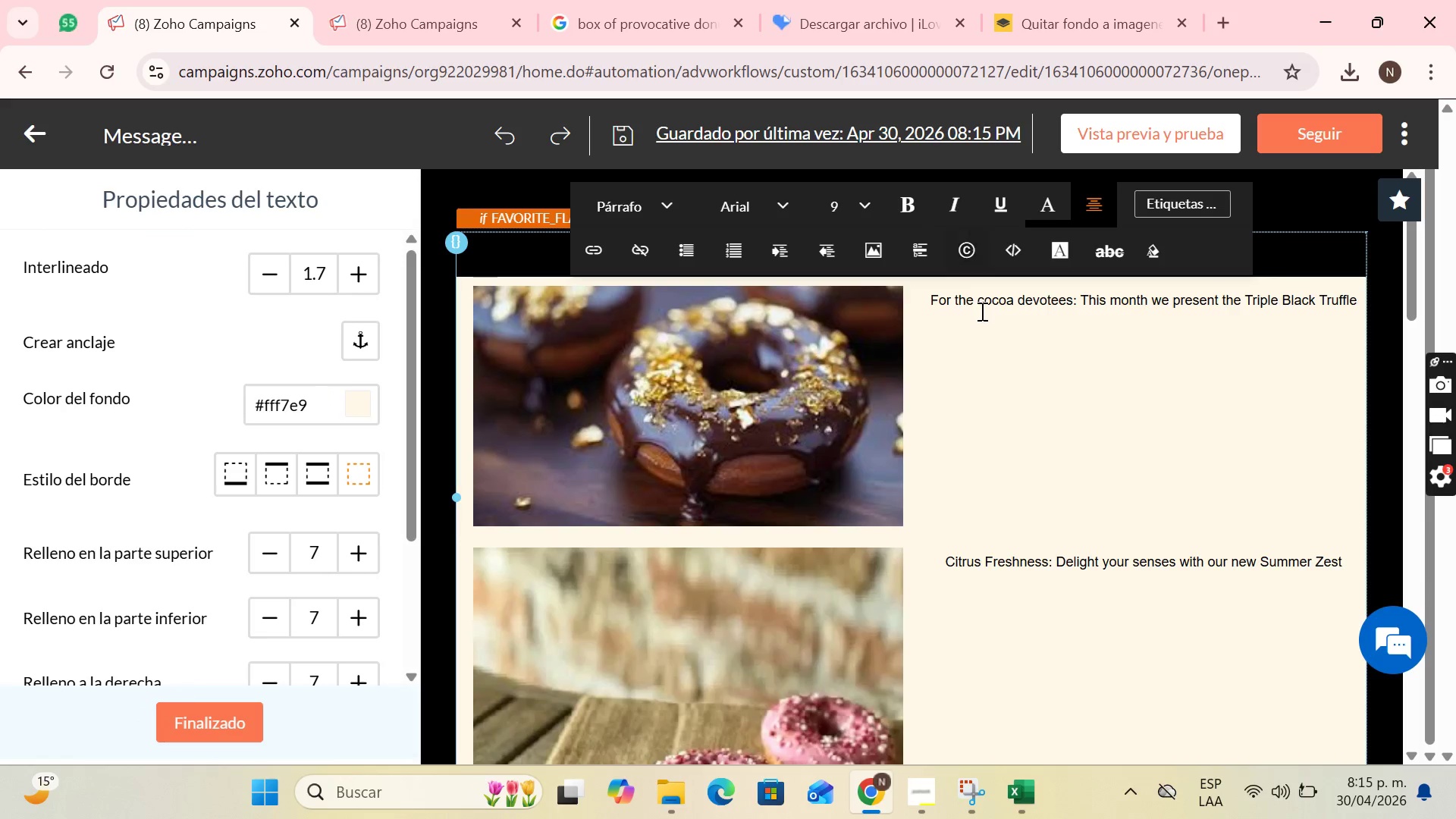 
left_click([981, 311])
 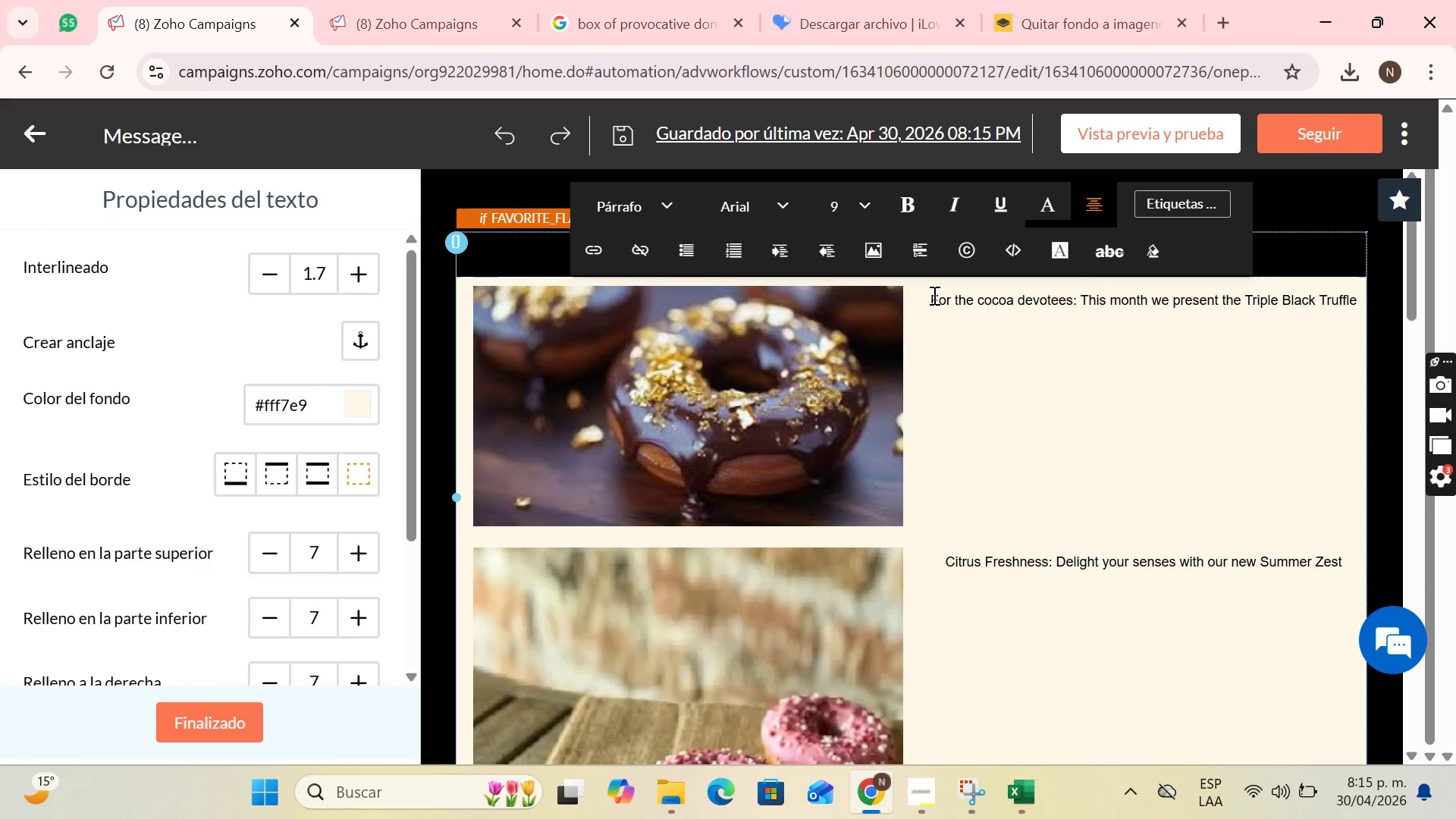 
left_click([933, 295])
 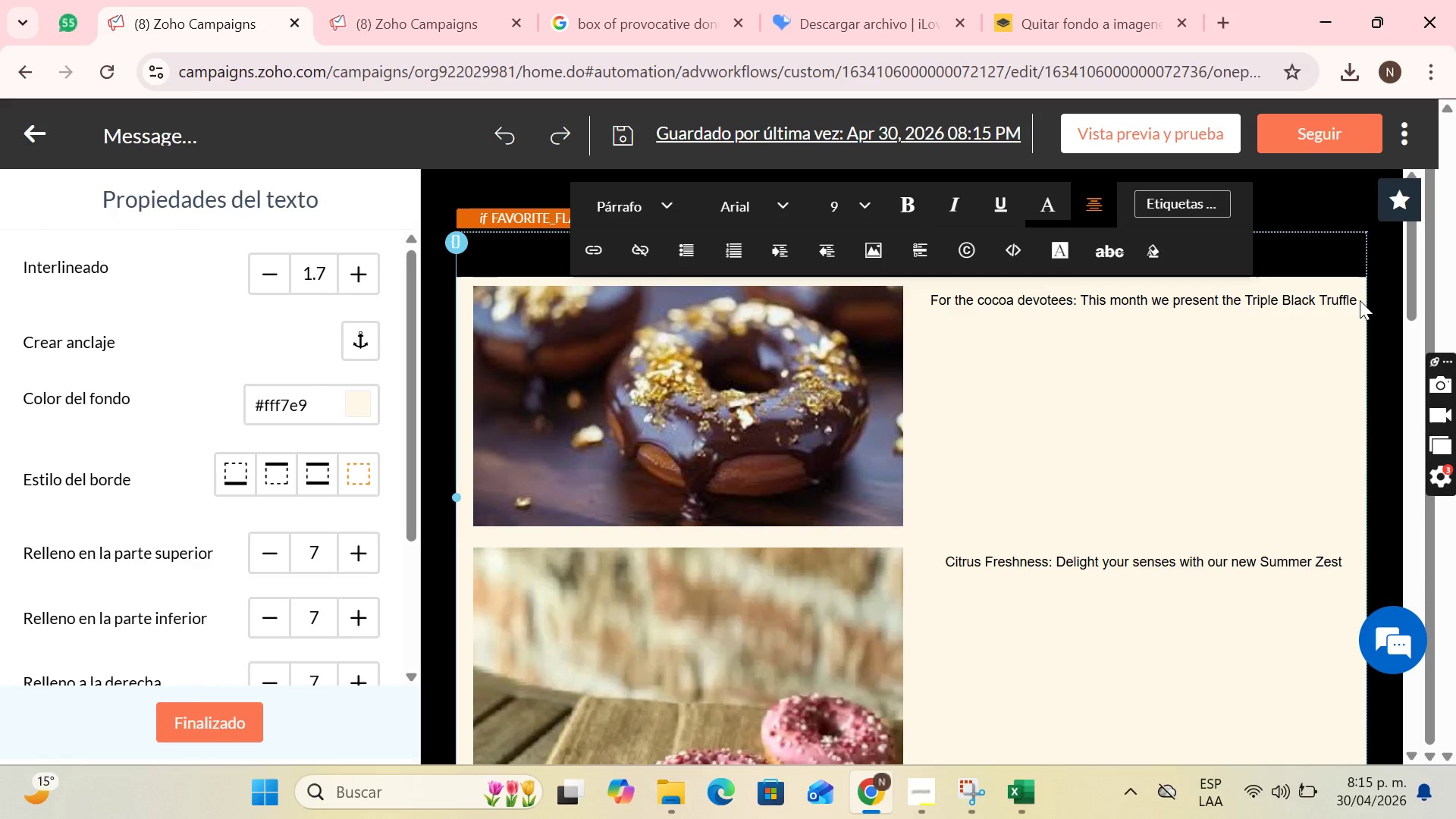 
left_click([1357, 300])
 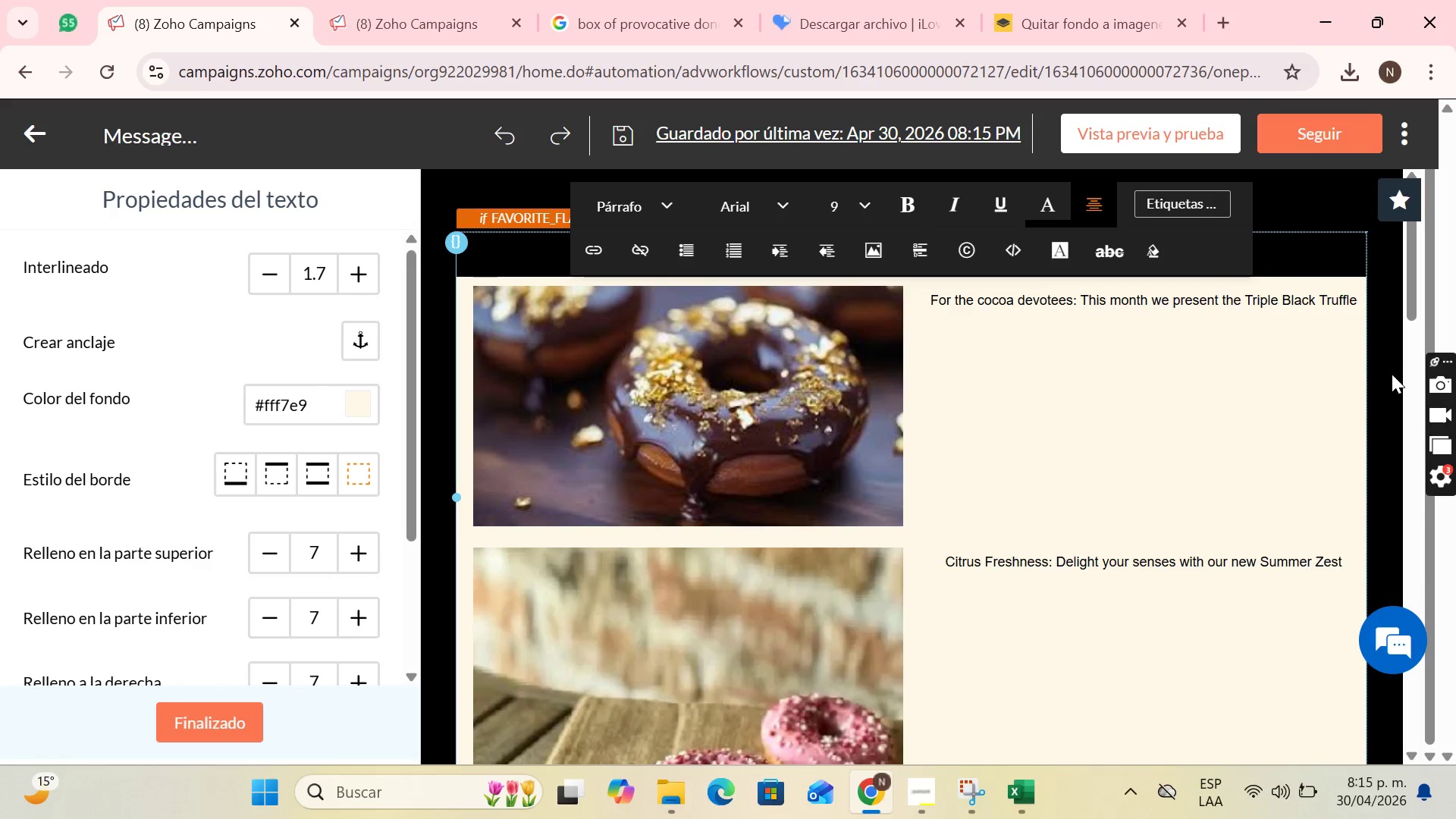 
key(Enter)
 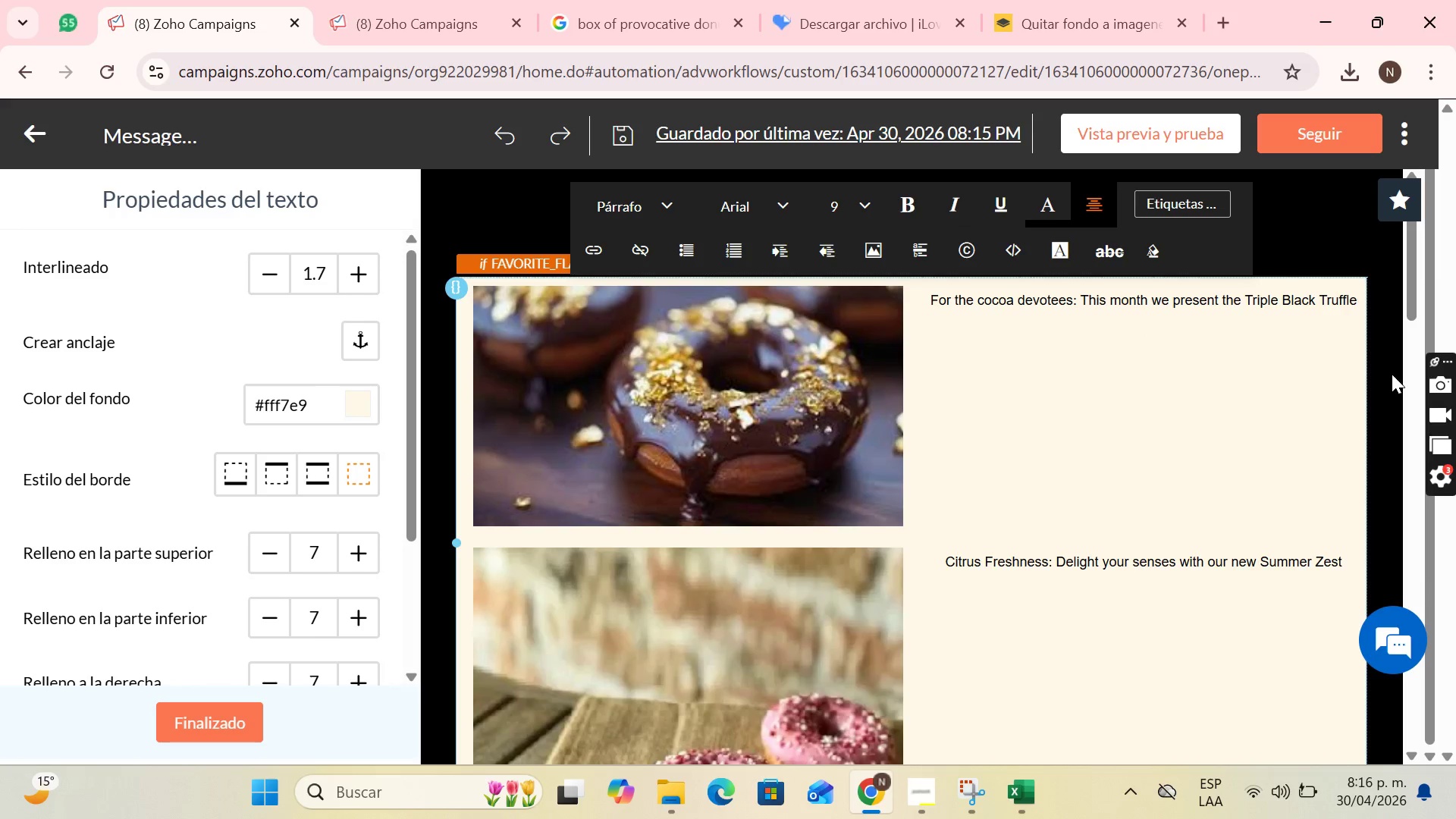 
wait(45.86)
 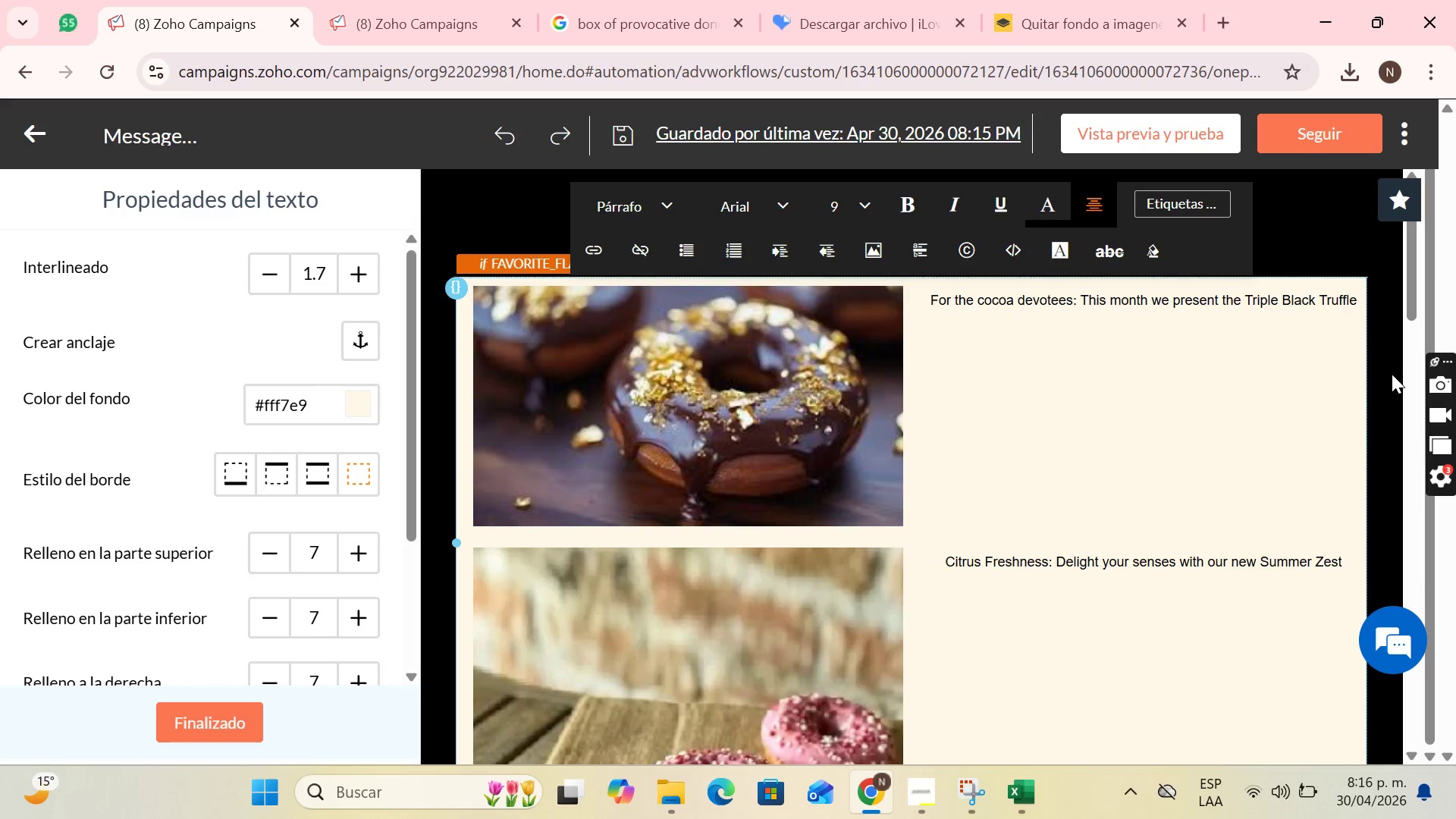 
type(It;s for you)
 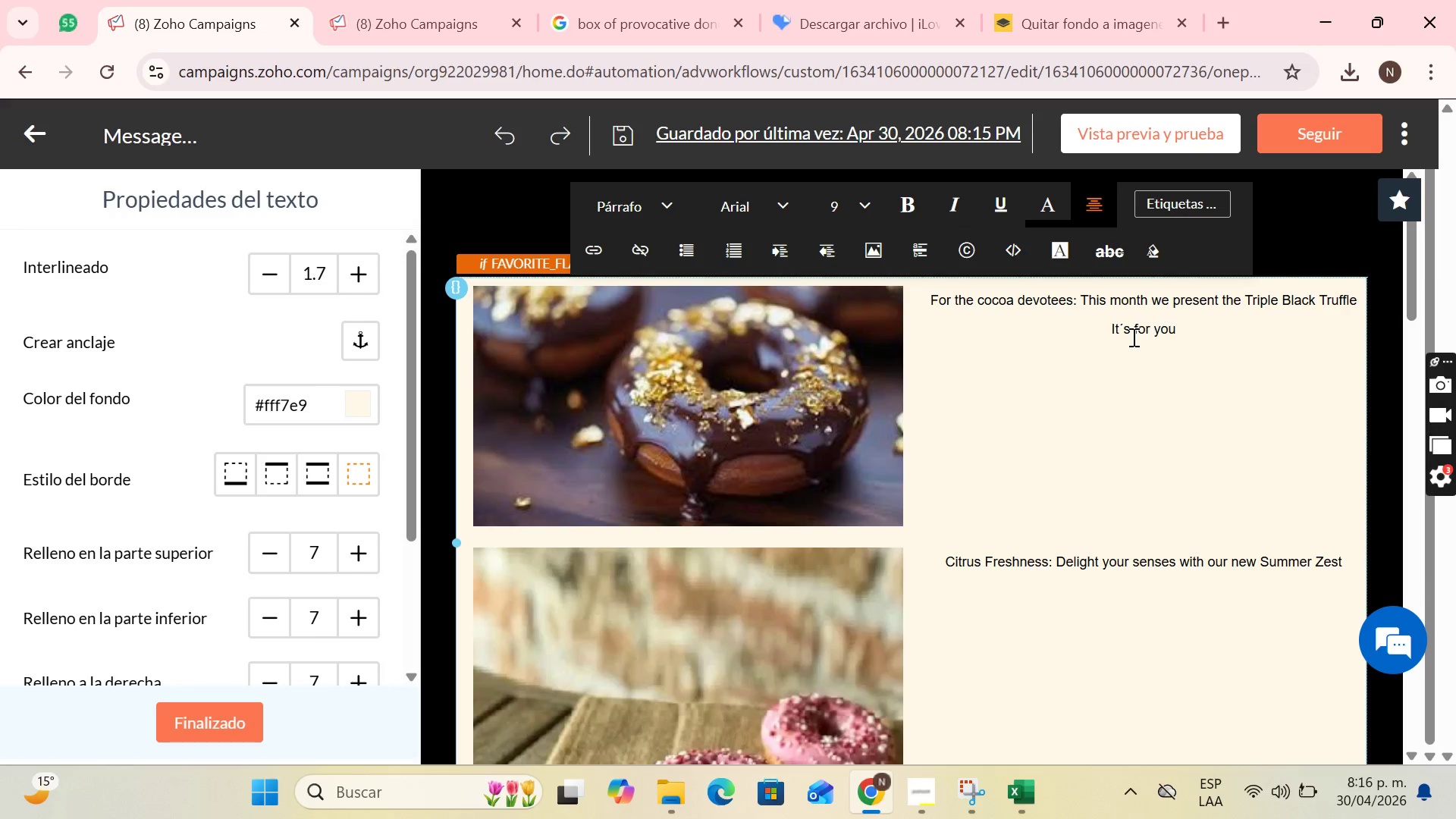 
scroll: coordinate [1121, 353], scroll_direction: up, amount: 5.0
 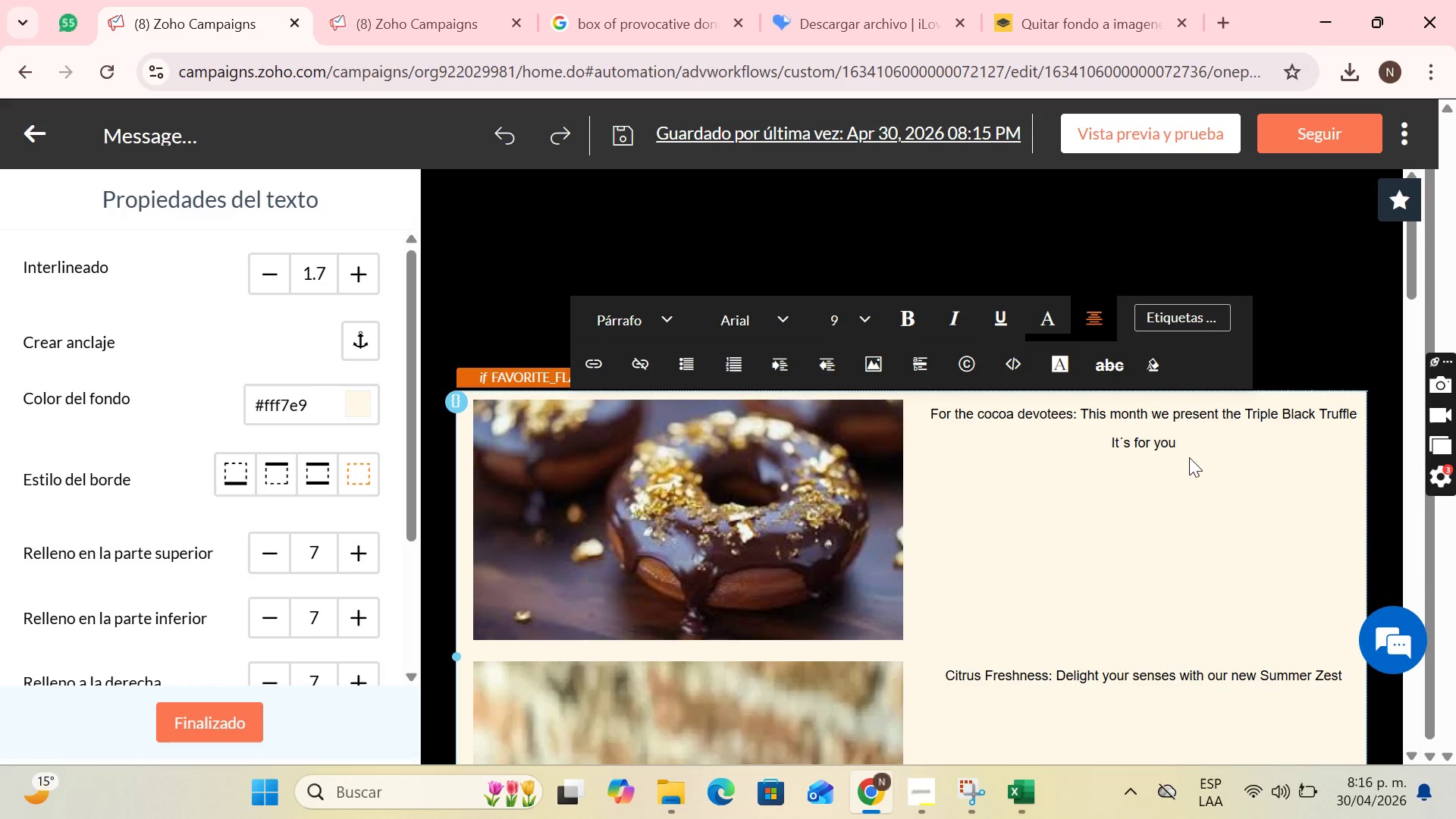 
wait(6.55)
 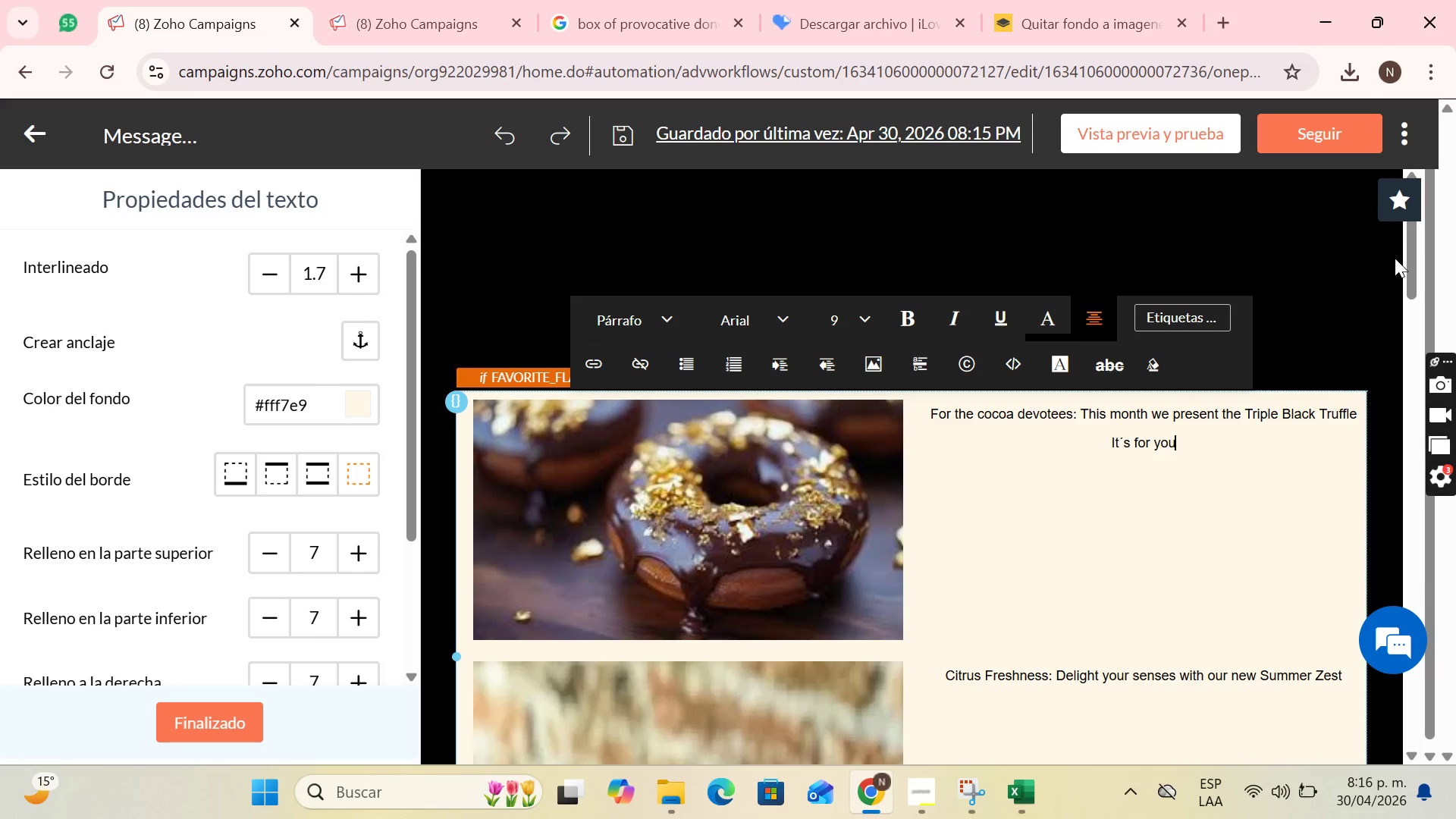 
key(Space)
 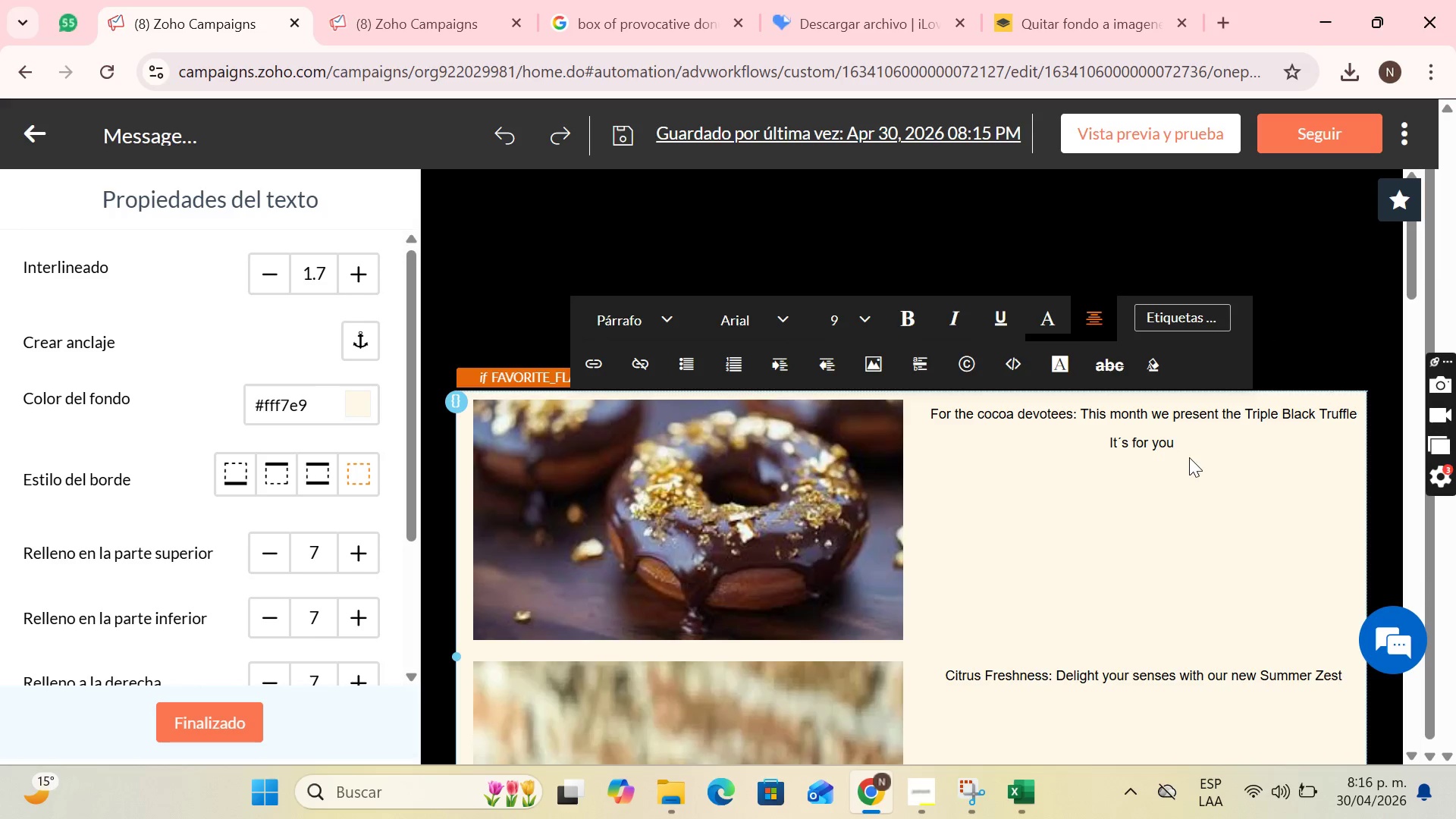 
key(Backspace)
 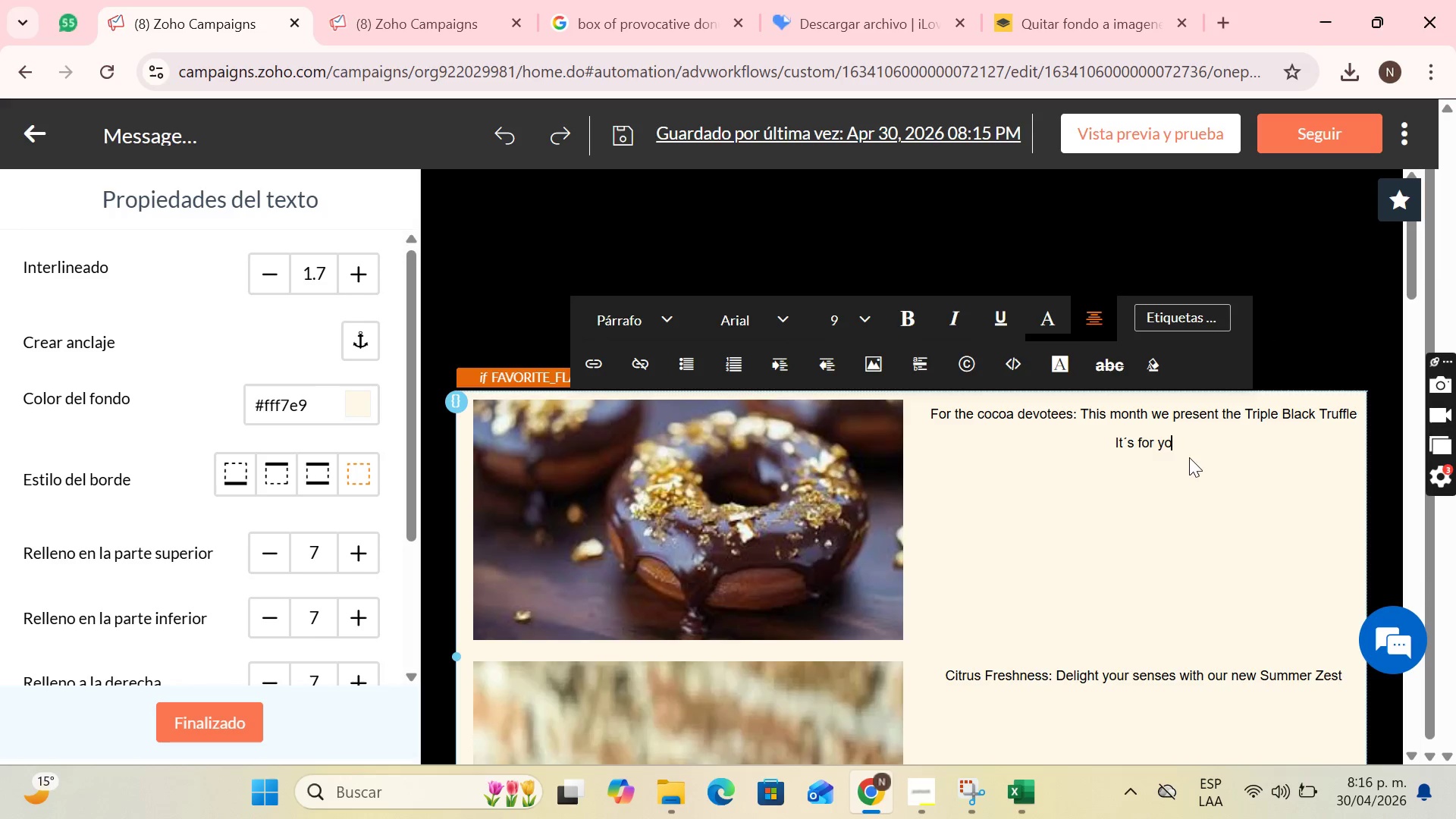 
key(Backspace)
 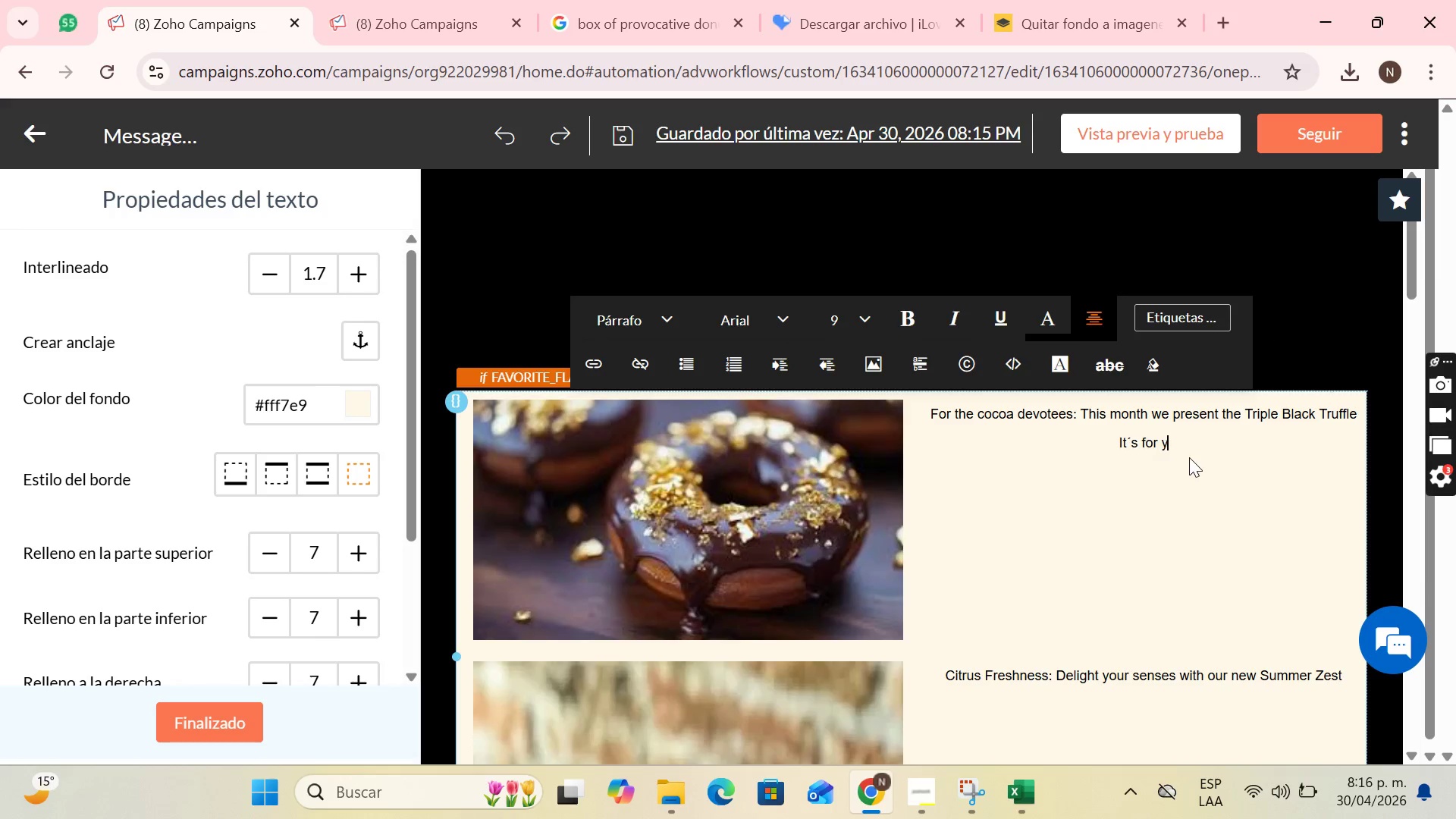 
key(Backspace)
 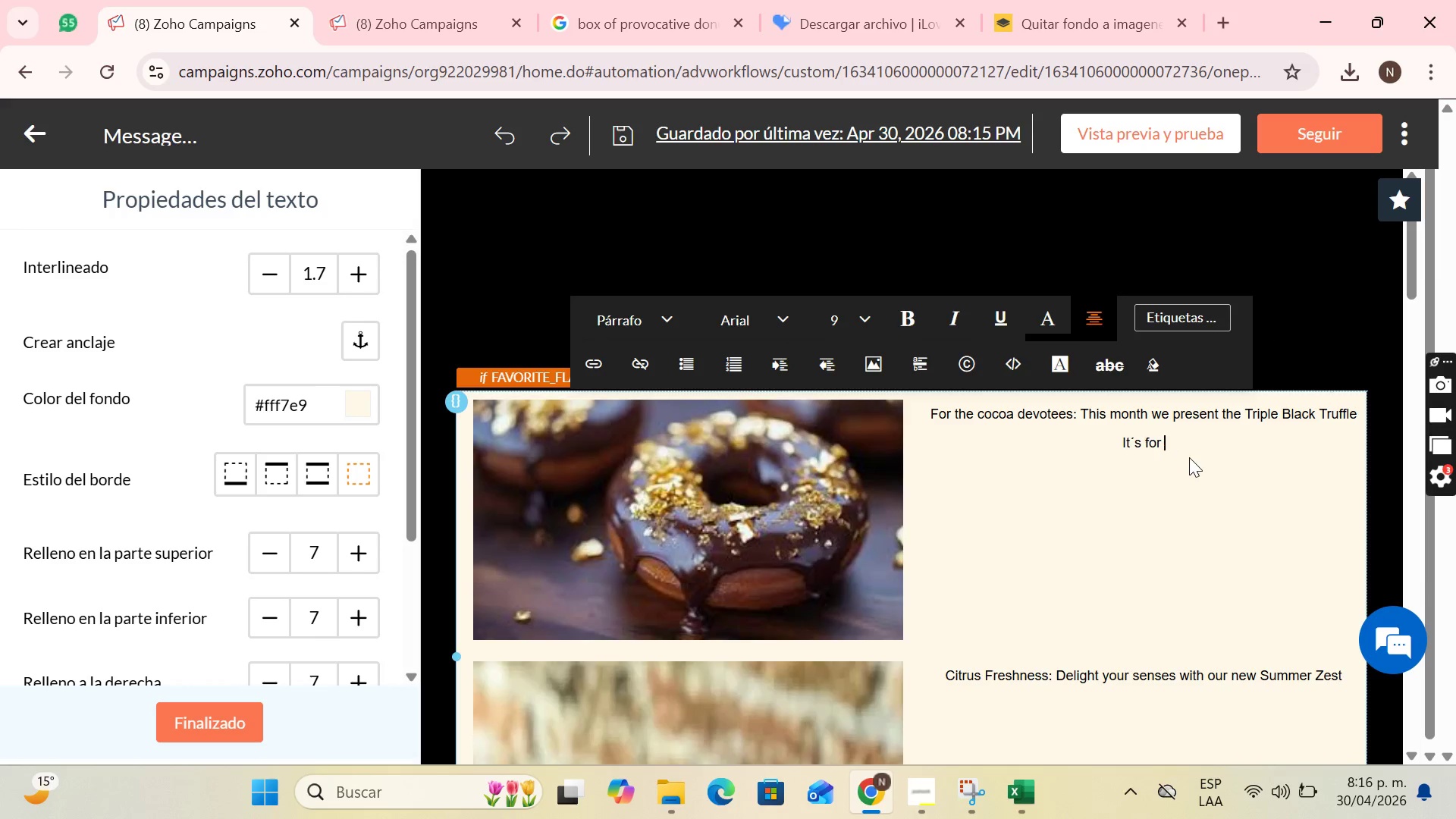 
key(Backspace)
 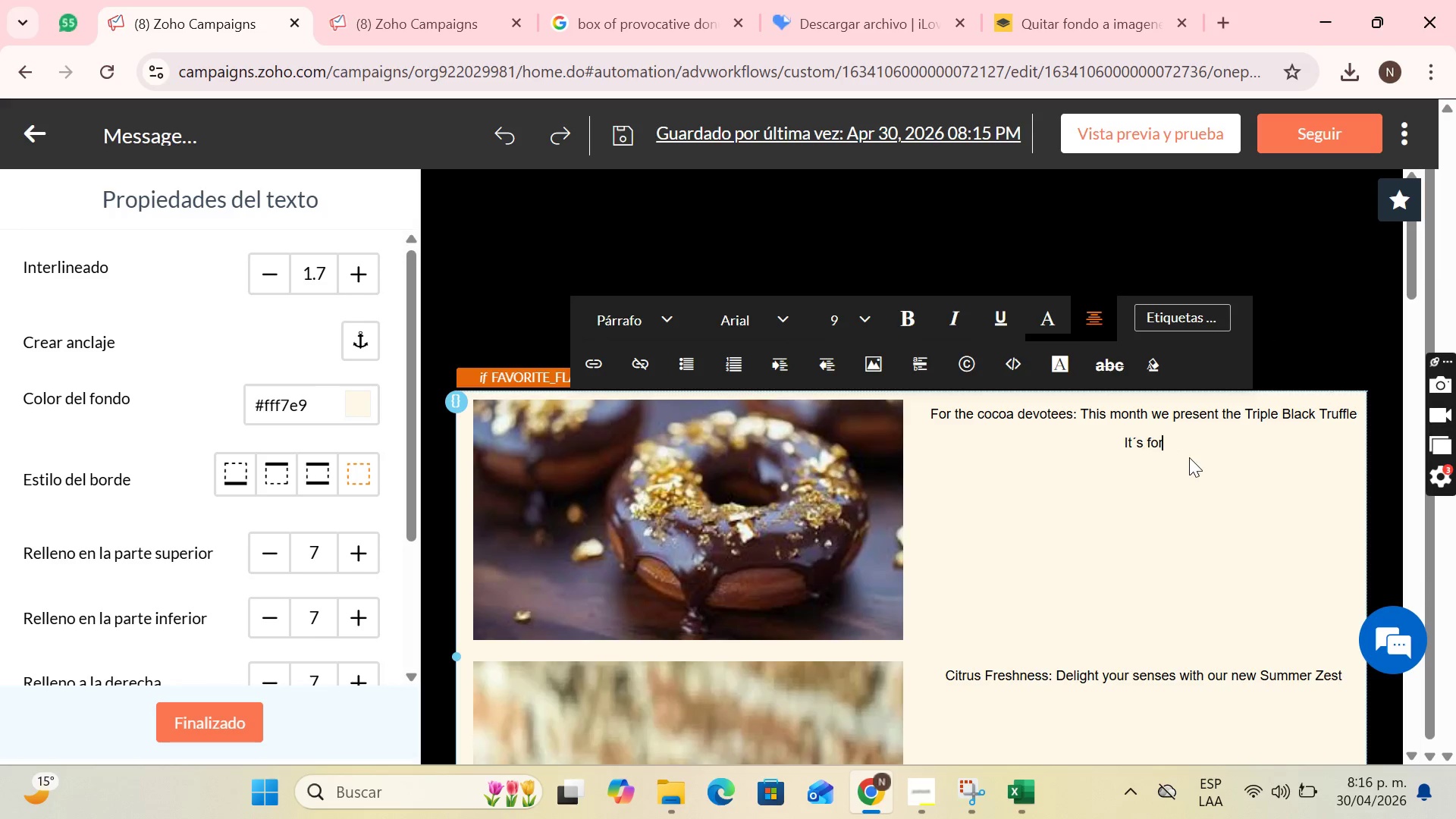 
key(Backspace)
 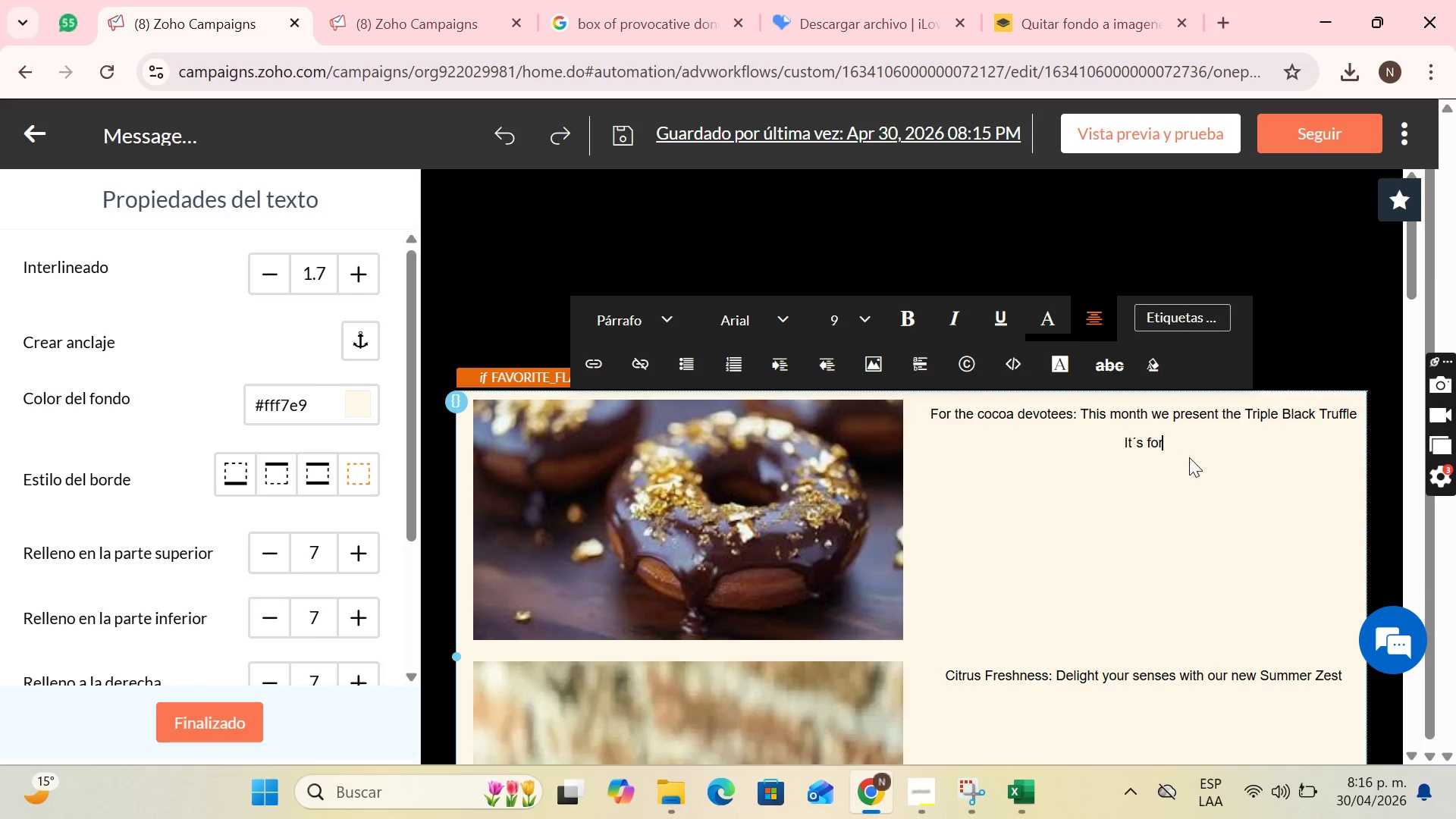 
key(Backspace)
 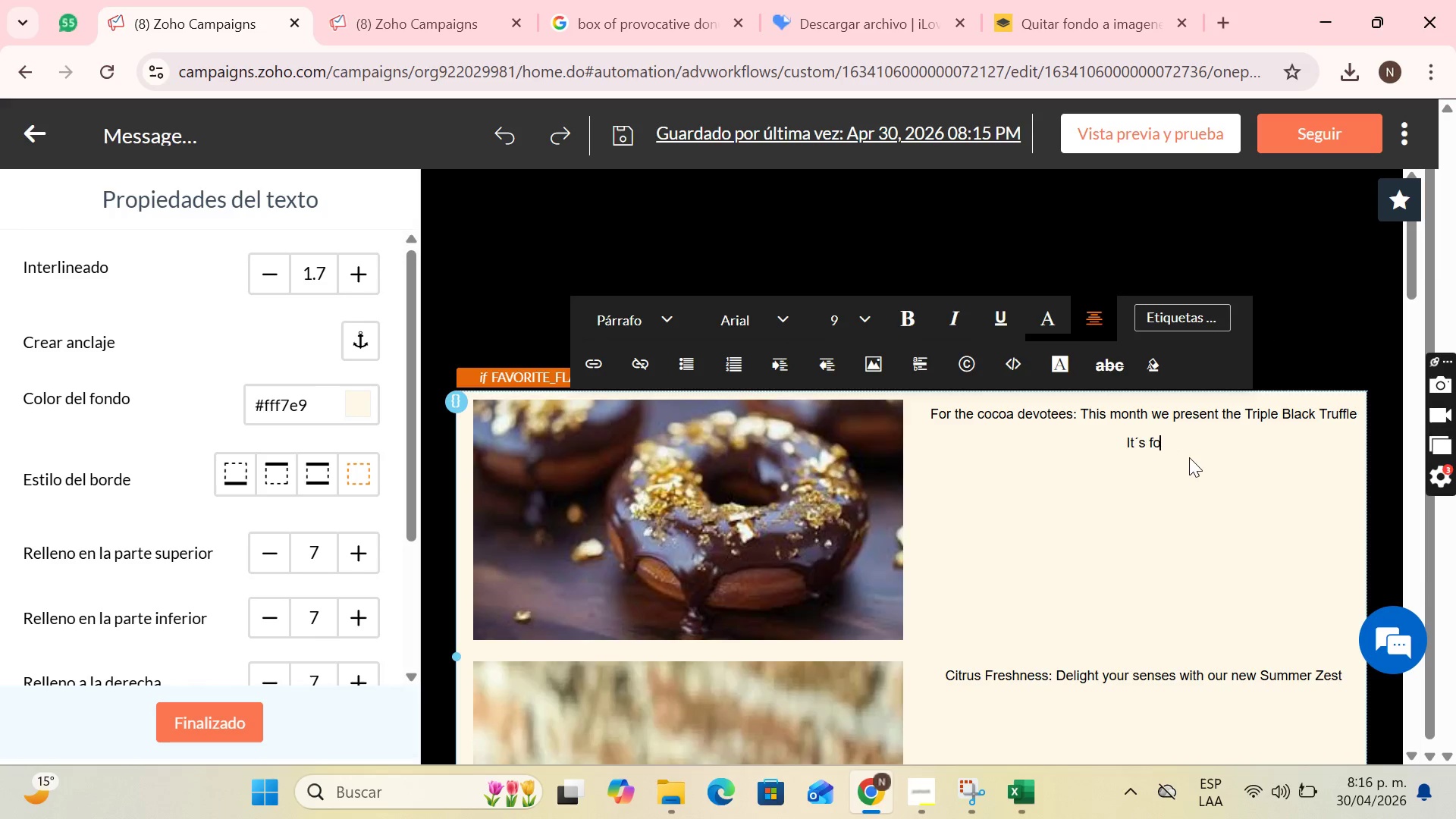 
key(Backspace)
 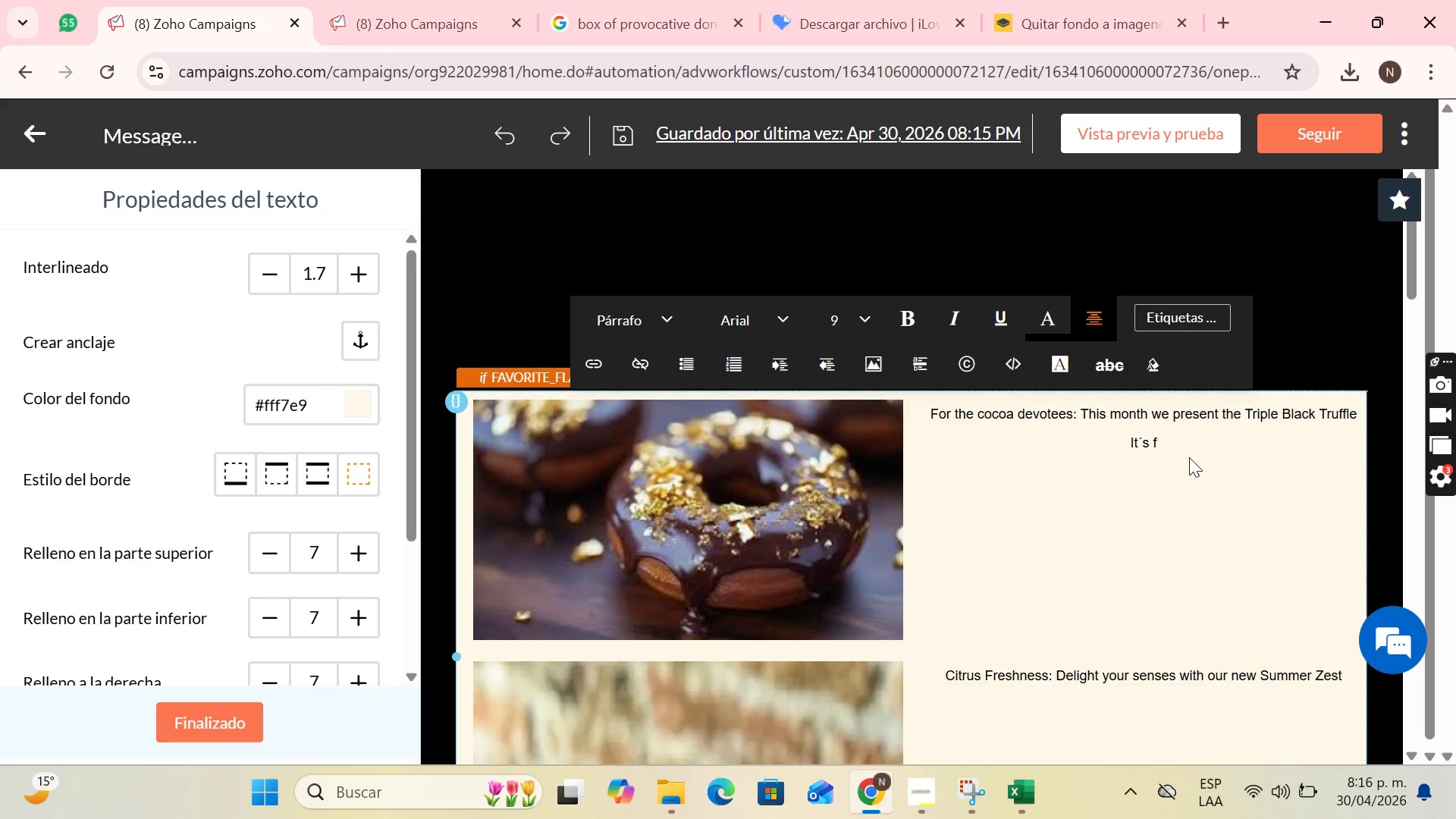 
key(Backspace)
 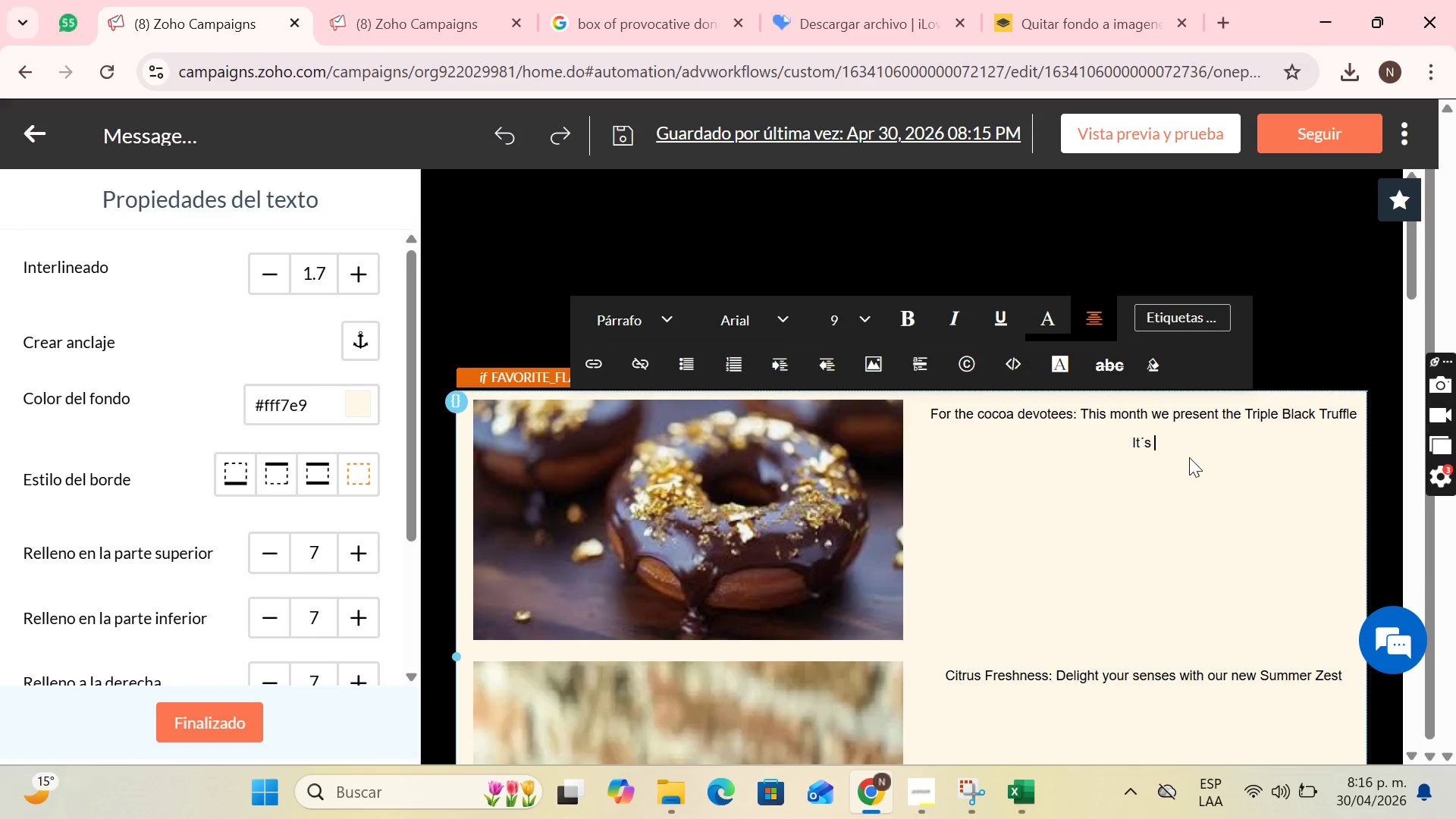 
key(Backspace)
 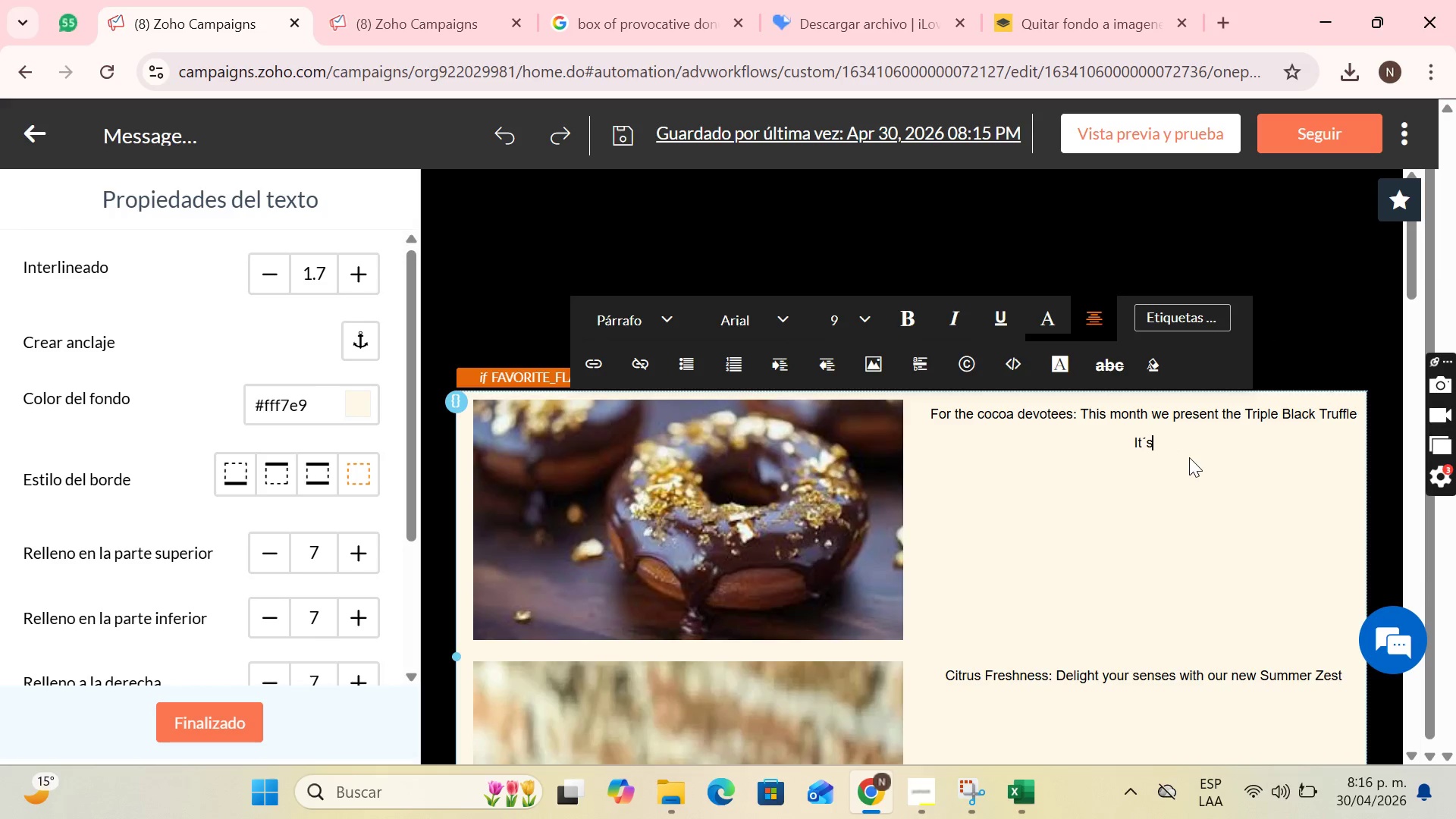 
key(Backspace)
 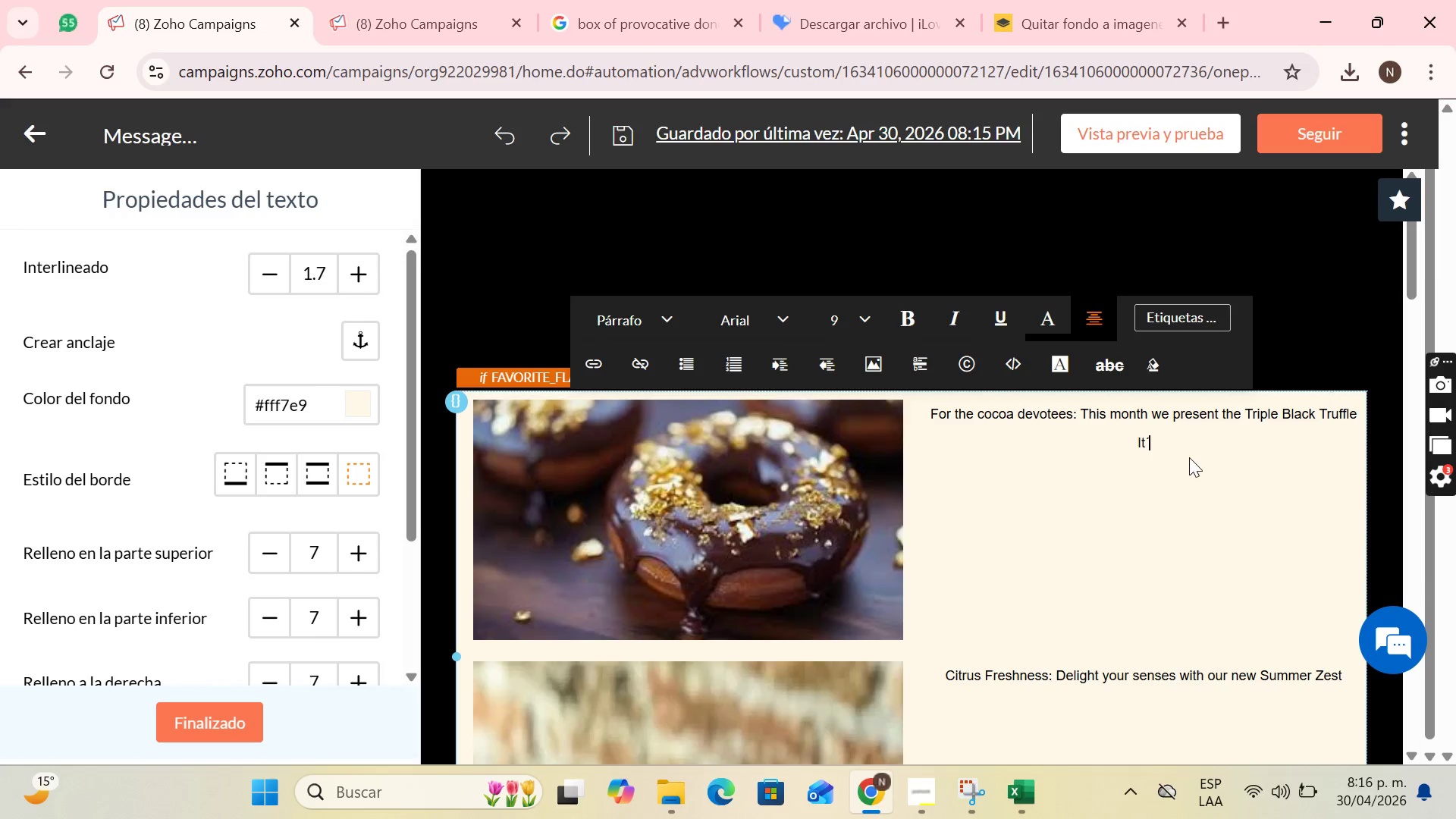 
key(Backspace)
 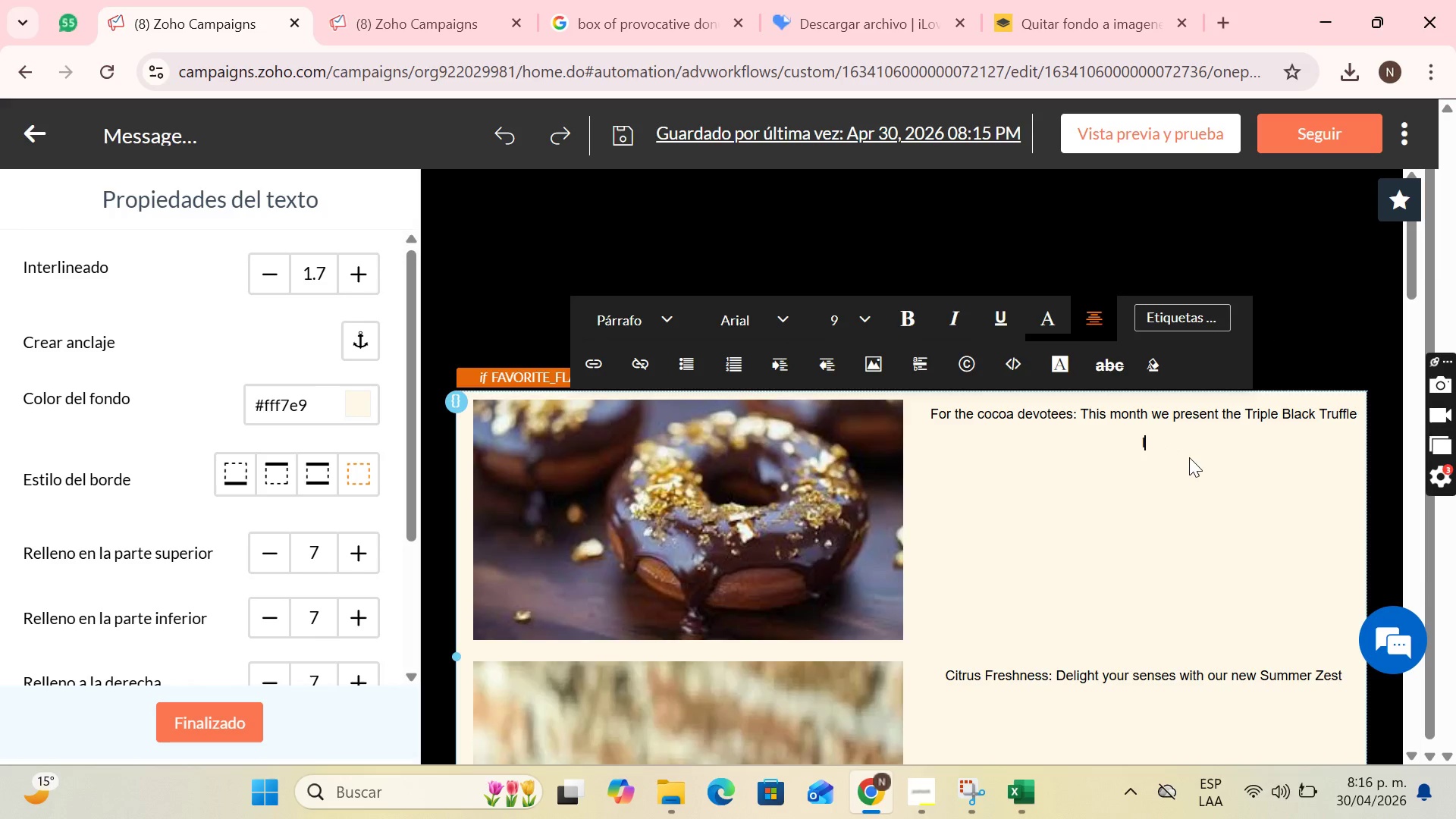 
key(Backspace)
 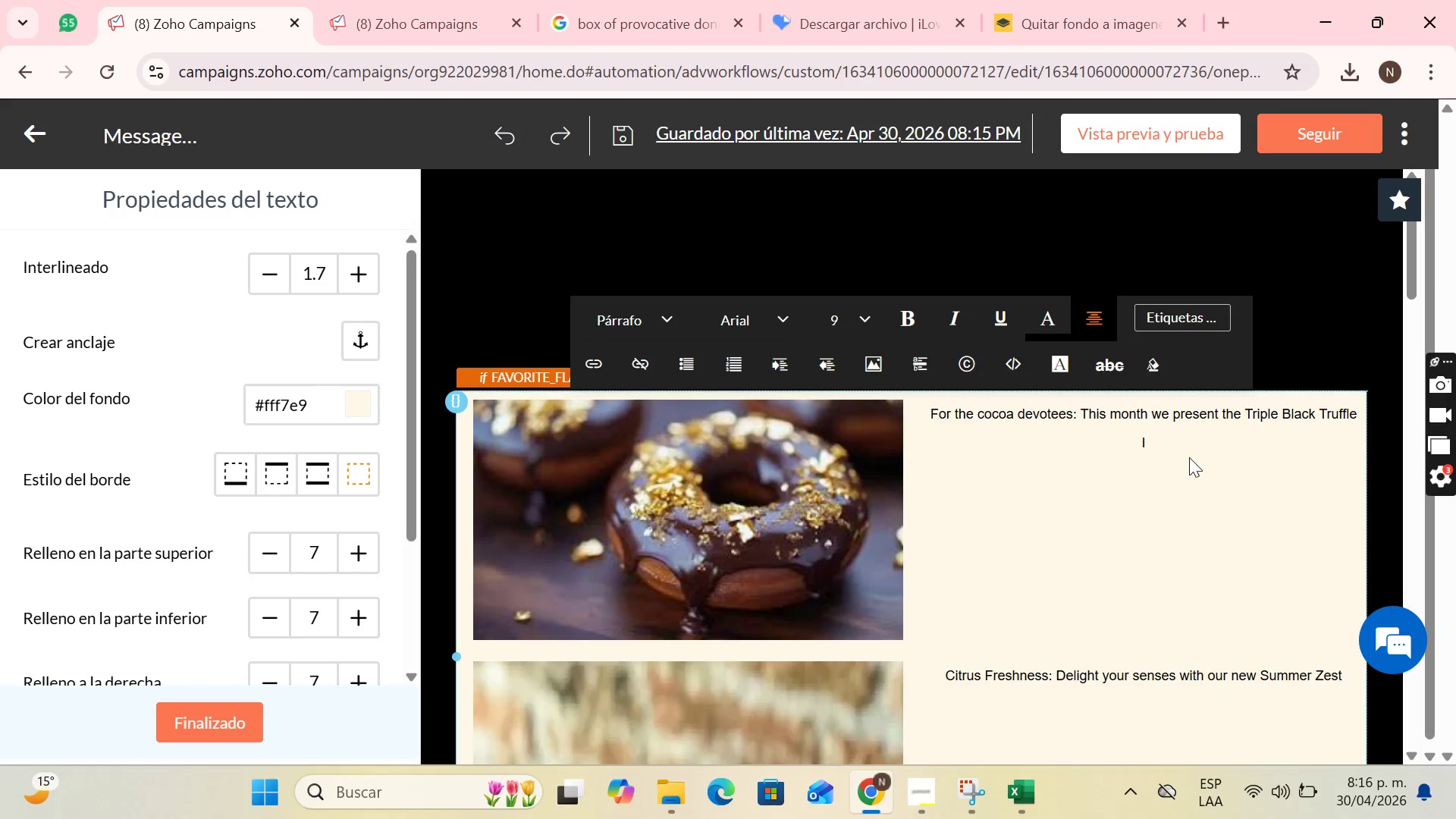 
key(Backspace)
 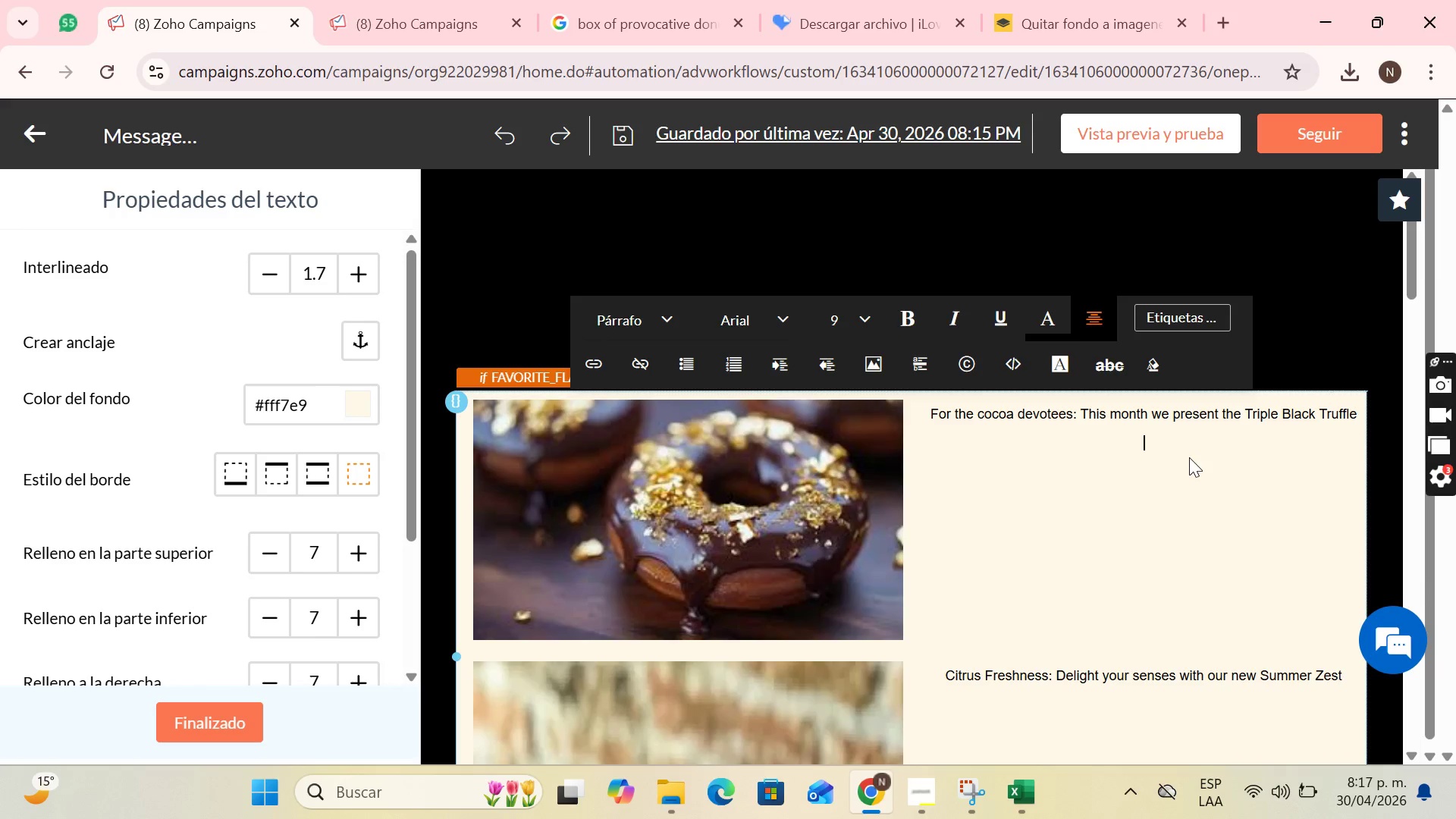 
wait(14.77)
 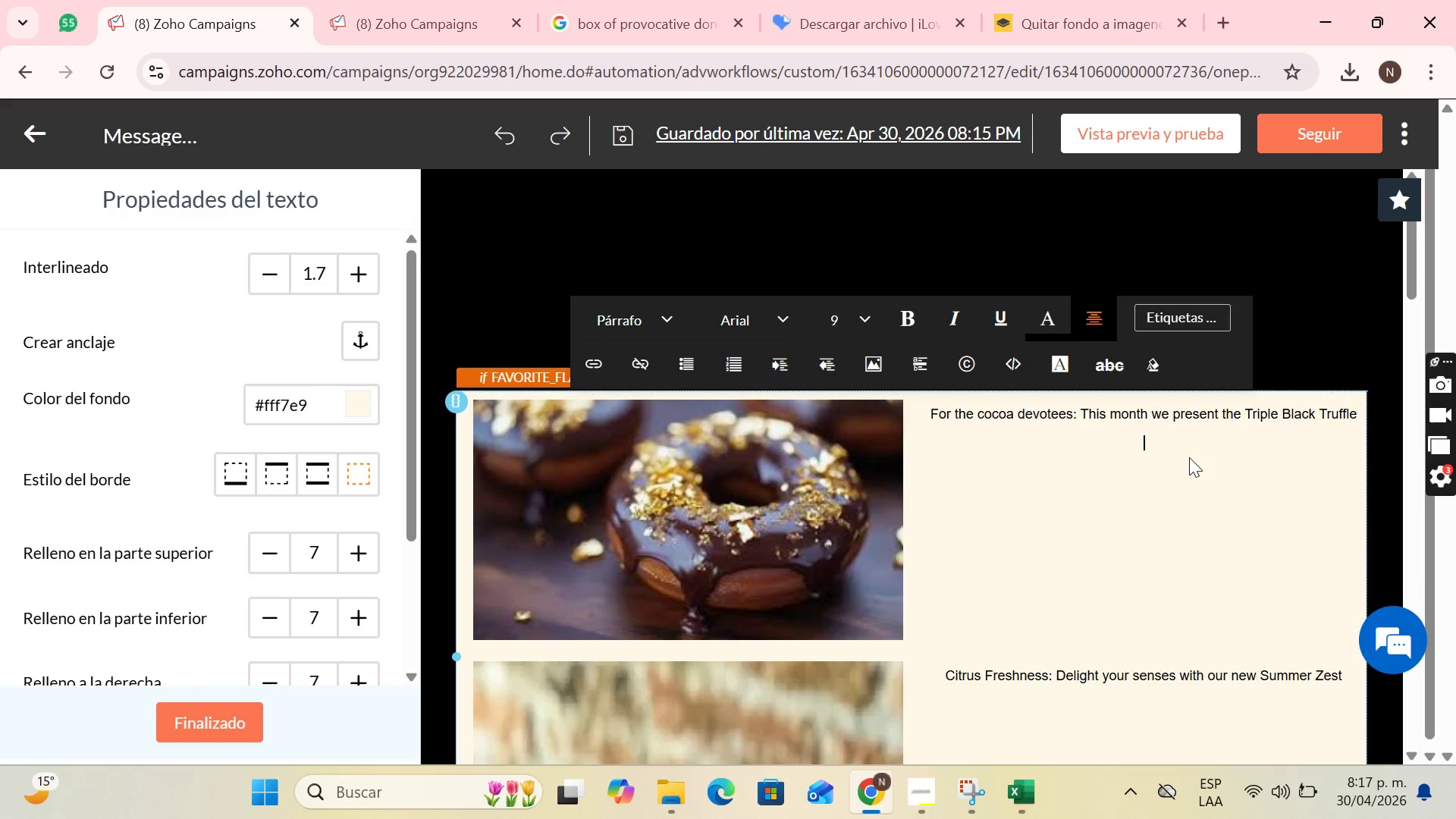 
scroll: coordinate [1013, 452], scroll_direction: down, amount: 15.0
 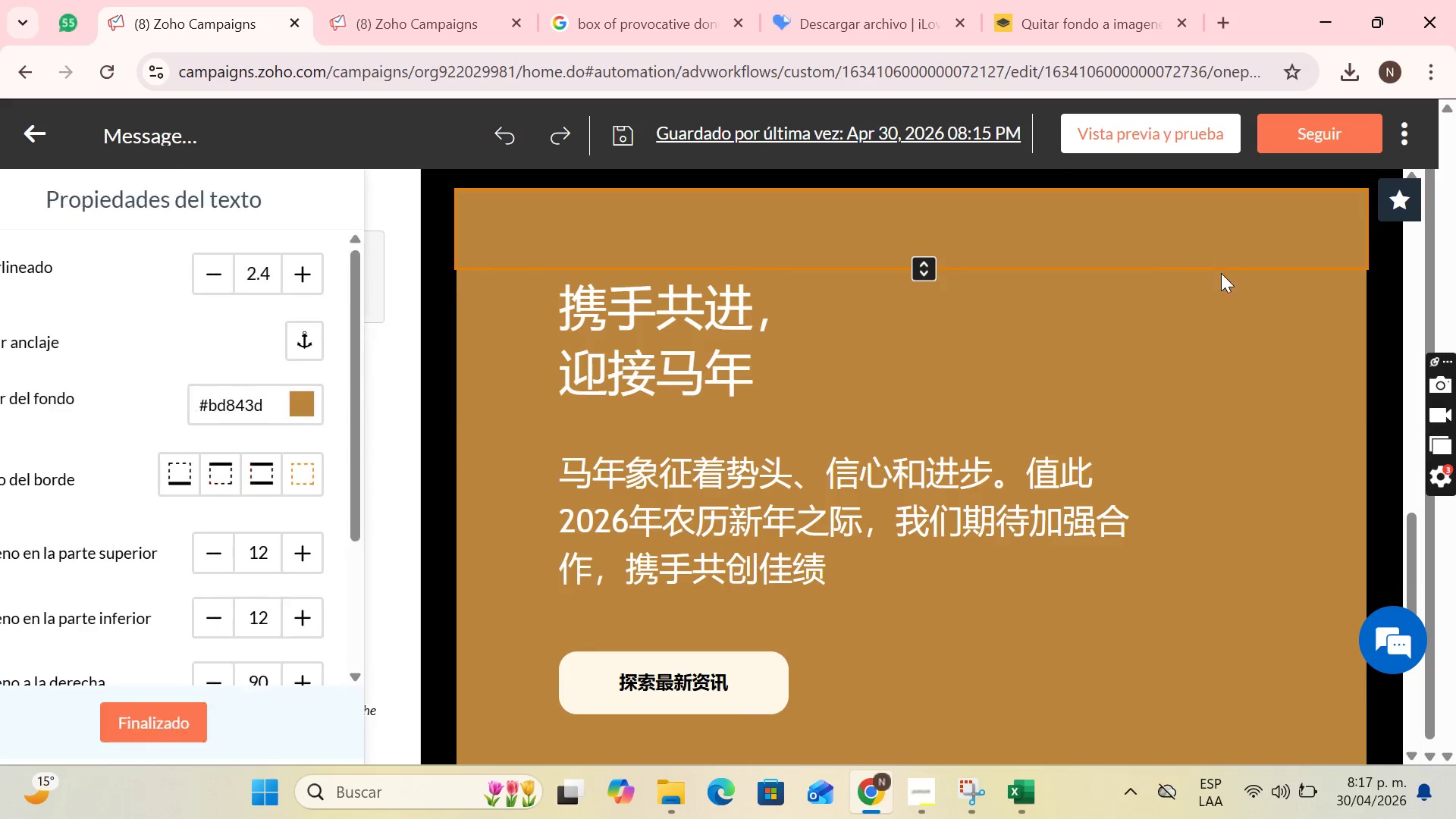 
left_click([1216, 288])
 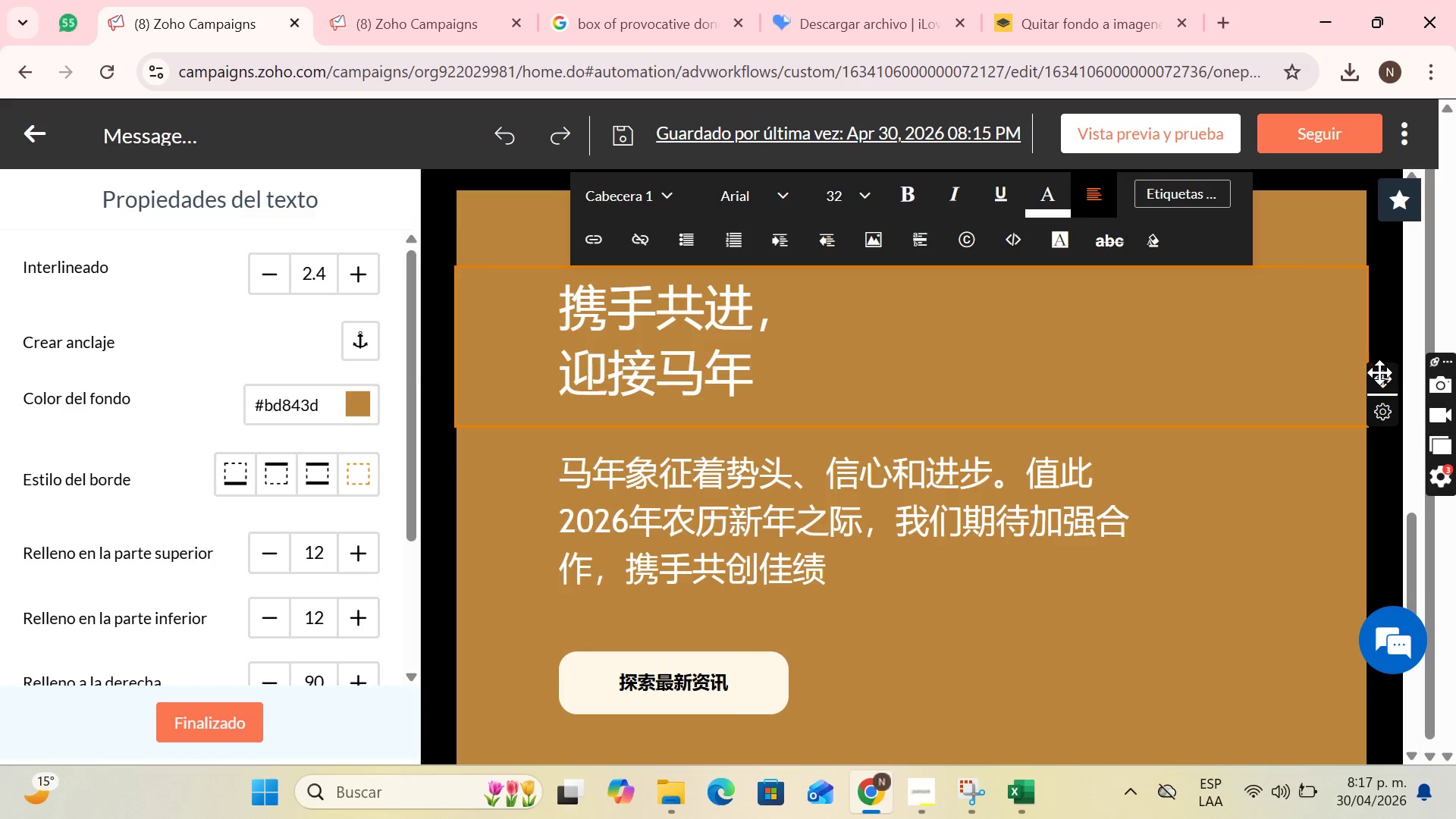 
left_click_drag(start_coordinate=[1381, 372], to_coordinate=[945, 374])
 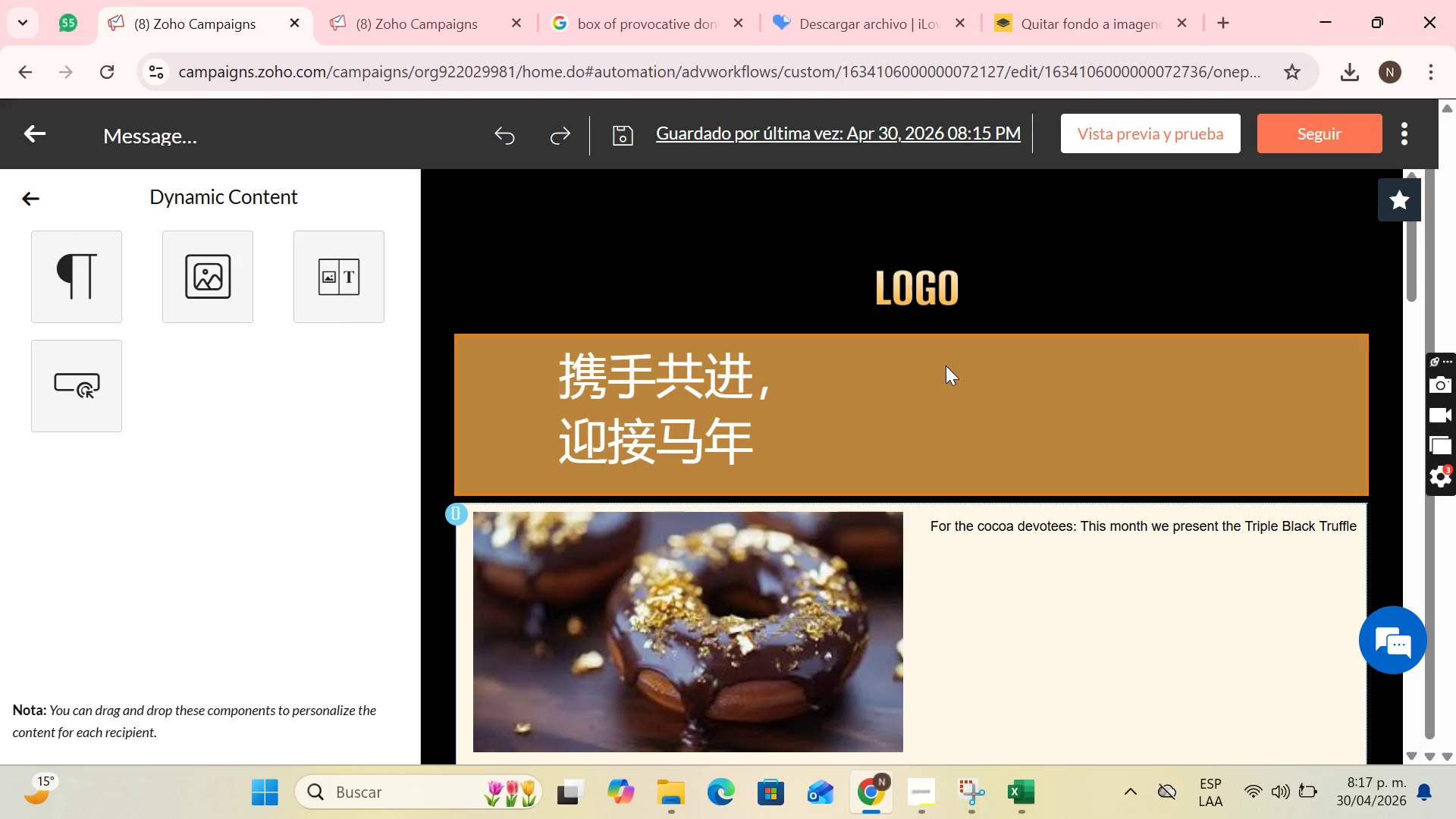 
scroll: coordinate [946, 366], scroll_direction: up, amount: 3.0
 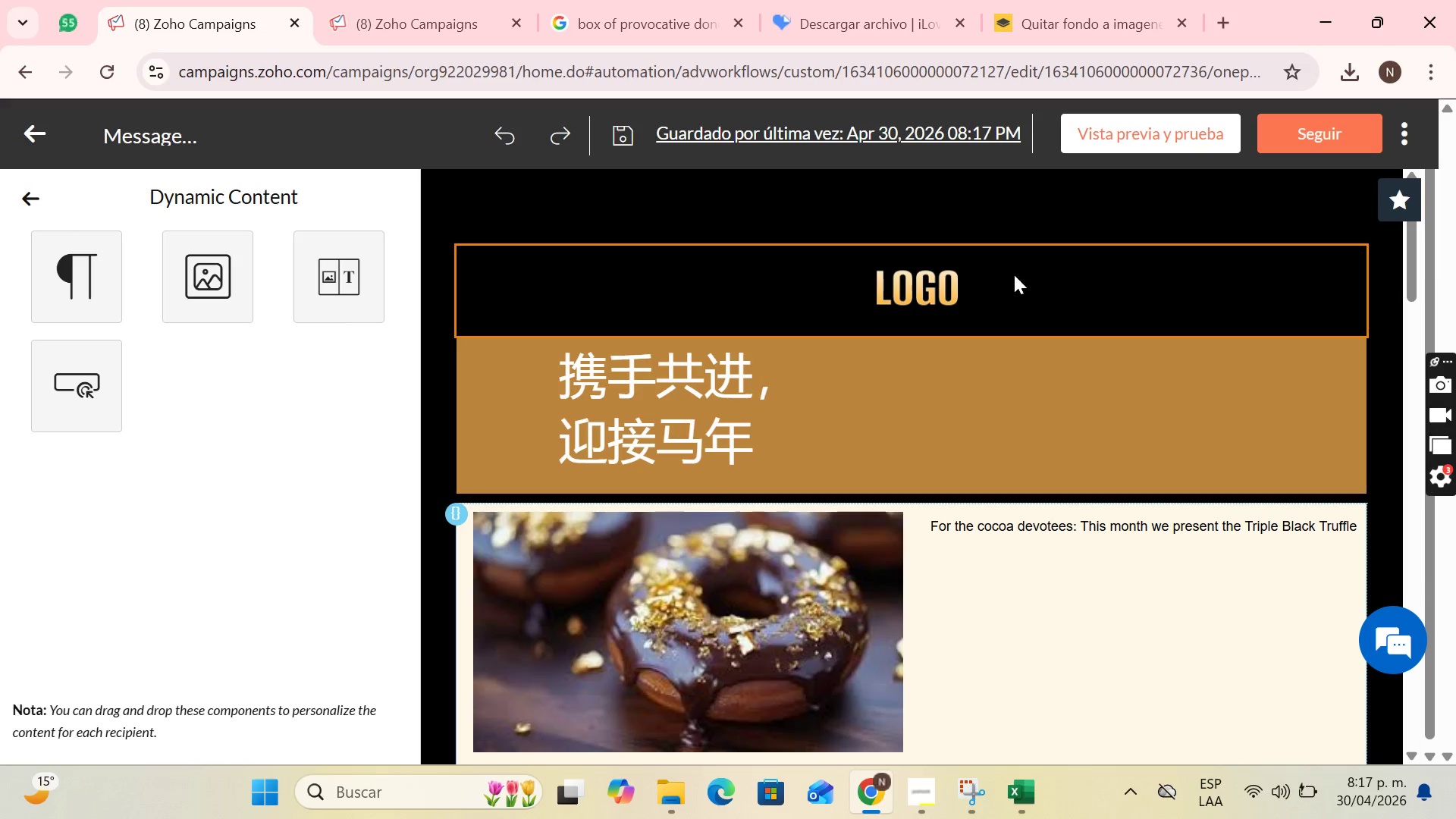 
left_click([991, 293])
 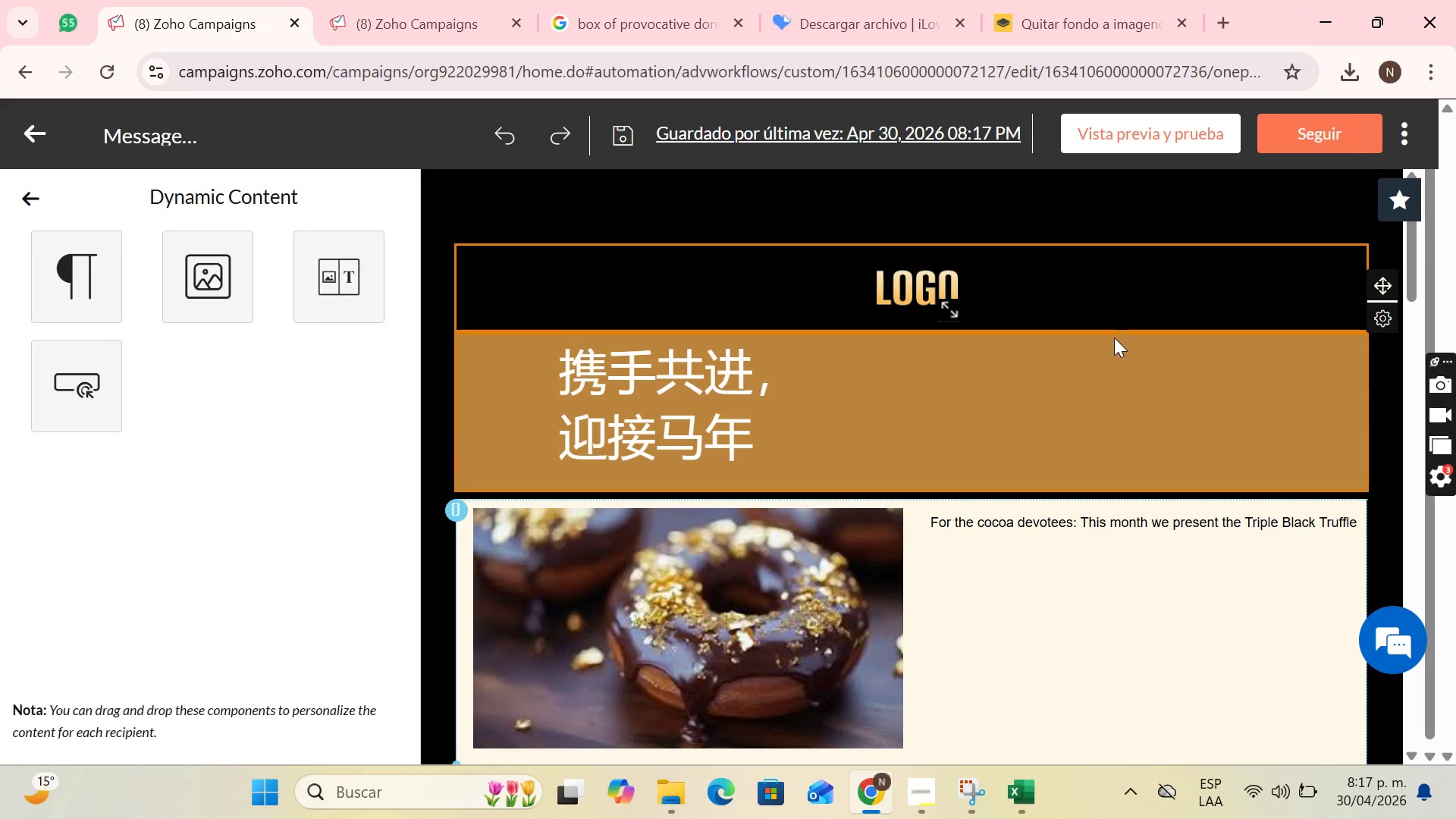 
left_click([1018, 443])
 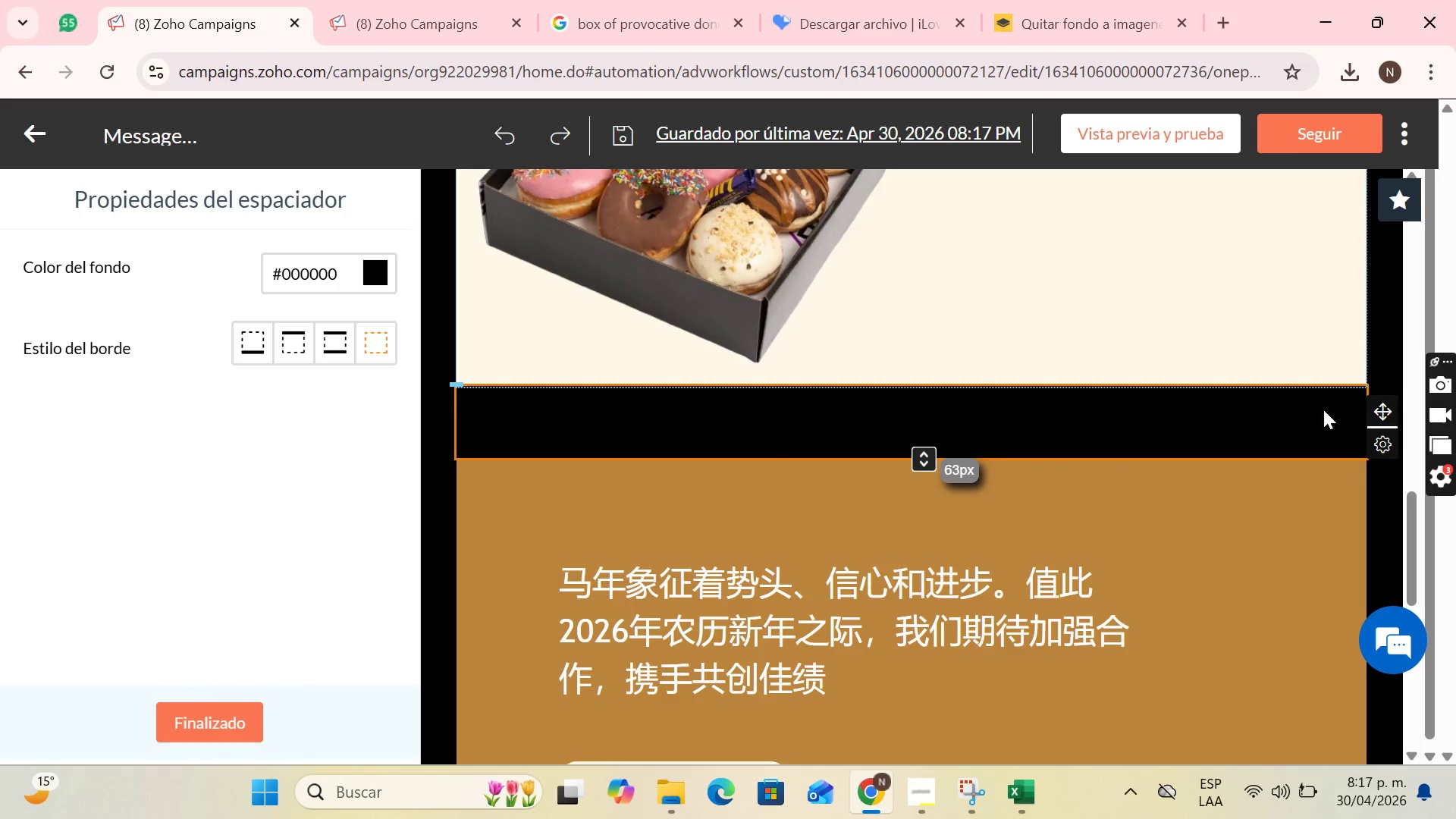 
scroll: coordinate [1112, 415], scroll_direction: down, amount: 14.0
 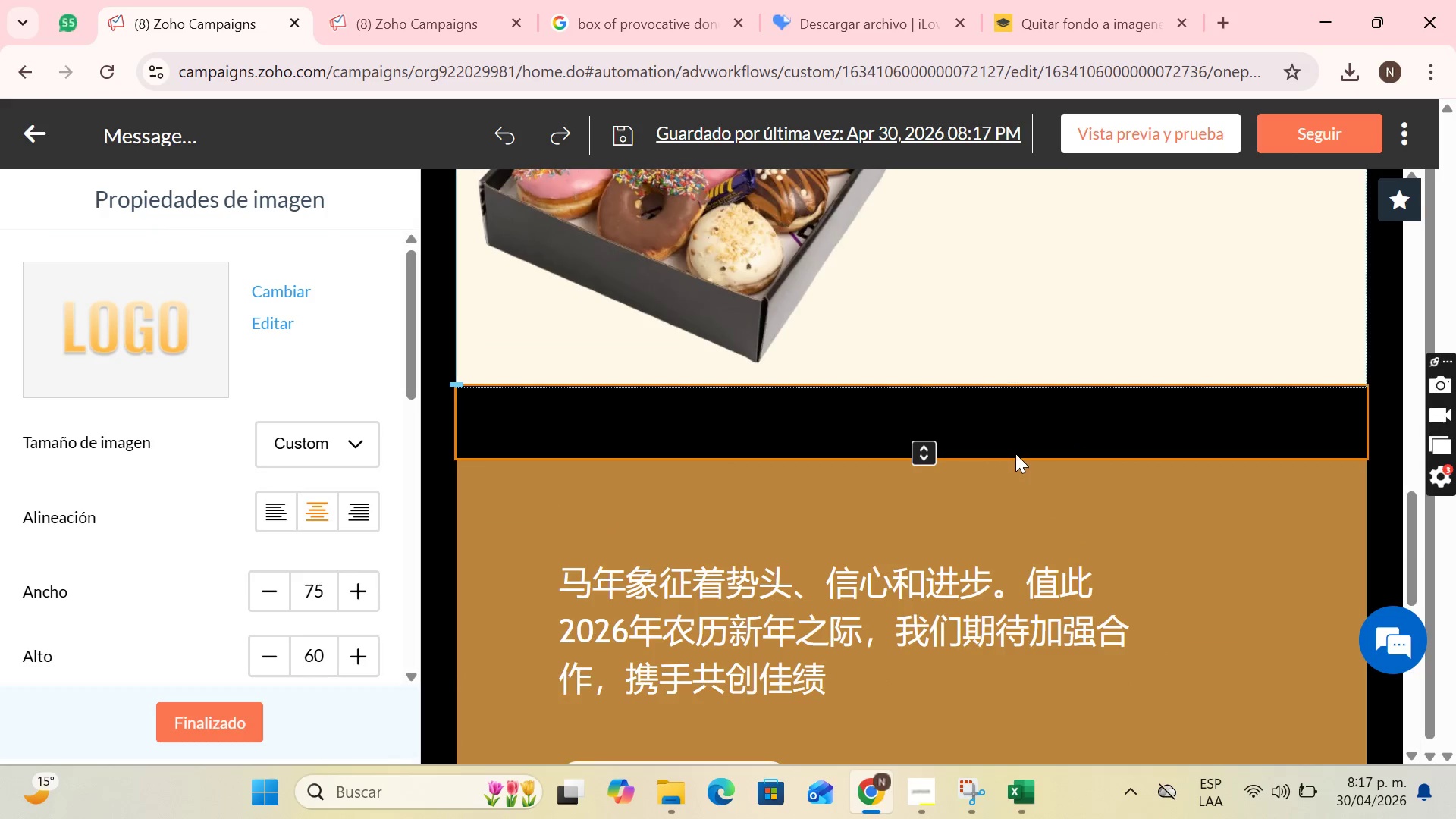 
scroll: coordinate [1243, 419], scroll_direction: up, amount: 16.0
 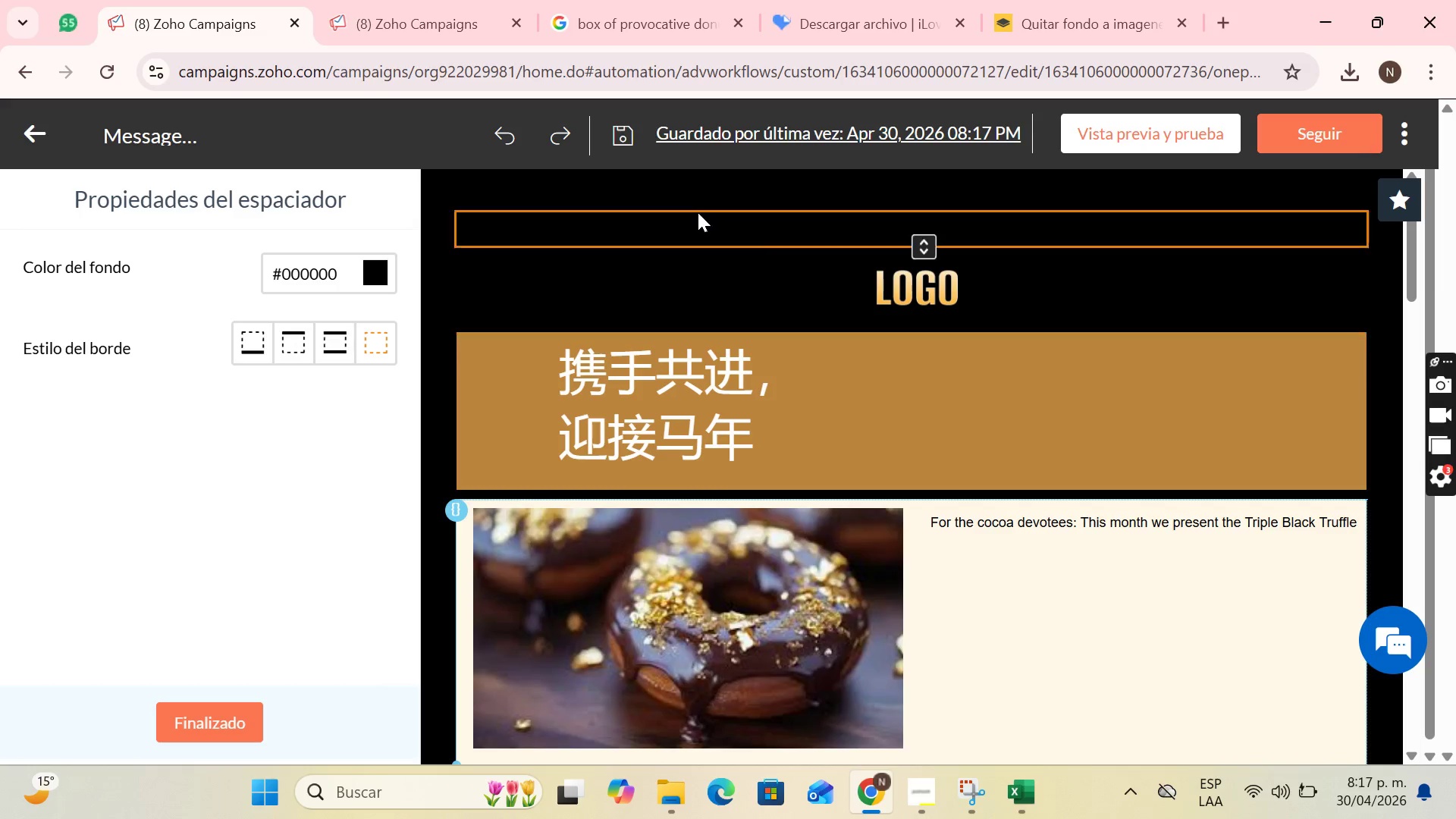 
left_click([680, 217])
 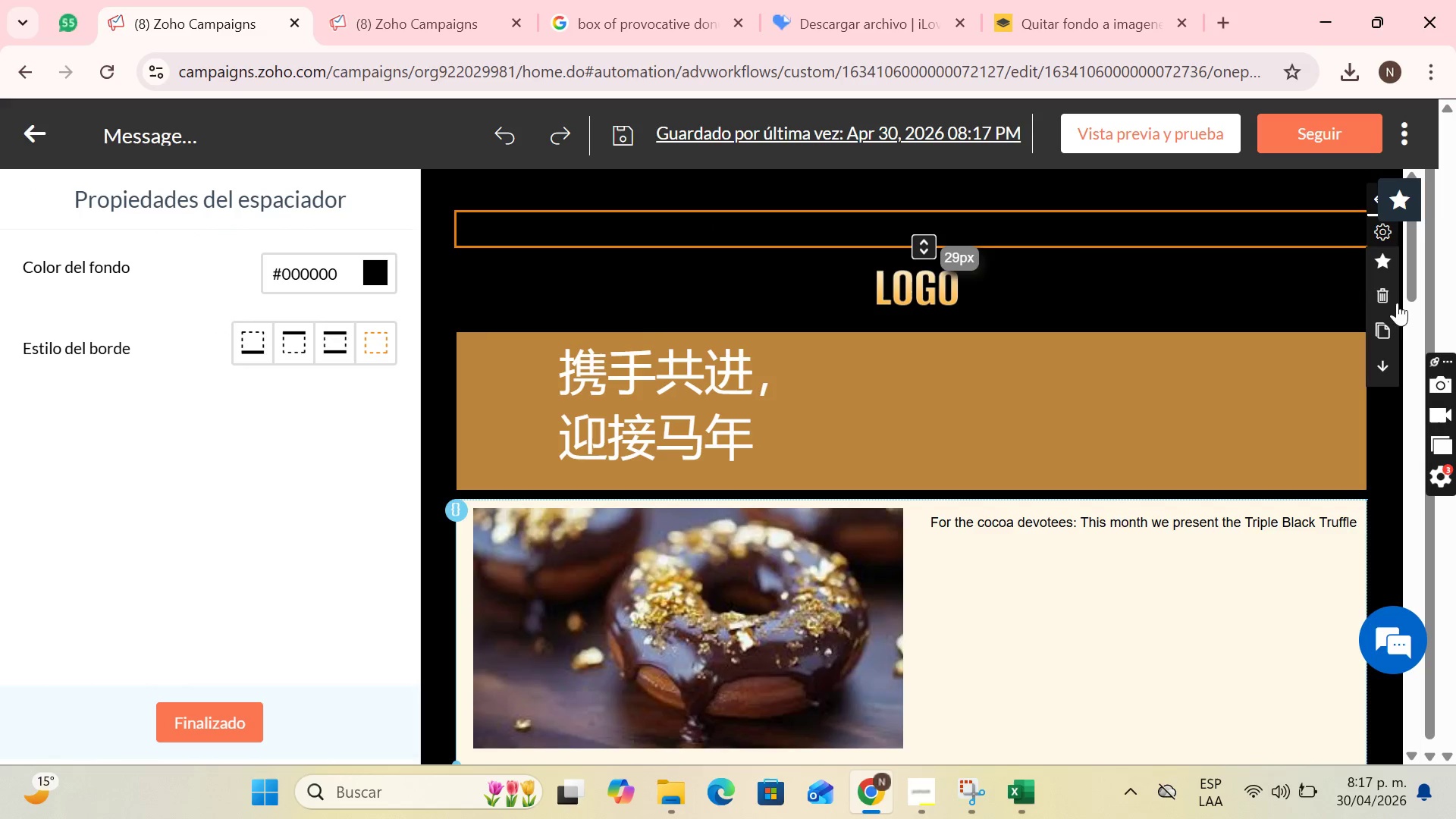 
left_click([1388, 323])
 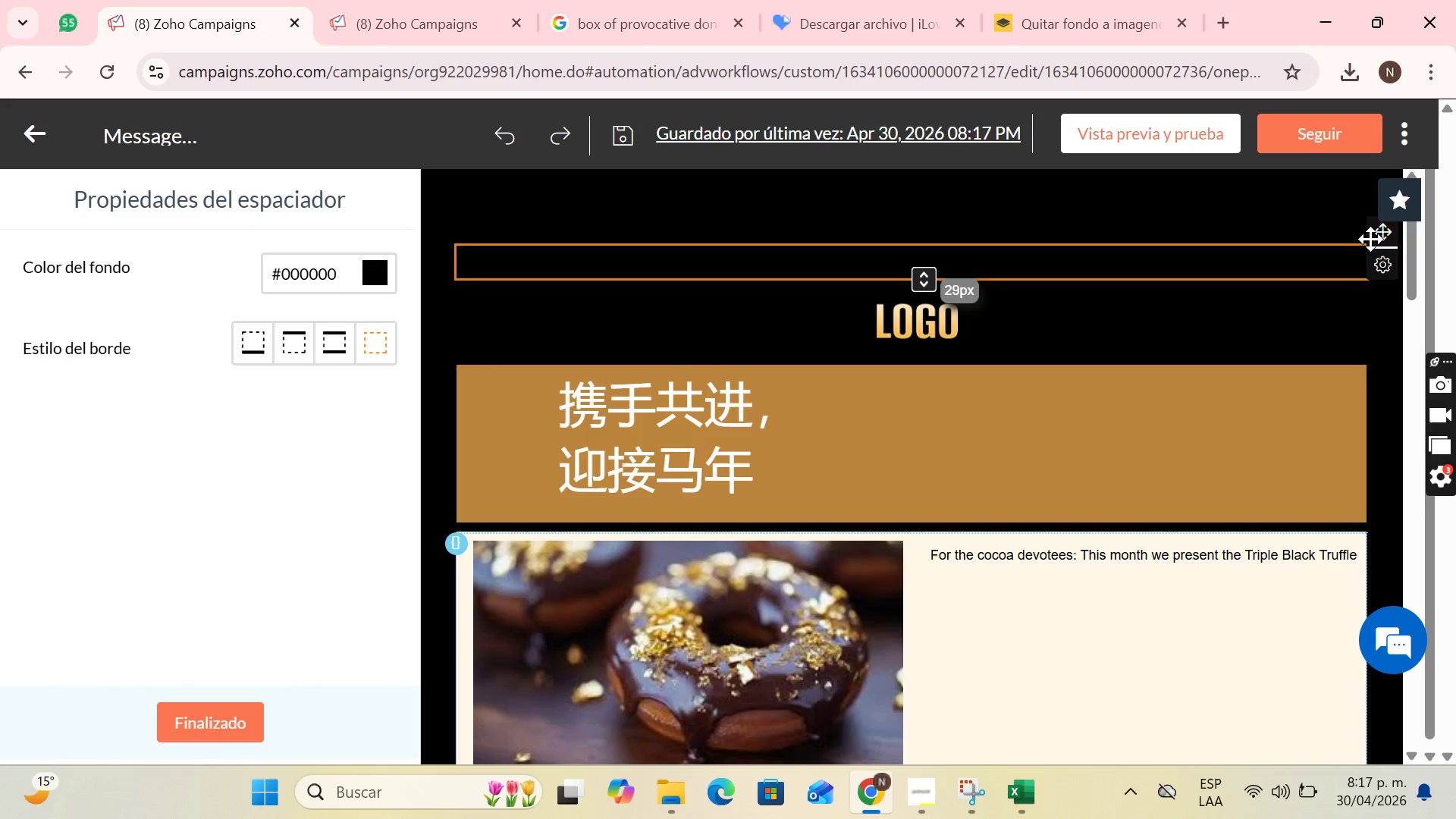 
left_click_drag(start_coordinate=[1373, 239], to_coordinate=[927, 333])
 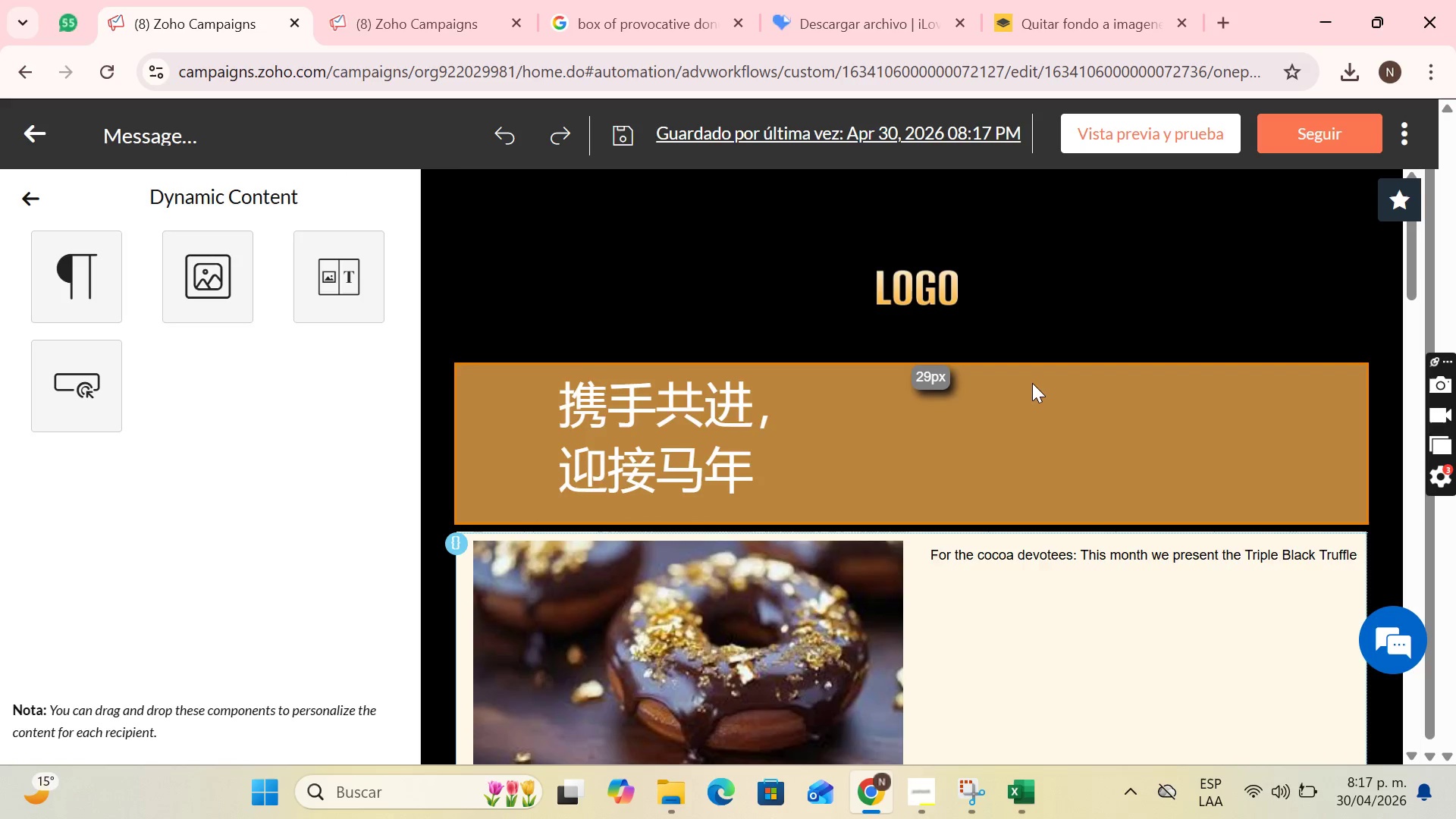 
scroll: coordinate [1032, 383], scroll_direction: down, amount: 1.0
 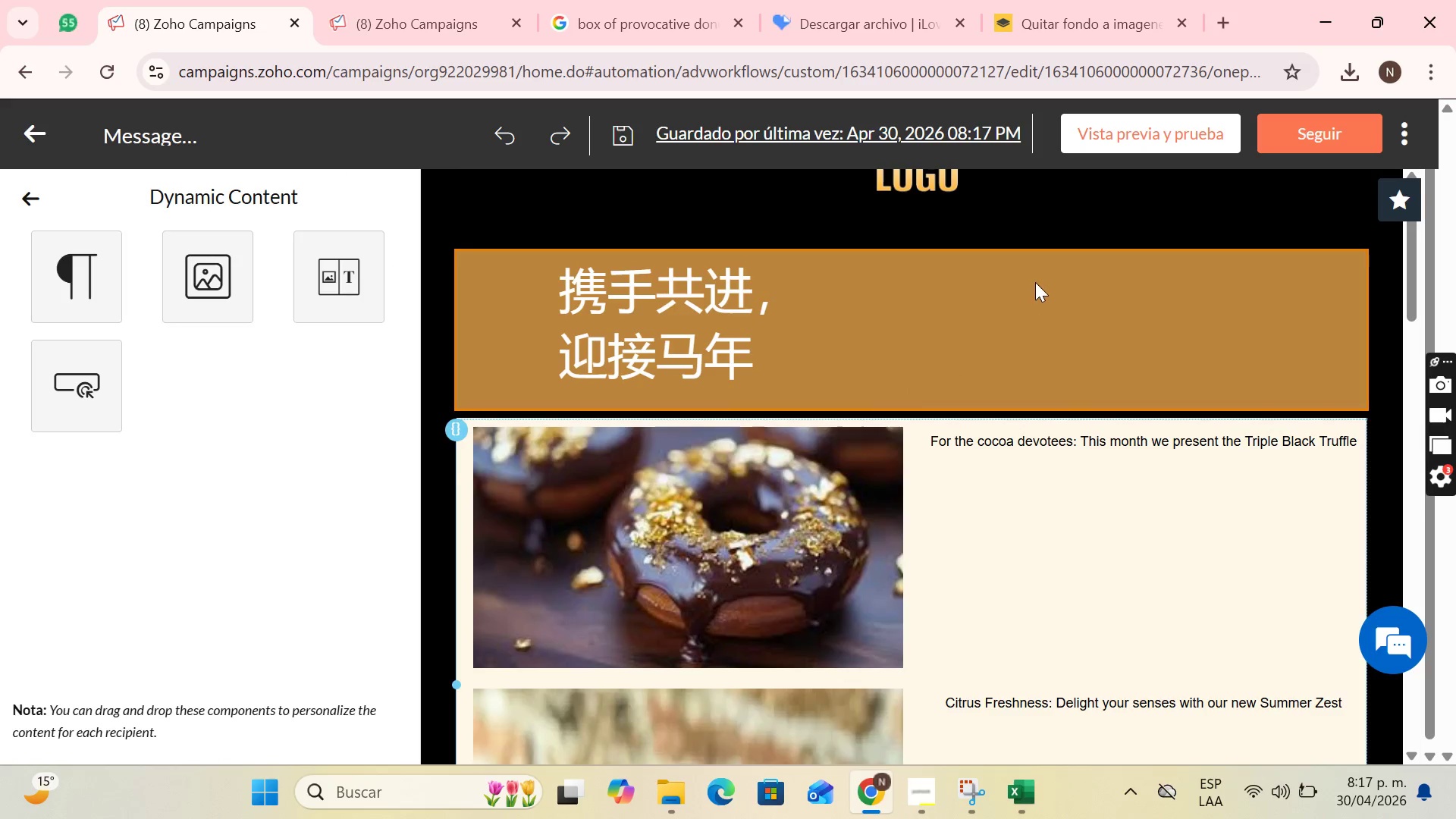 
left_click([956, 336])
 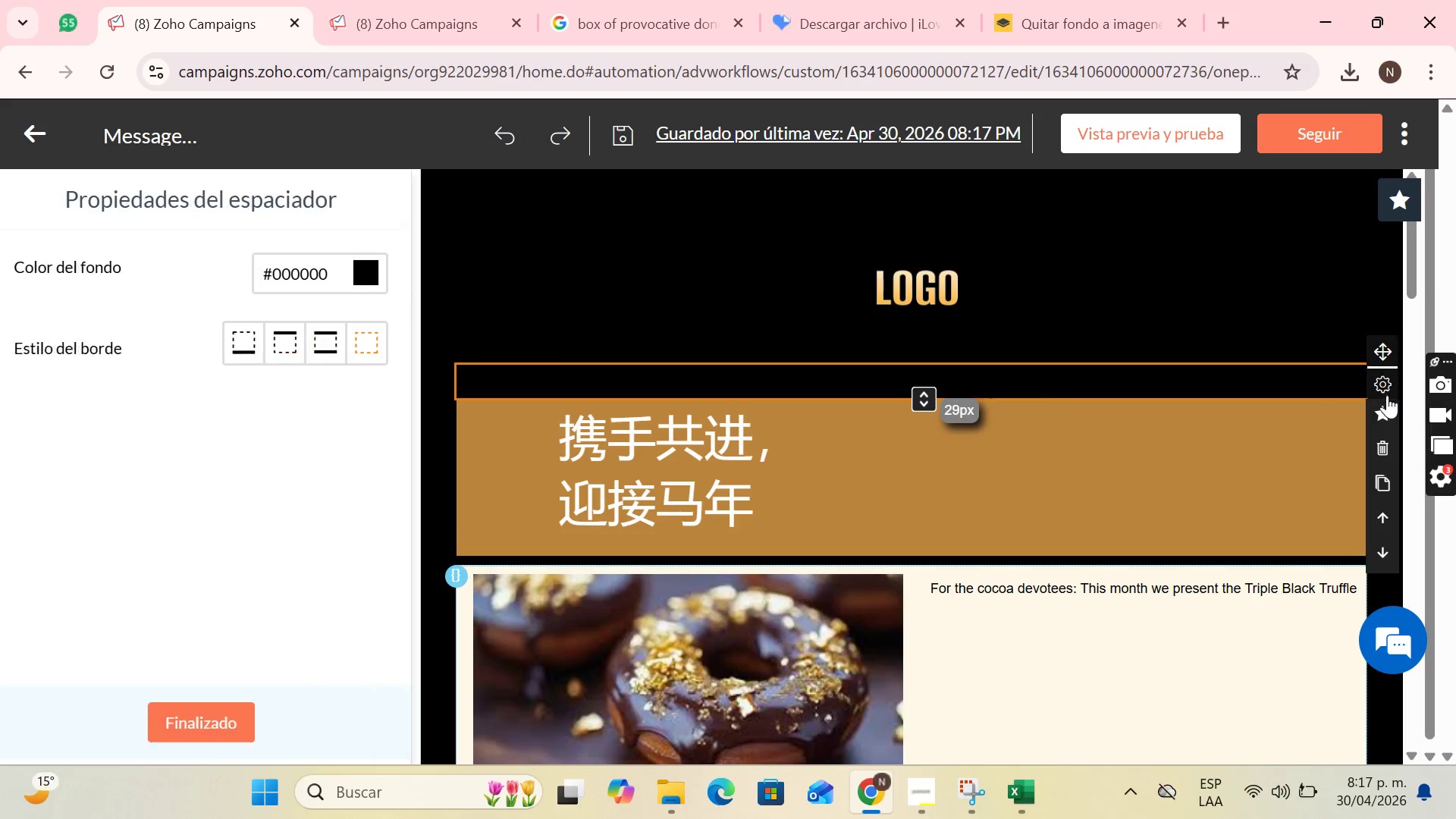 
scroll: coordinate [1035, 282], scroll_direction: up, amount: 1.0
 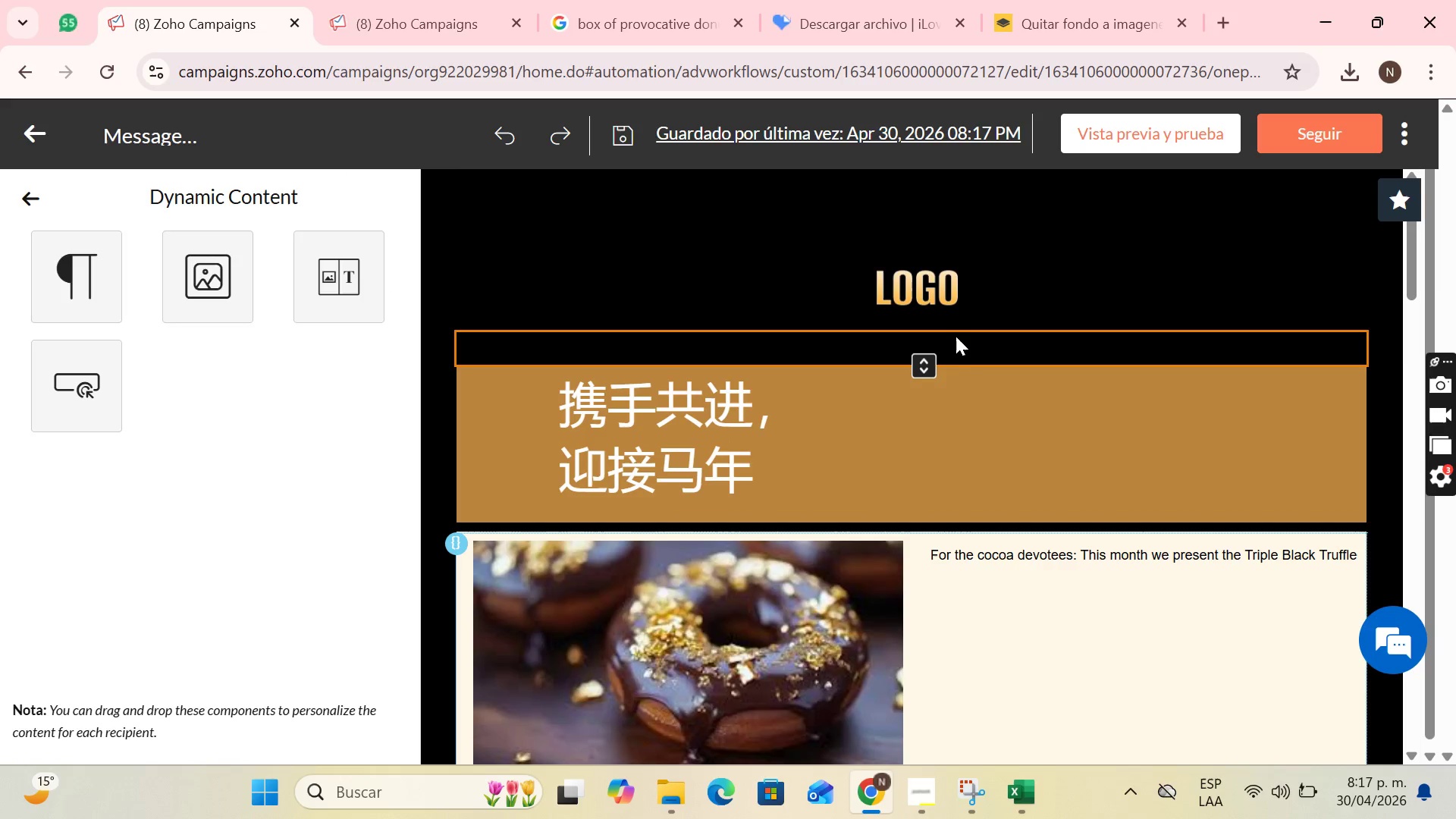 
left_click_drag(start_coordinate=[1383, 350], to_coordinate=[971, 526])
 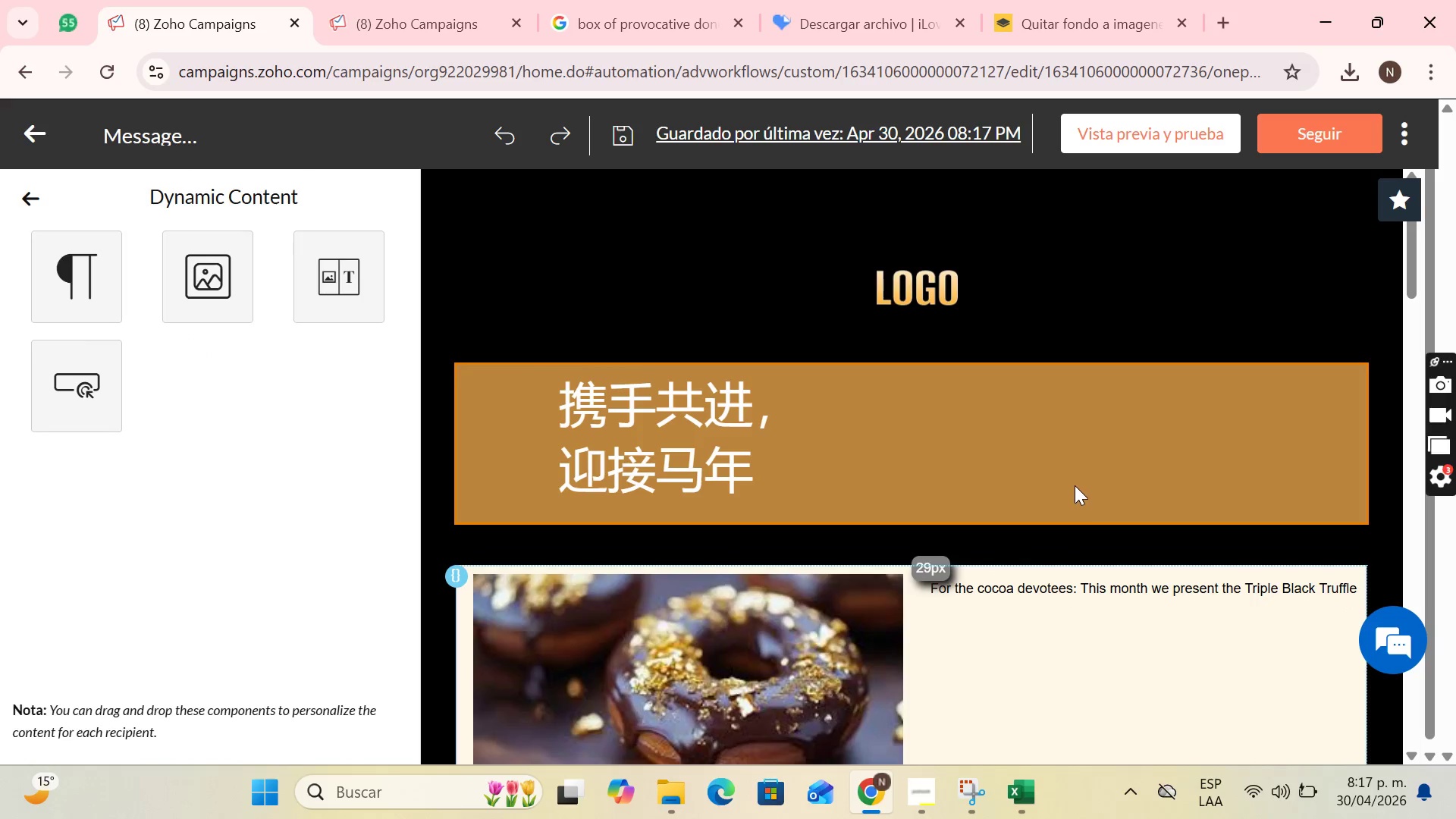 
left_click([921, 372])
 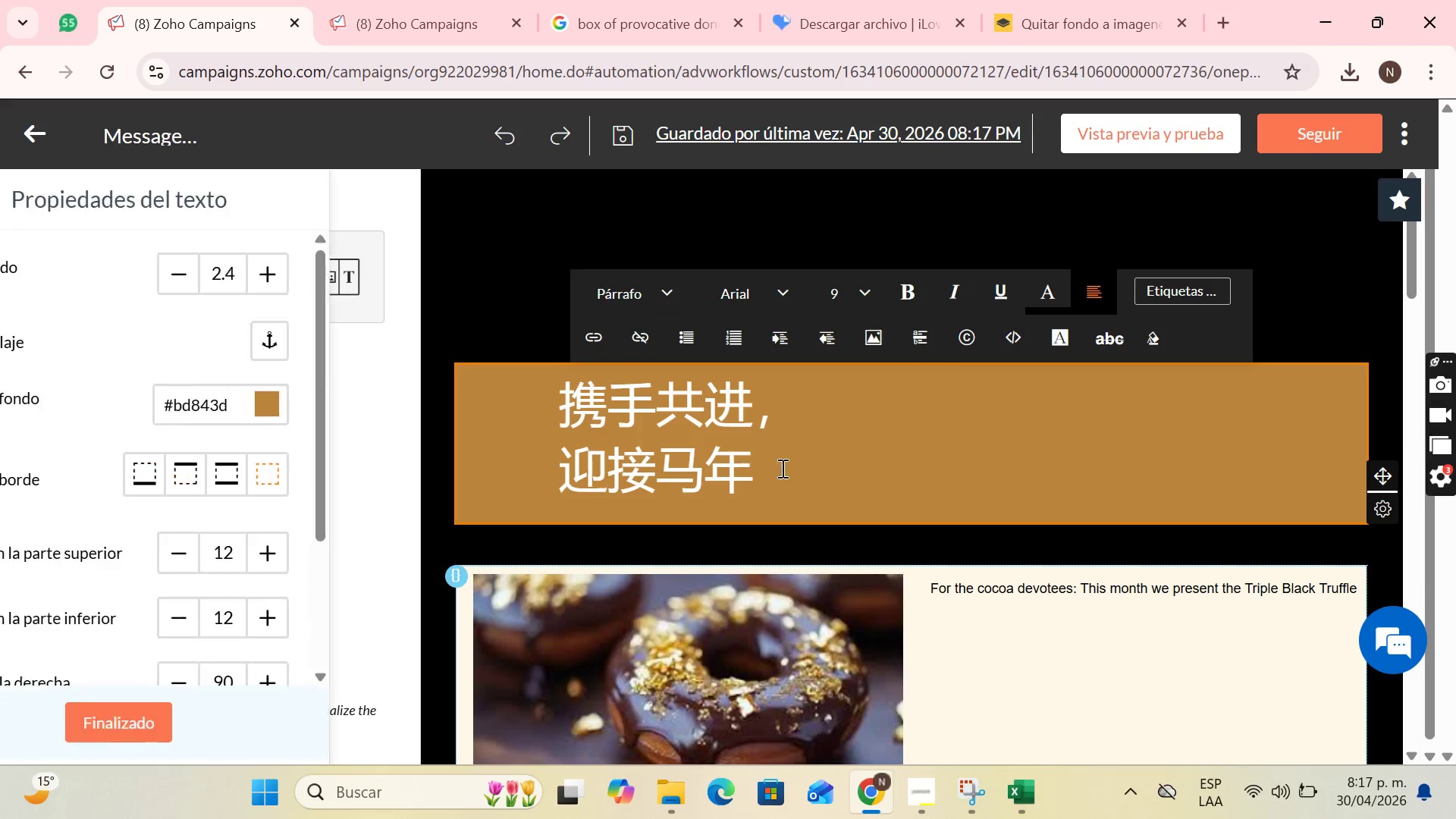 
scroll: coordinate [1073, 482], scroll_direction: up, amount: 2.0
 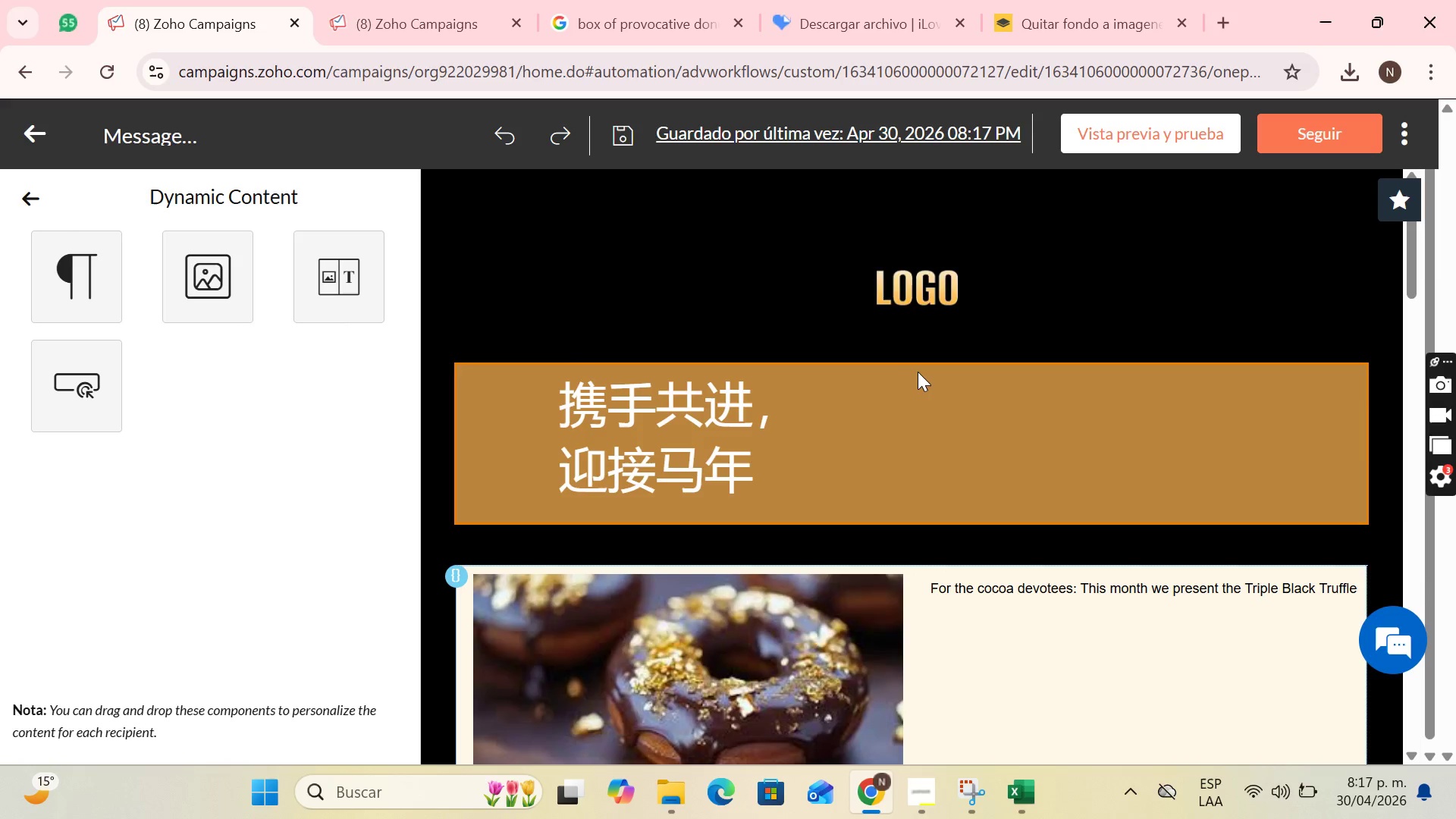 
left_click_drag(start_coordinate=[797, 471], to_coordinate=[561, 390])
 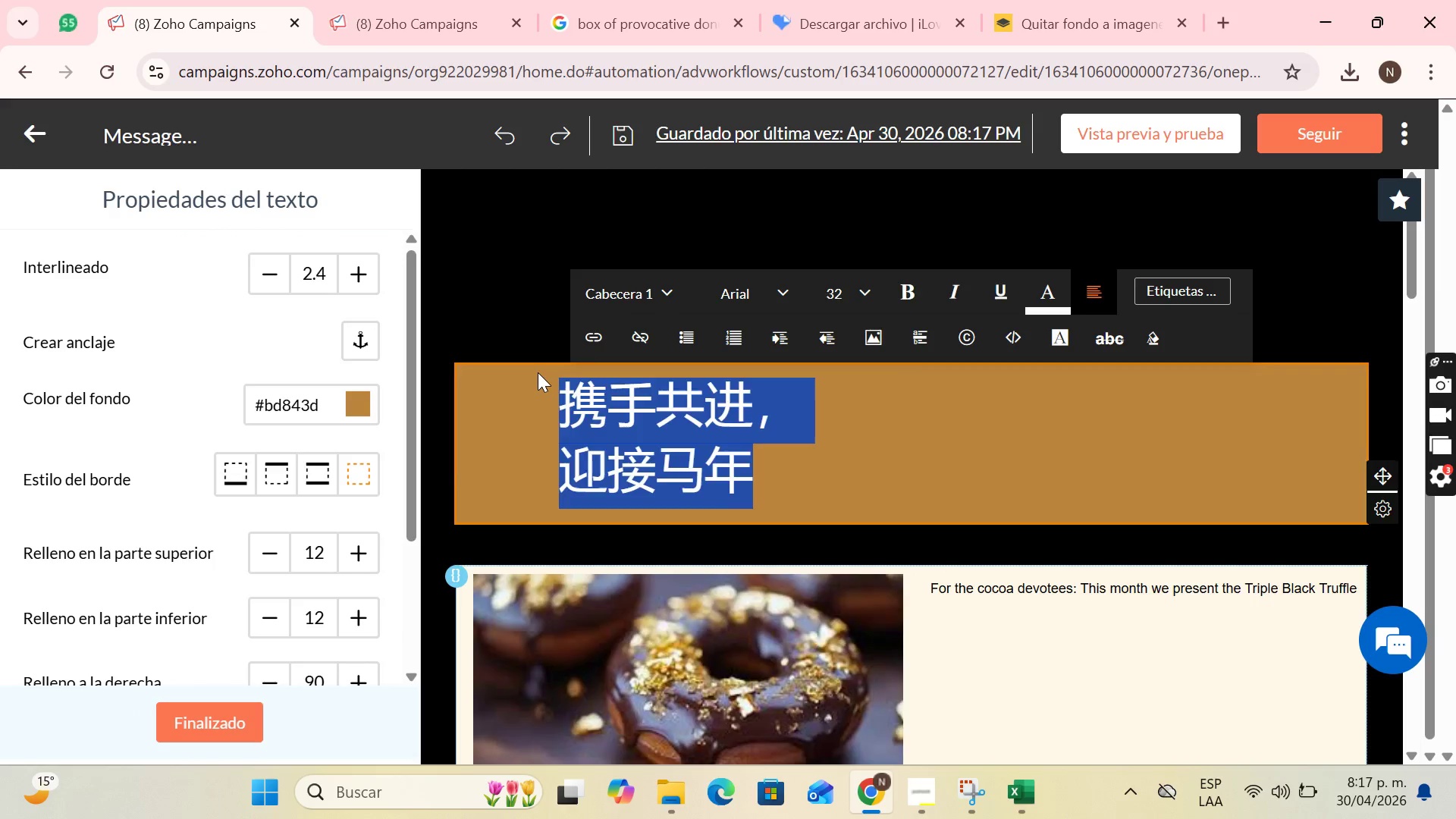 
key(Backspace)
 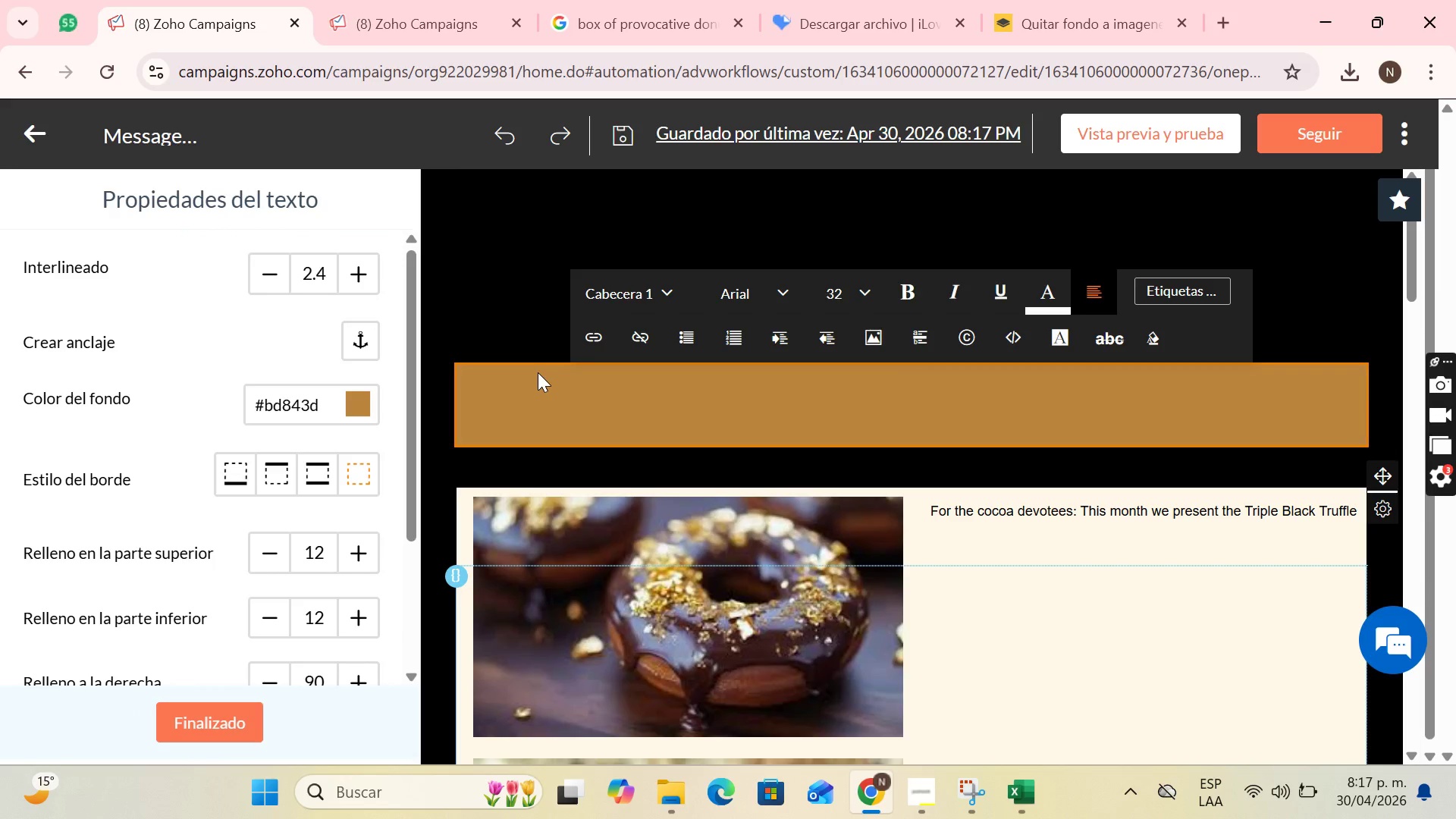 
key(CapsLock)
 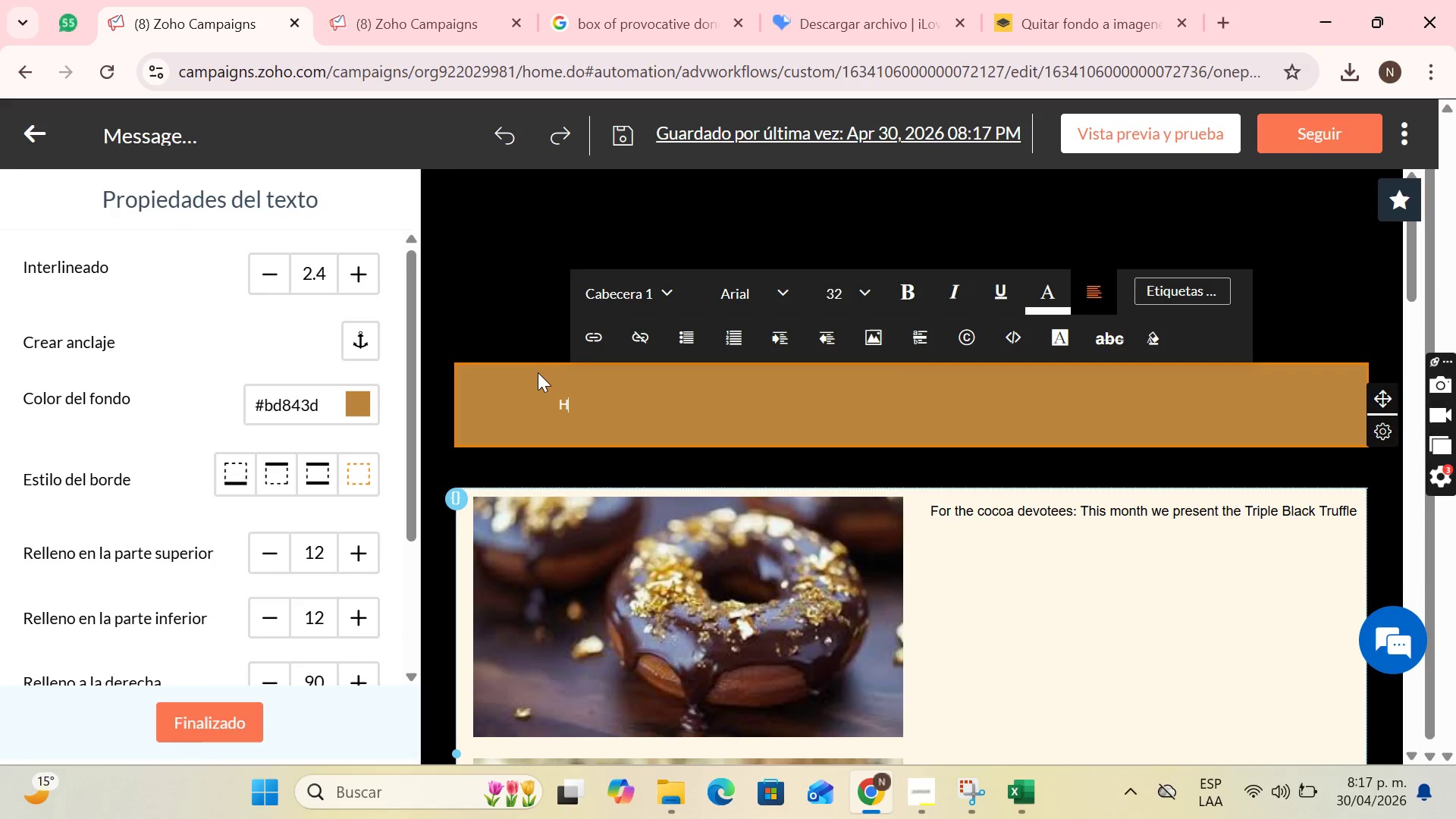 
key(H)
 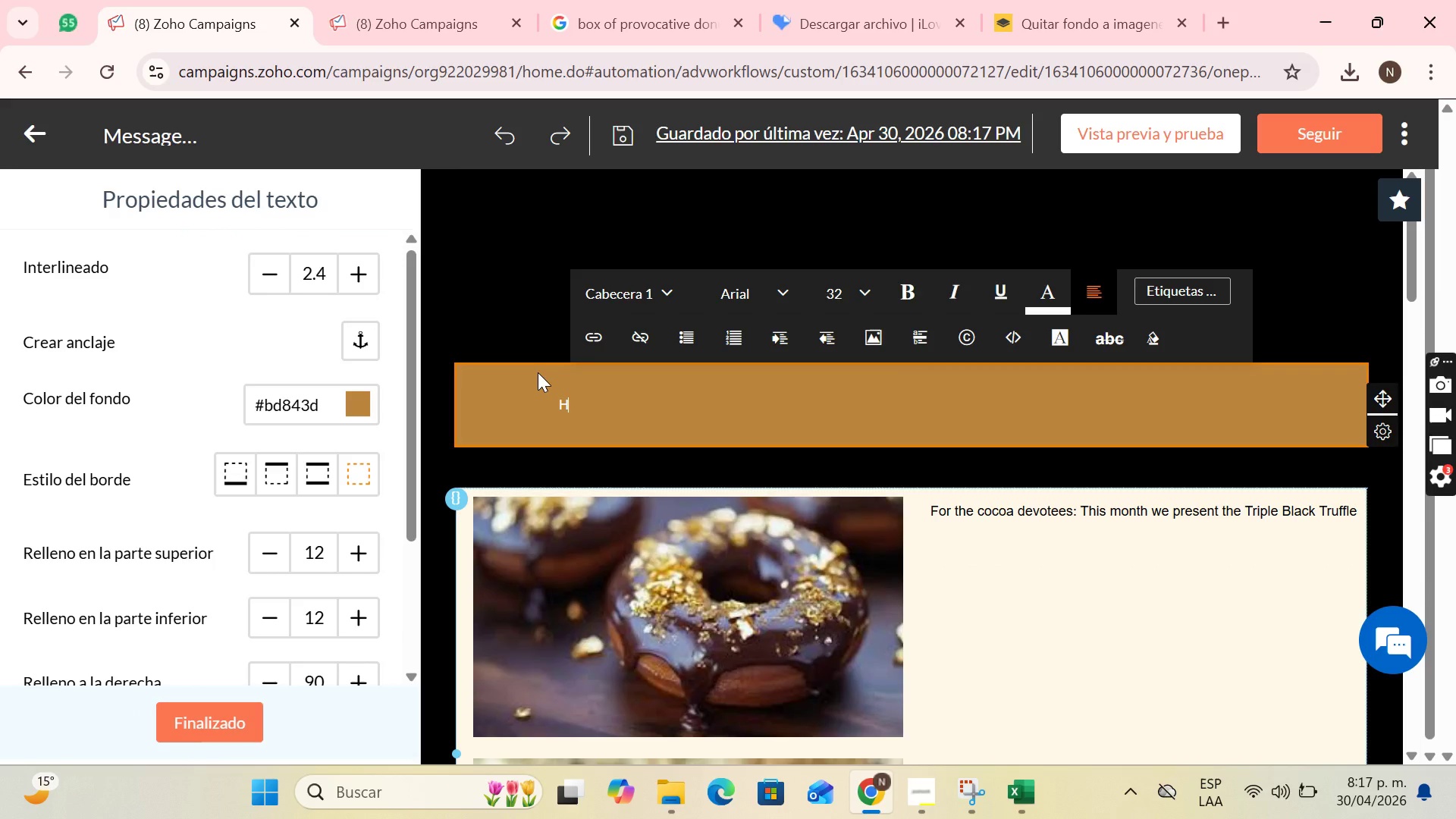 
key(CapsLock)
 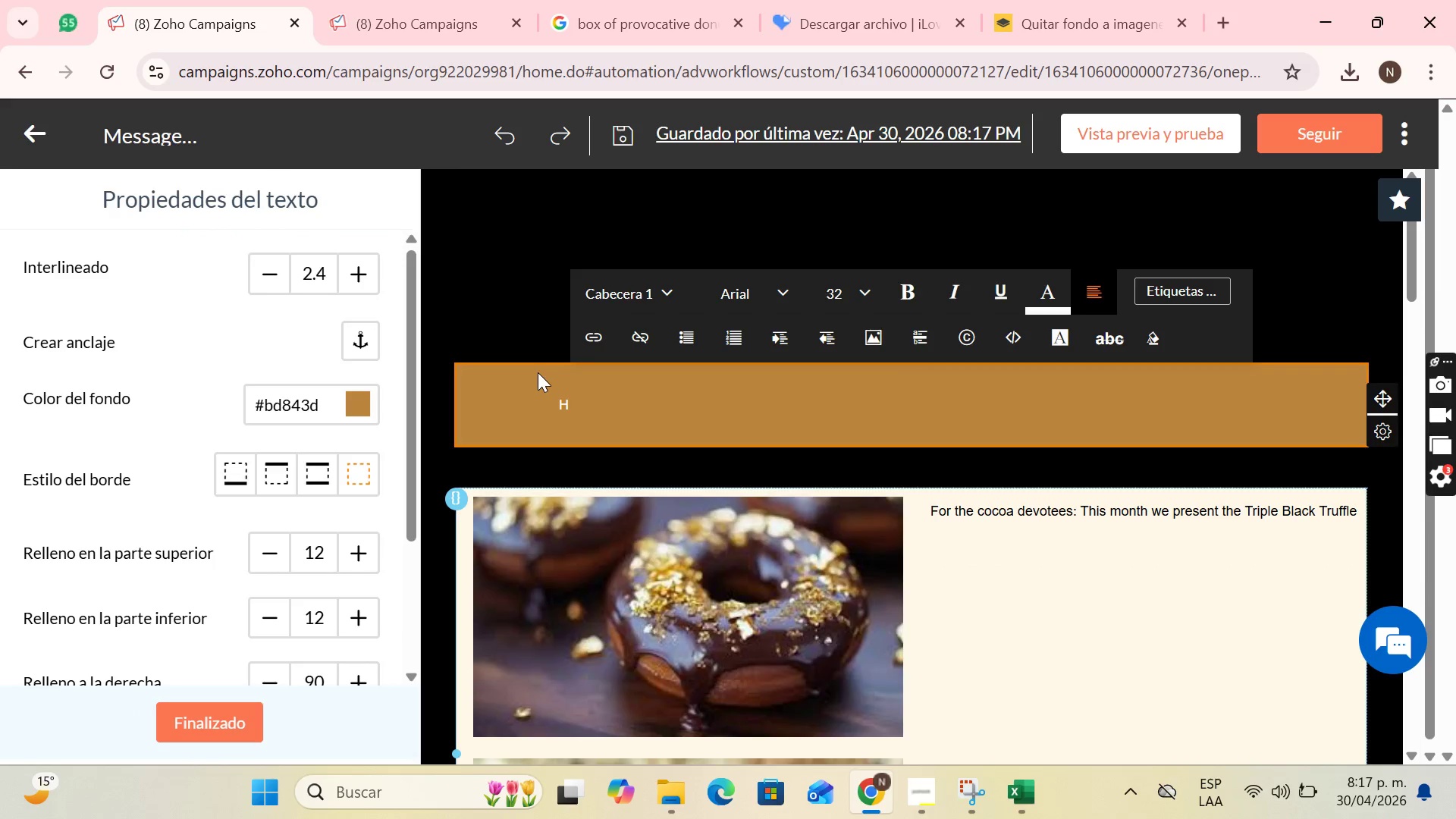 
key(I)
 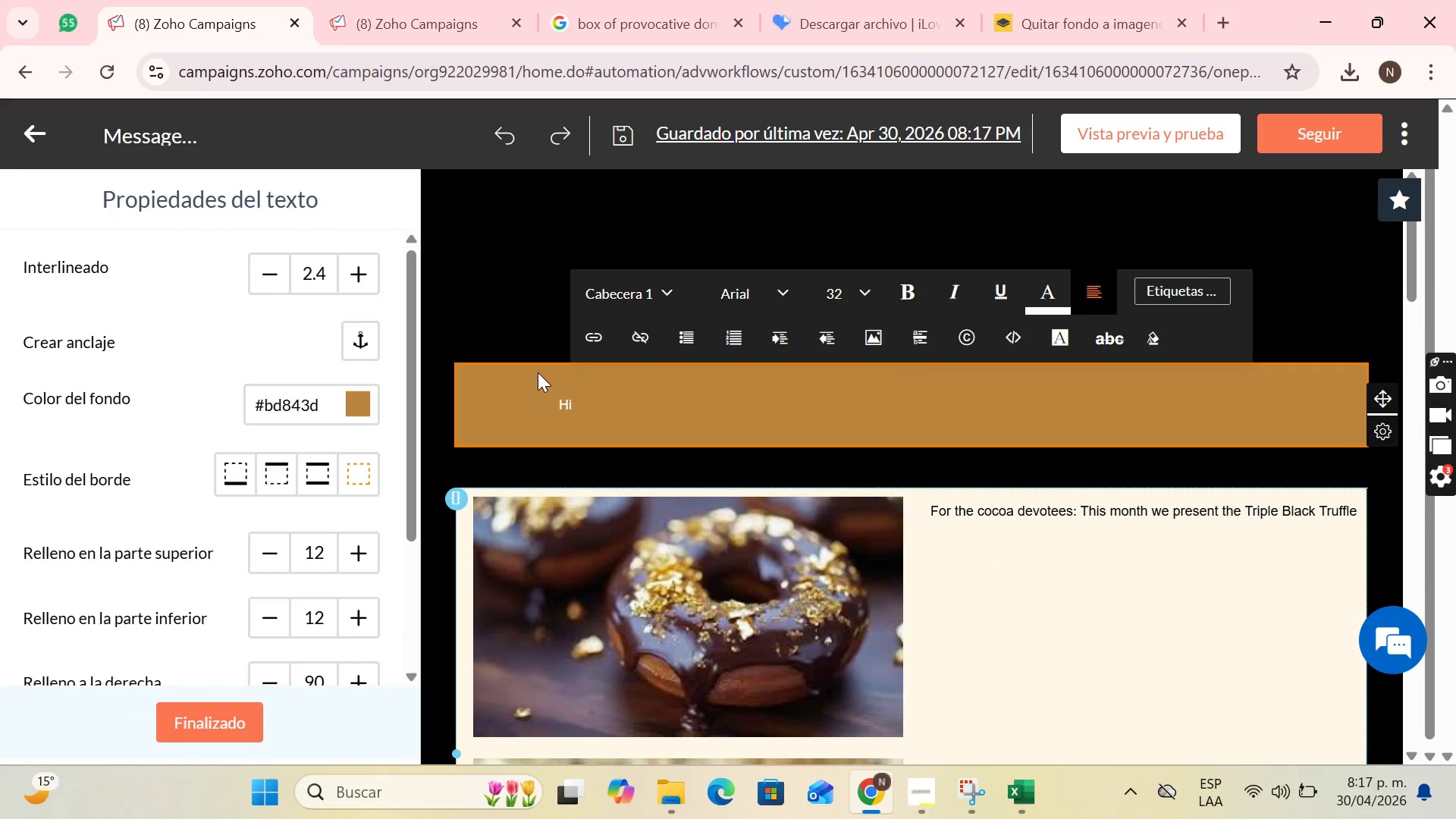 
key(Space)
 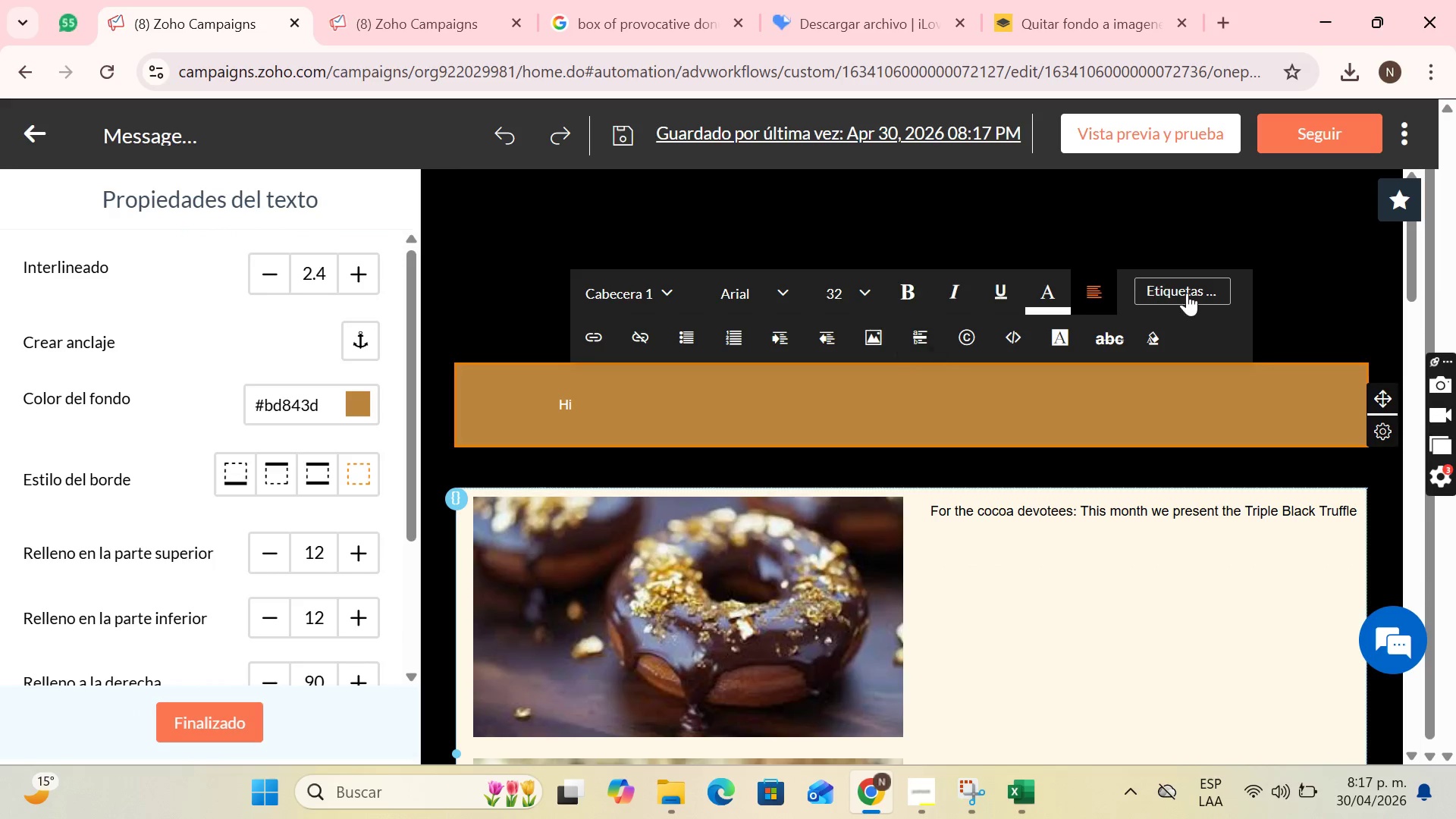 
left_click([1191, 293])
 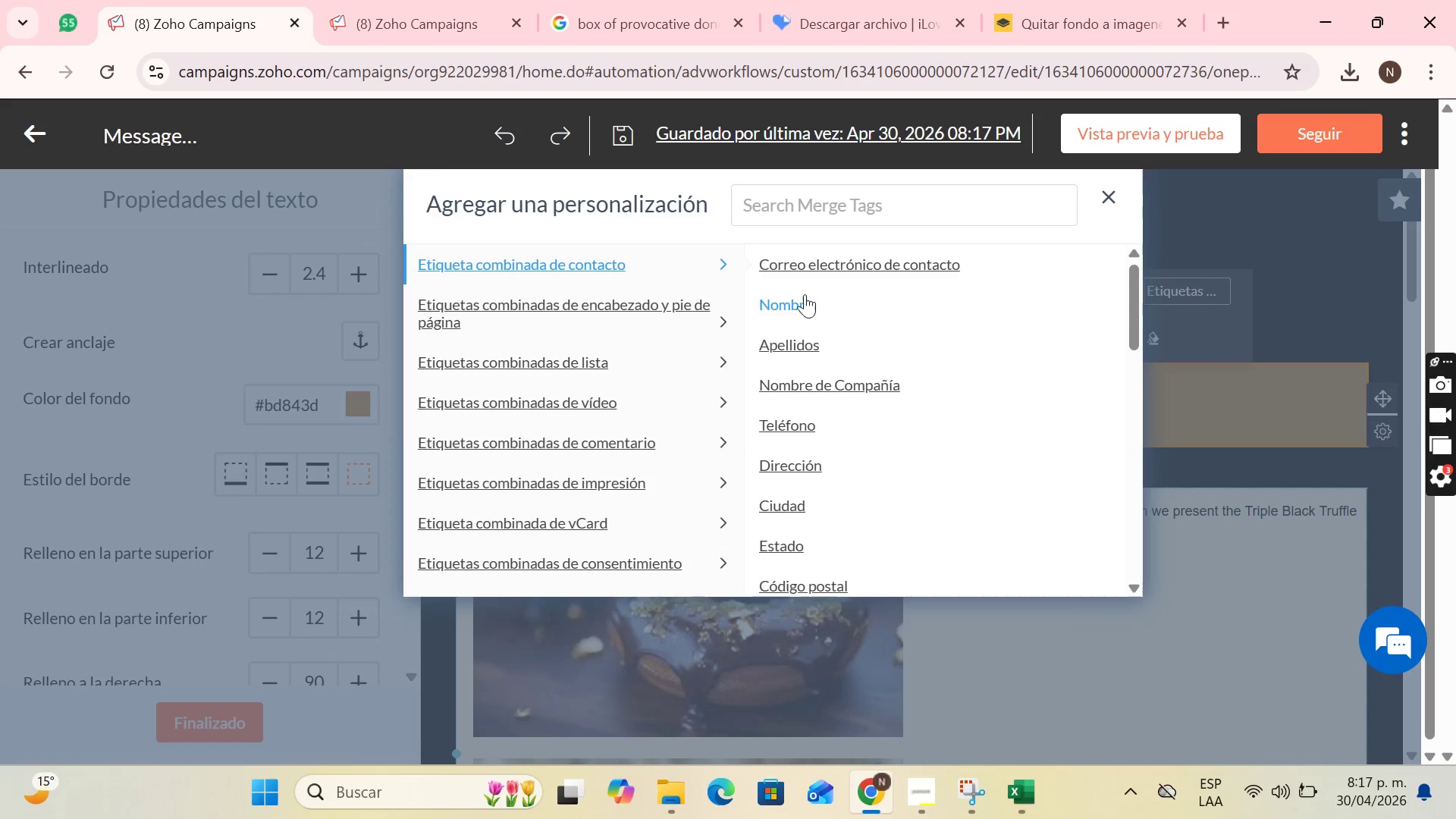 
left_click([792, 297])
 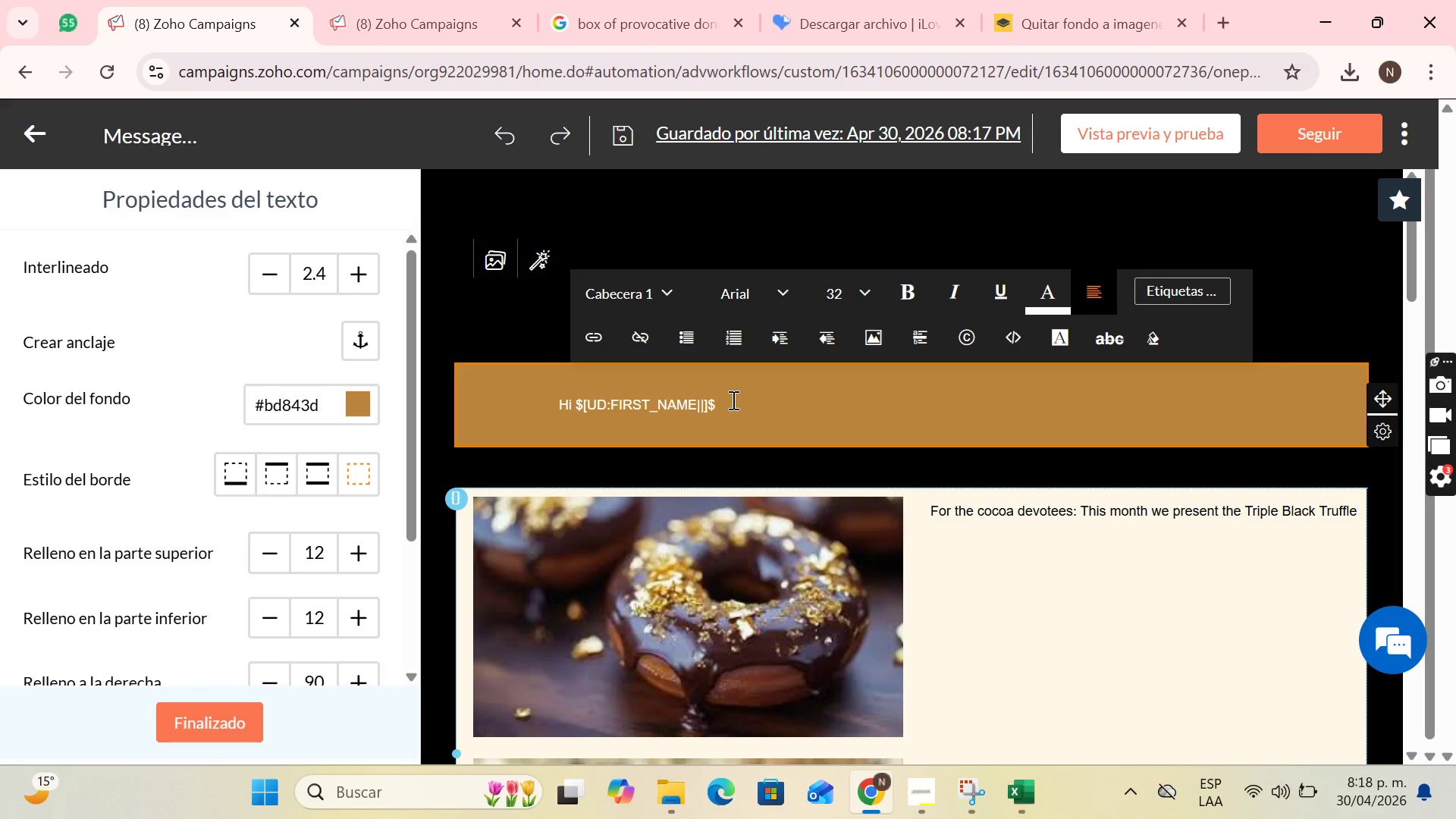 
wait(13.47)
 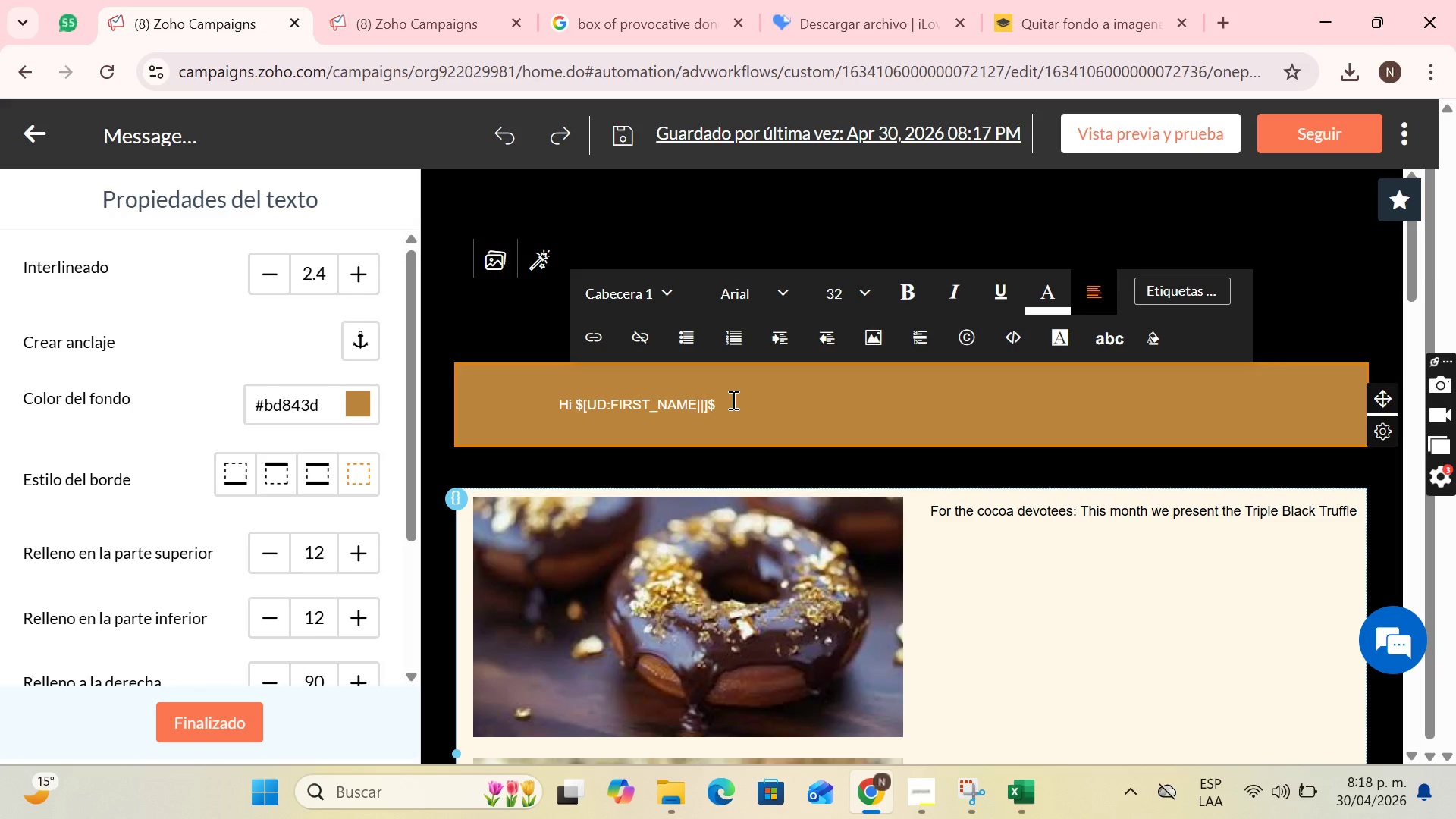 
key(Comma)
 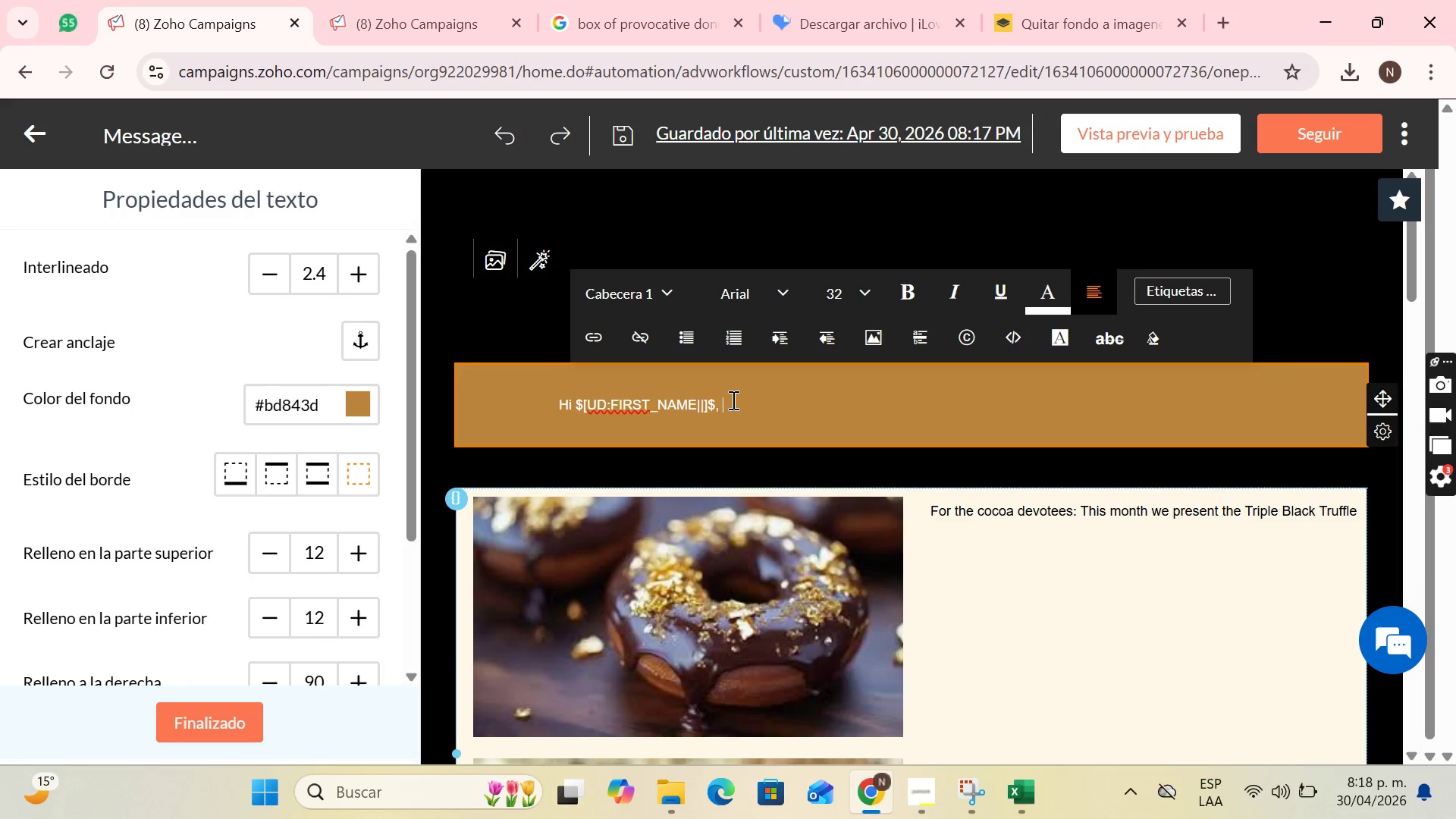 
key(Space)
 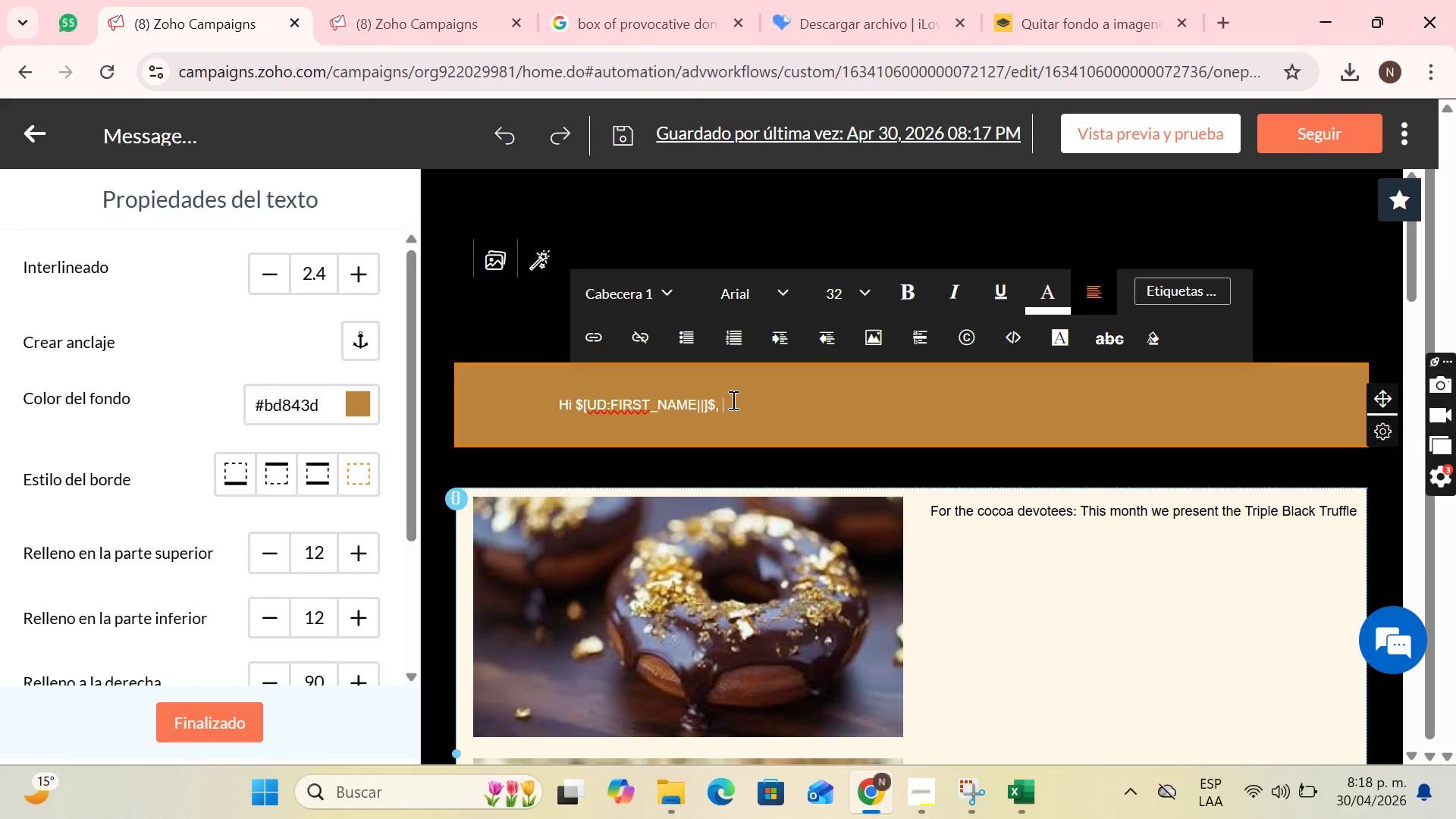 
type(y)
key(Backspace)
type(we n)
key(Backspace)
type(know)
 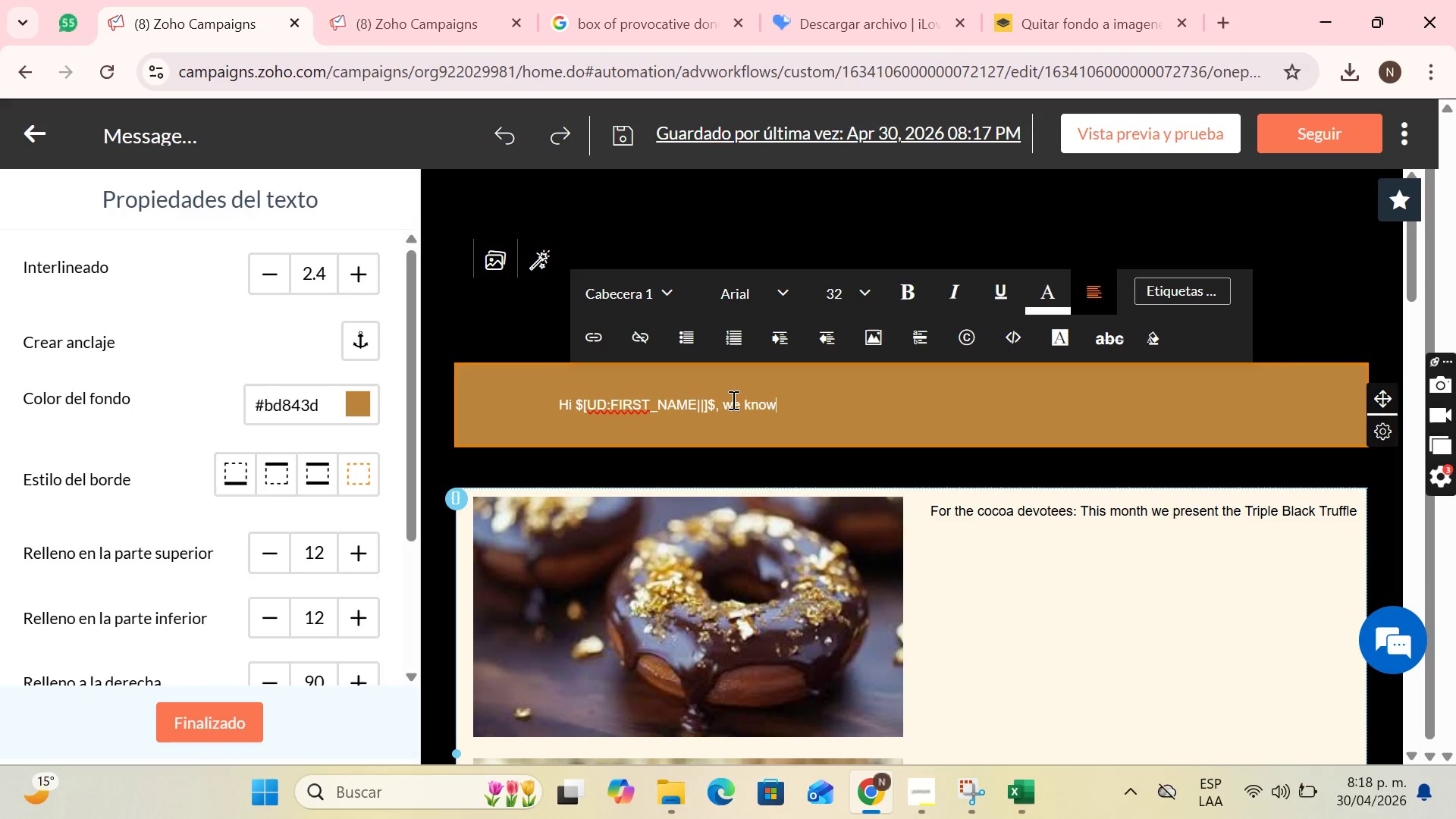 
type( your loyalty level, fot )
key(Backspace)
key(Backspace)
type(r that we have a nw)
key(Backspace)
type(ew fa)
key(Backspace)
type(lavor crear)
key(Backspace)
type(ted for you.....)
 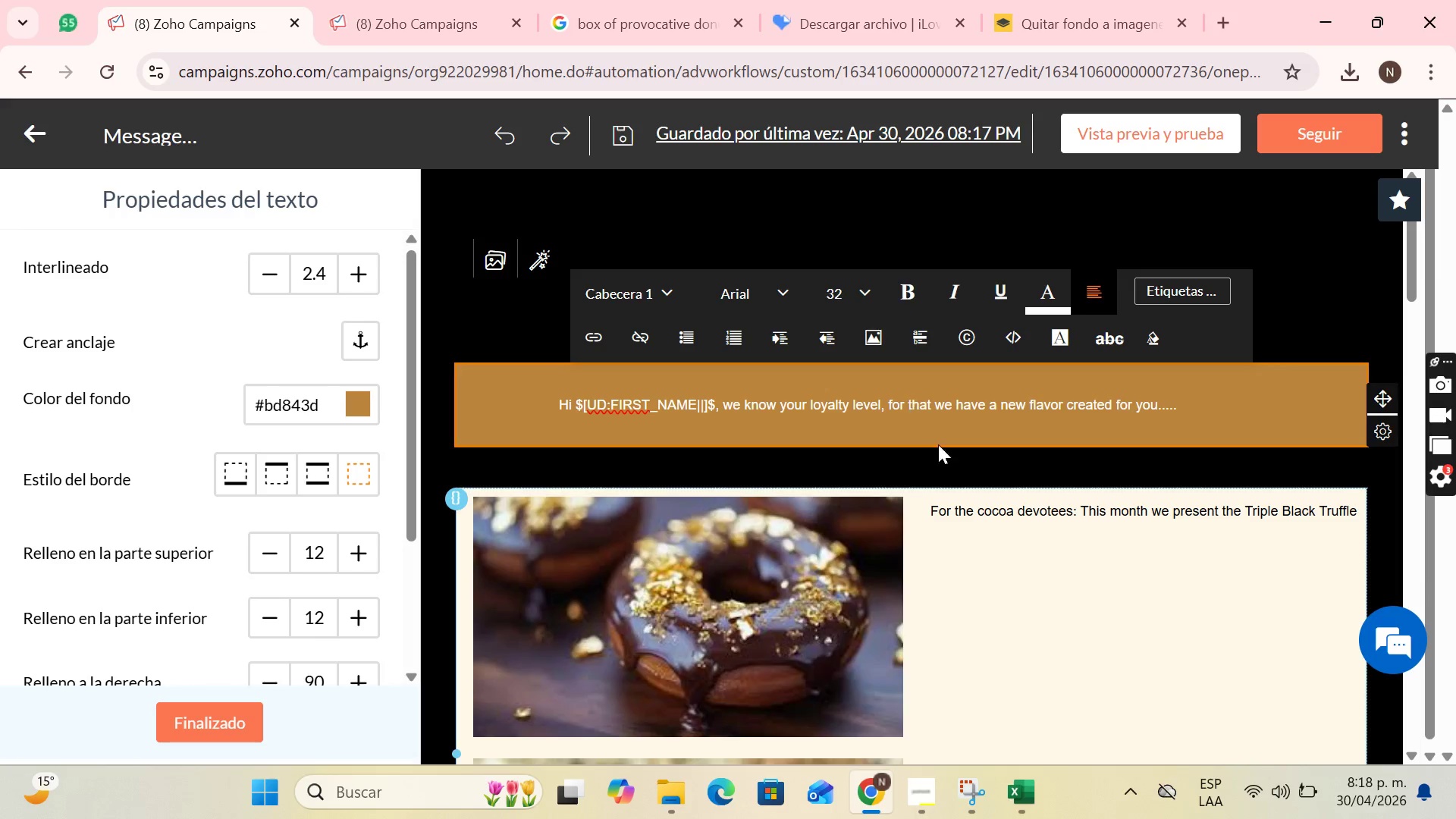 
left_click([1125, 532])
 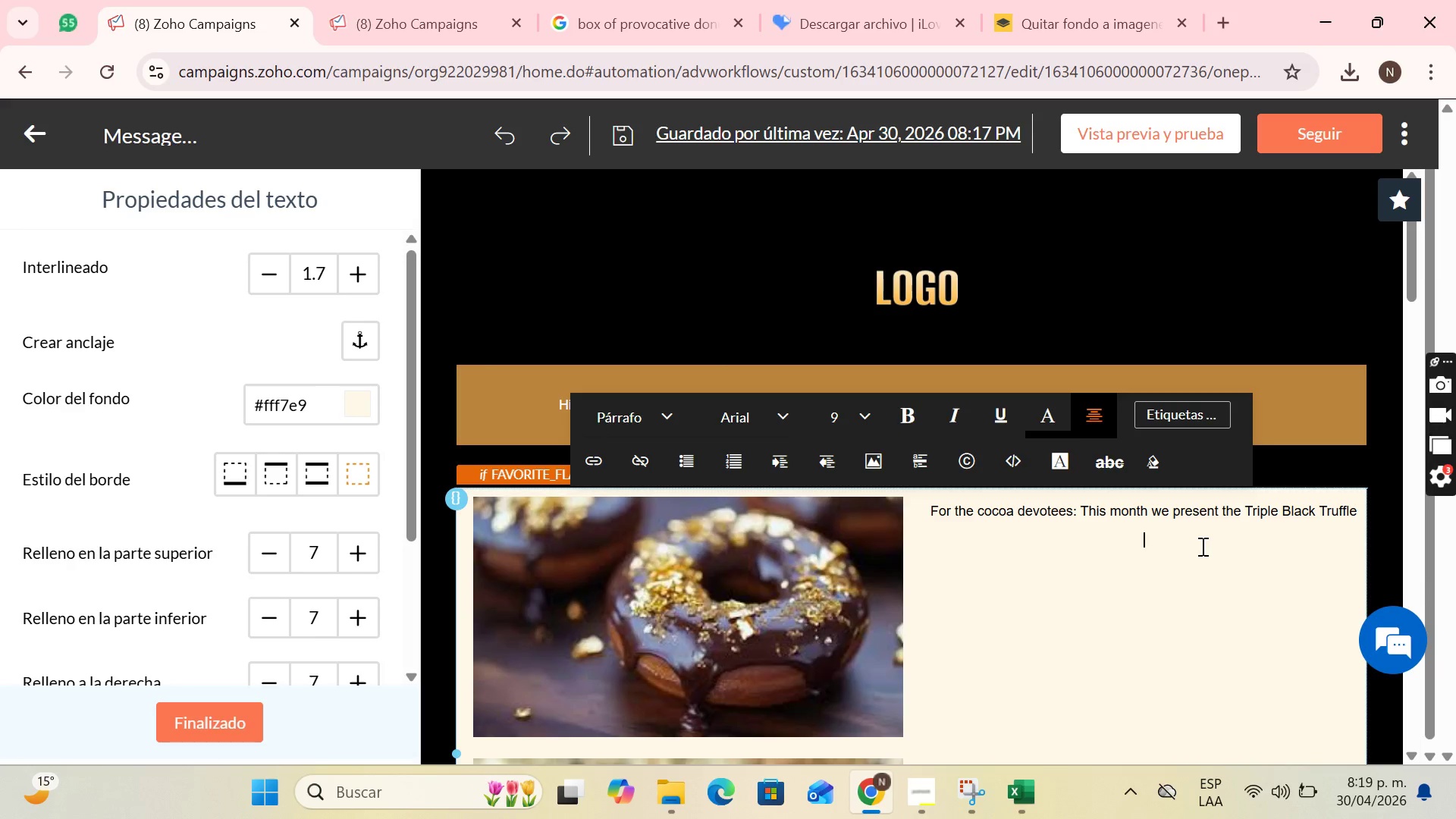 
wait(7.67)
 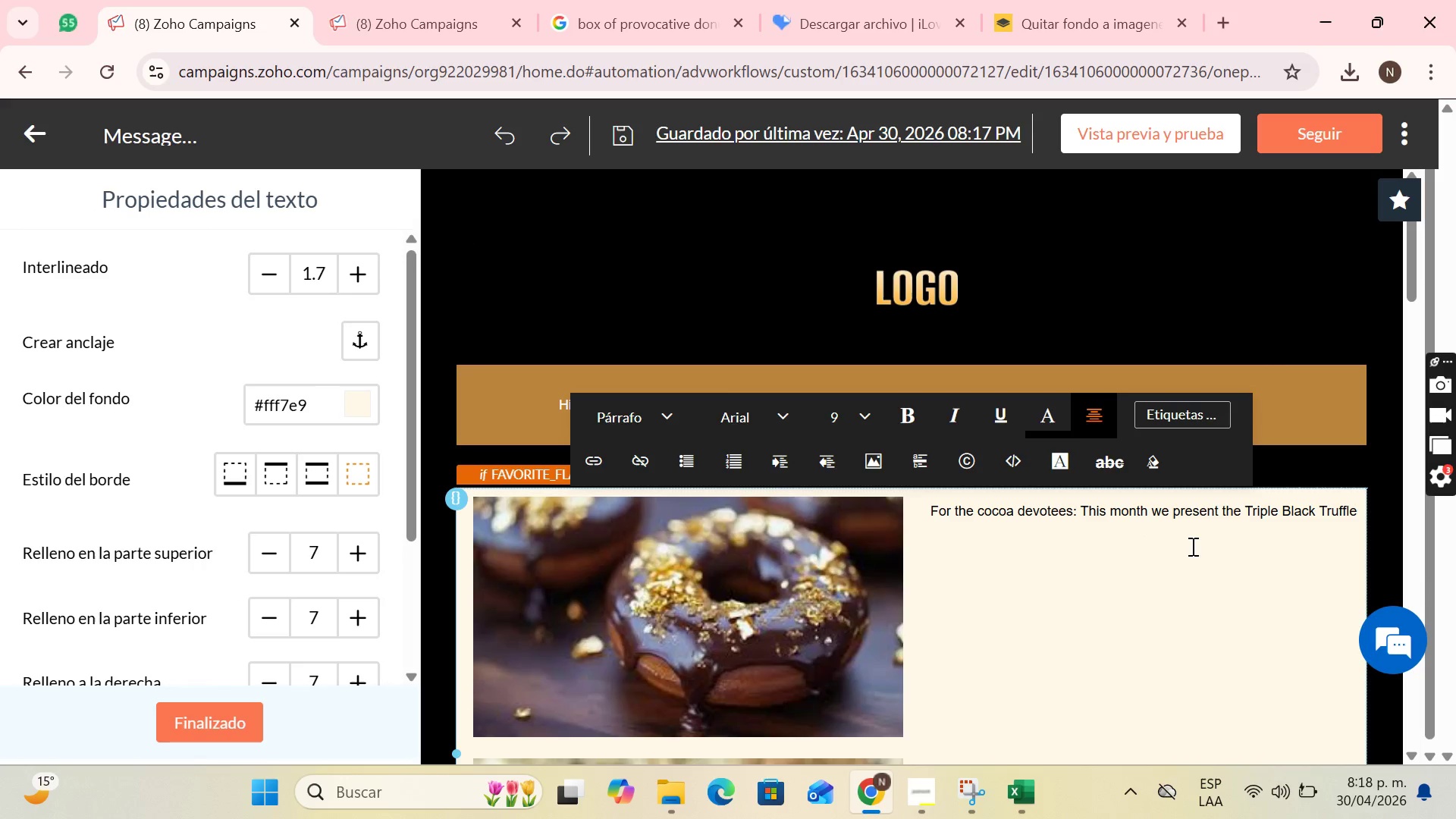 
type(As we know that your loyalty level is )
 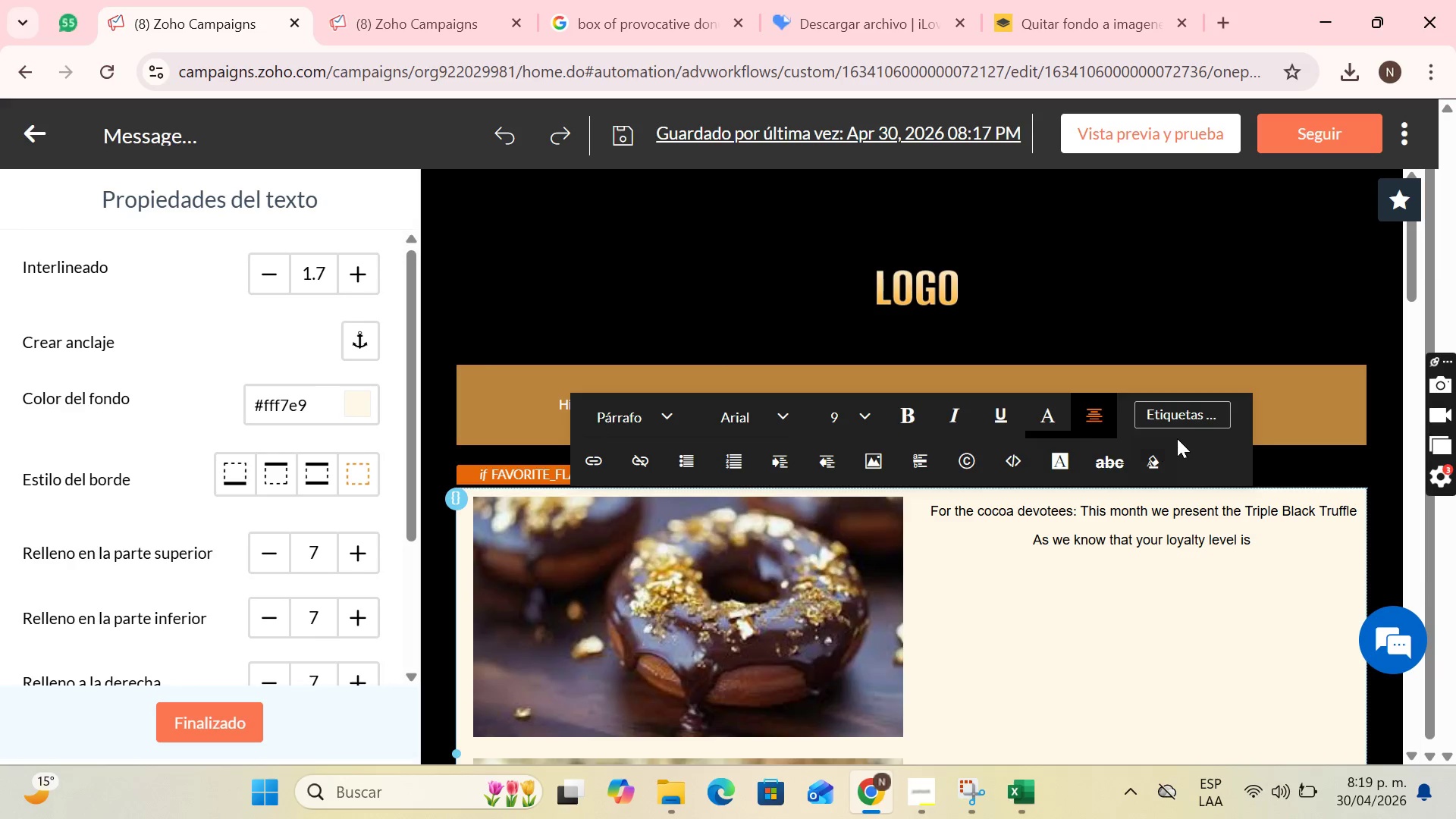 
left_click([1180, 416])
 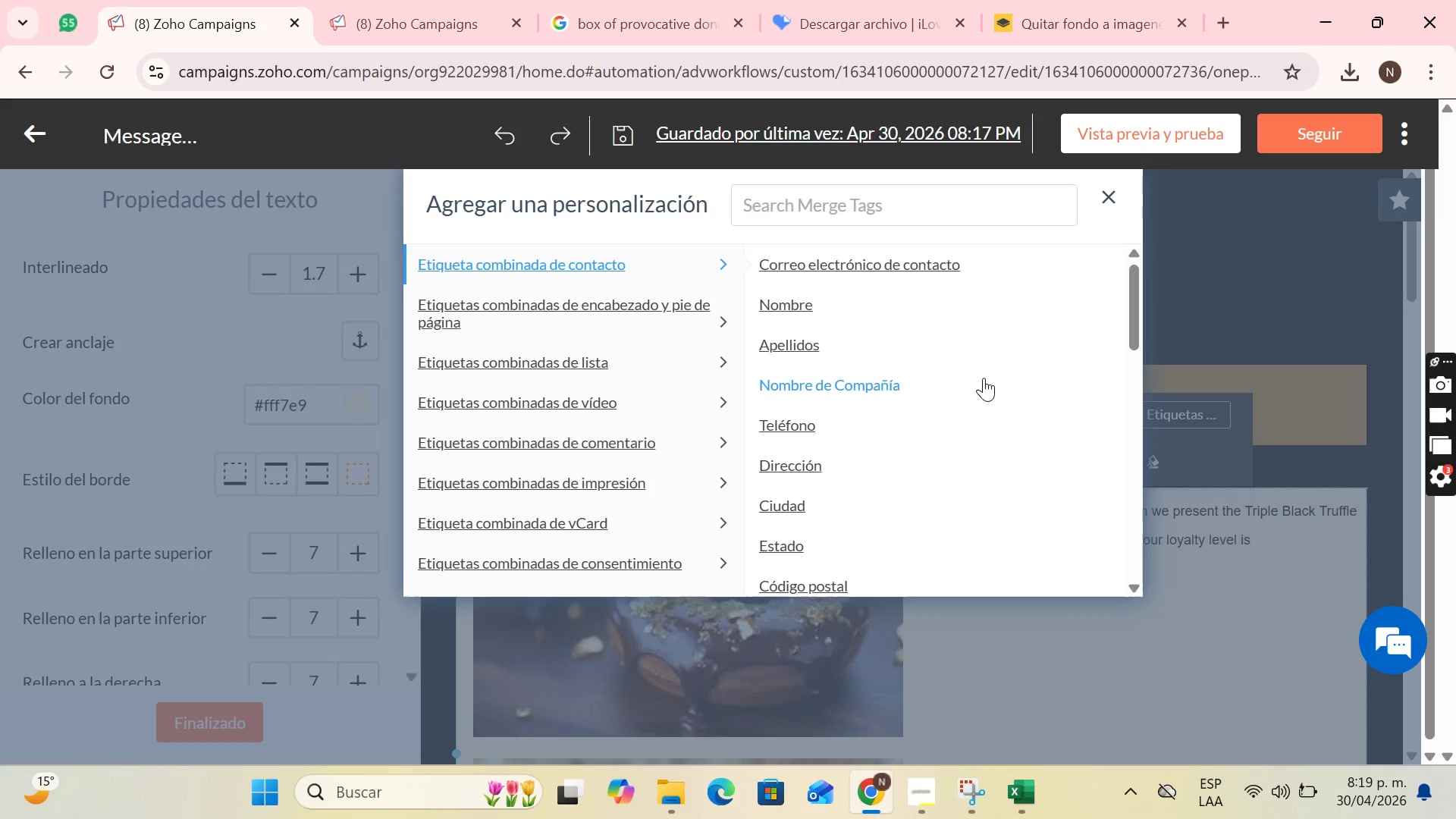 
scroll: coordinate [849, 457], scroll_direction: down, amount: 14.0
 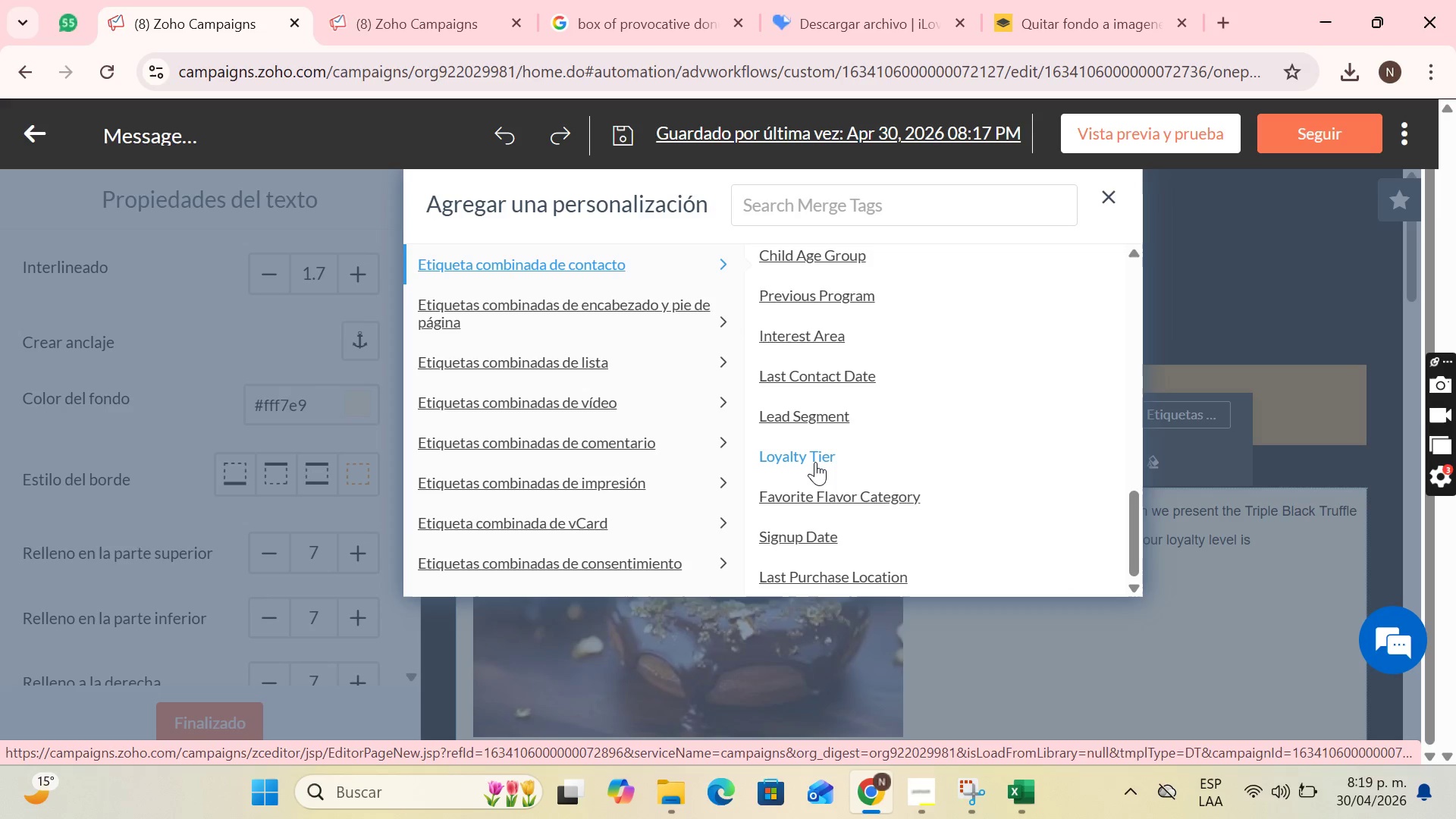 
left_click([815, 462])
 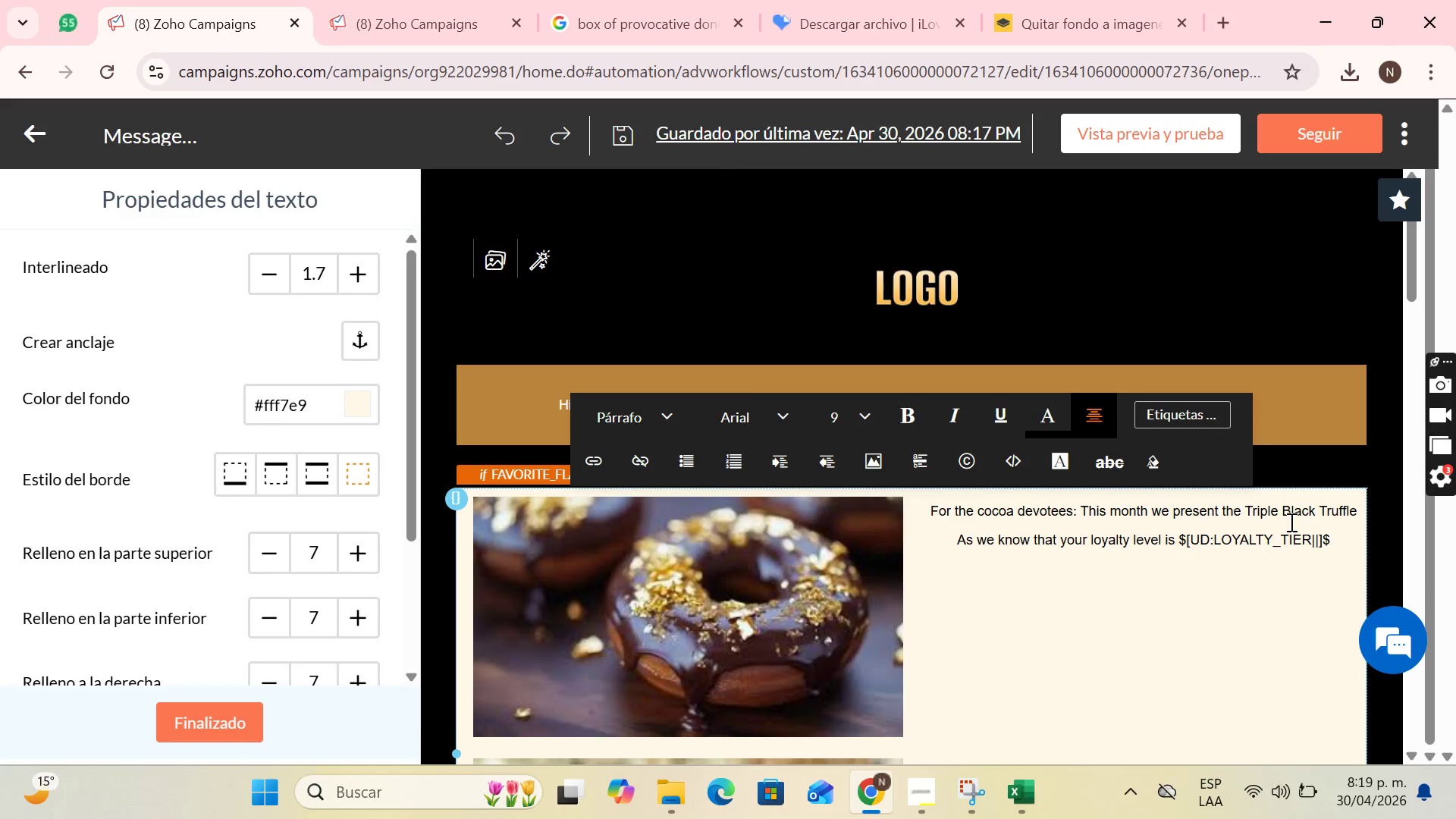 
type(, t)
key(Backspace)
type(you have pro)
key(Backspace)
type(iority access to reserve your n)
key(Backspace)
type(box before it runs out in our )
 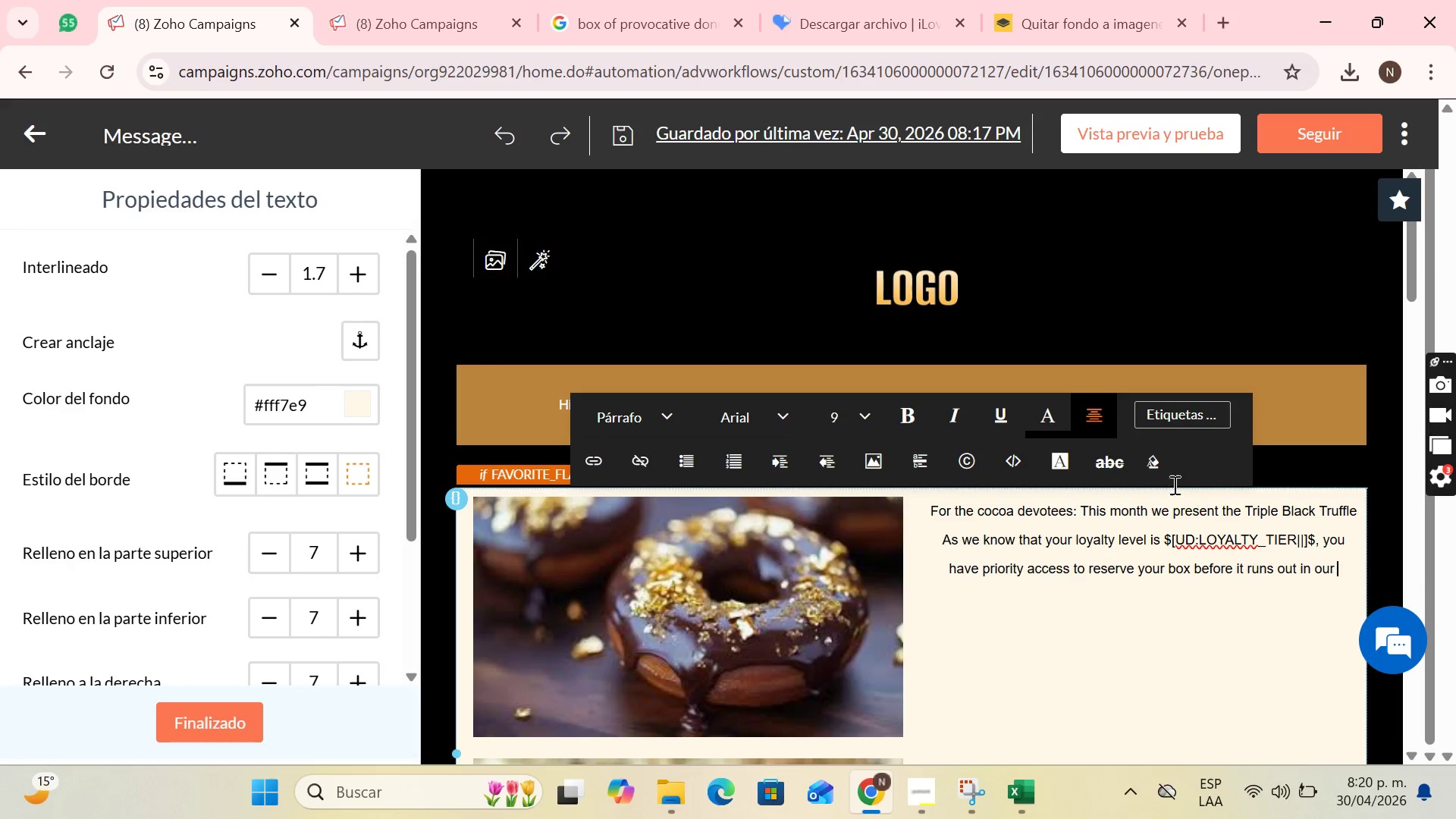 
left_click([1150, 422])
 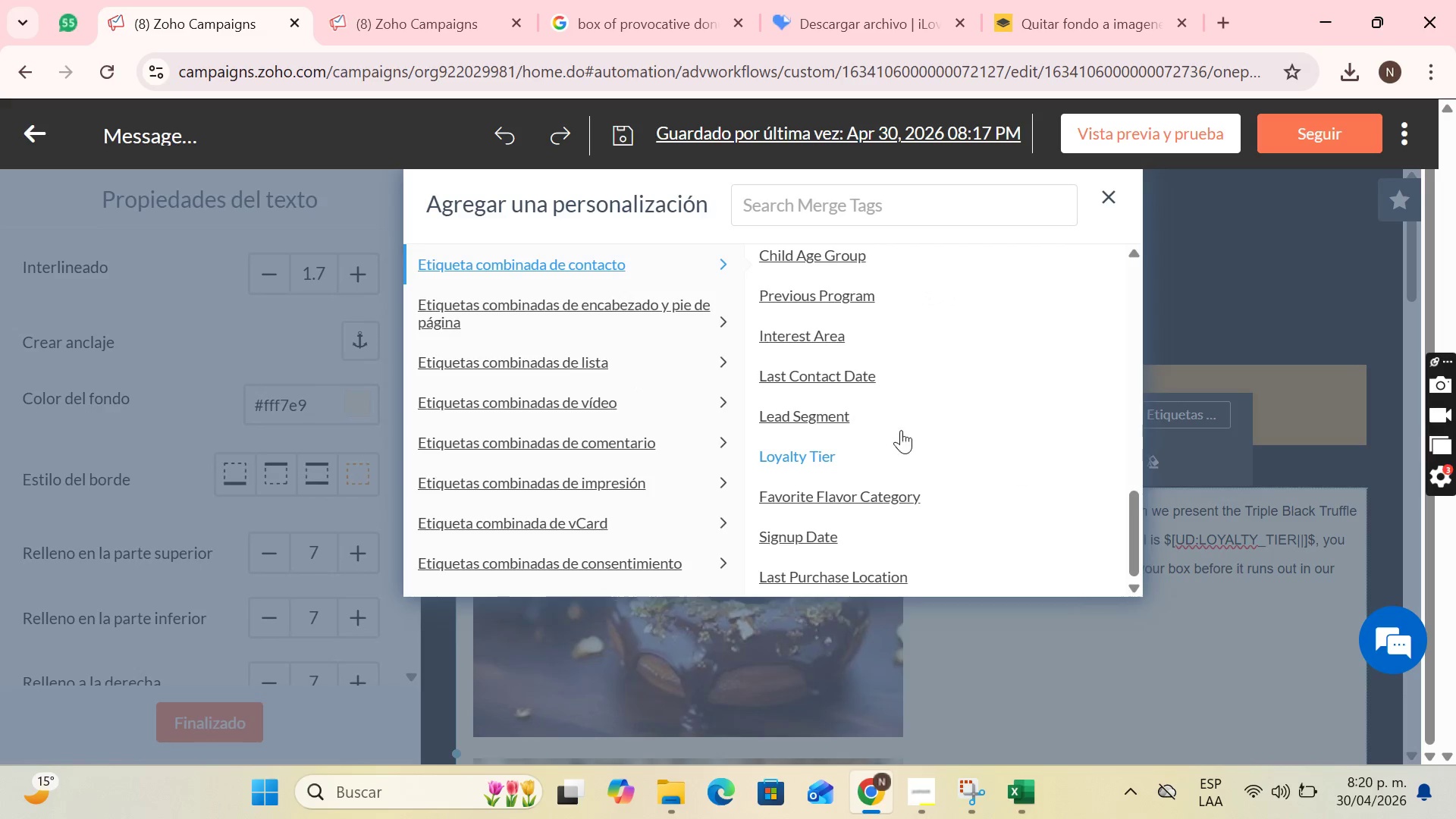 
scroll: coordinate [890, 423], scroll_direction: down, amount: 5.0
 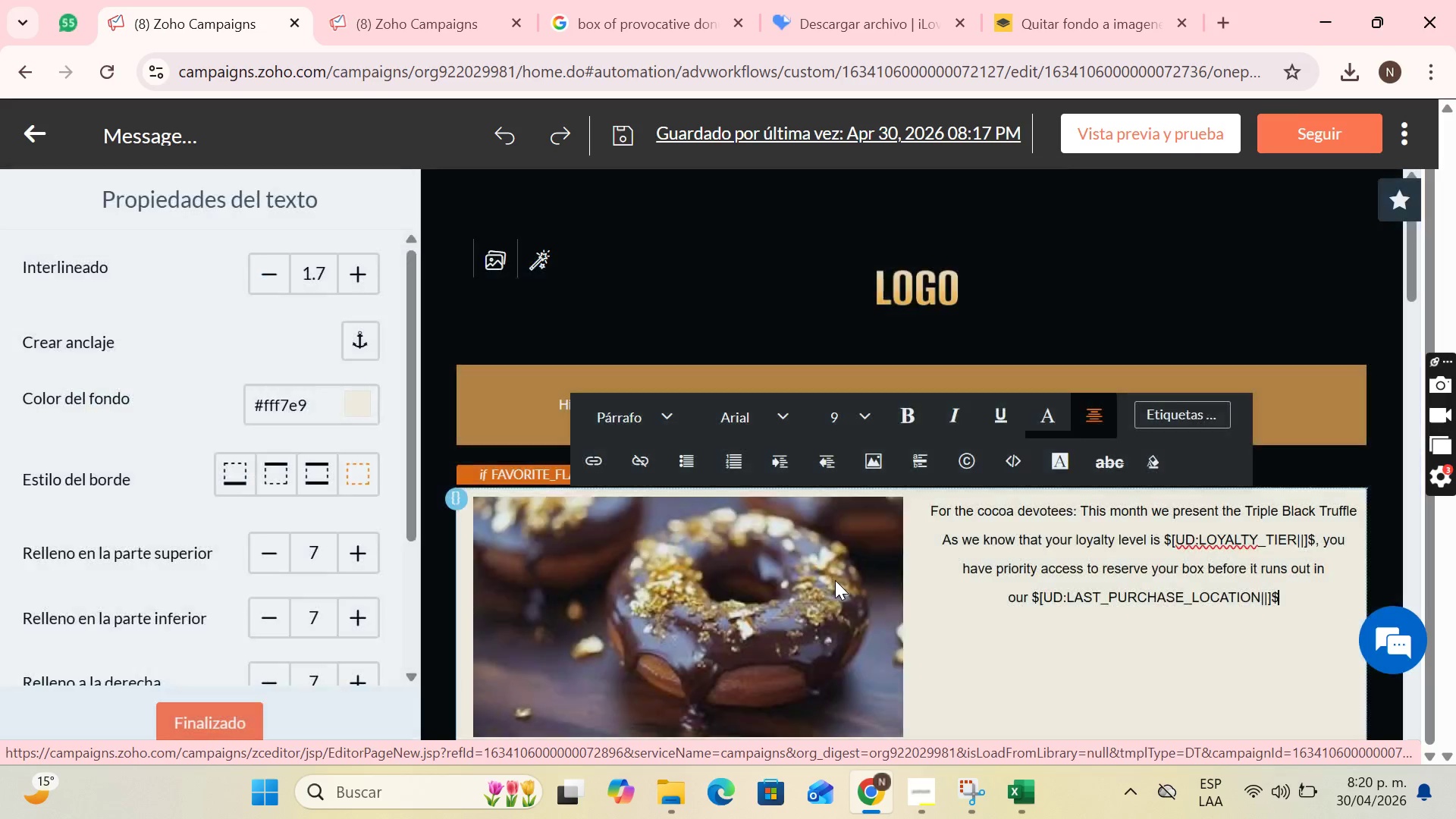 
type( bp)
key(Backspace)
type(outique)
 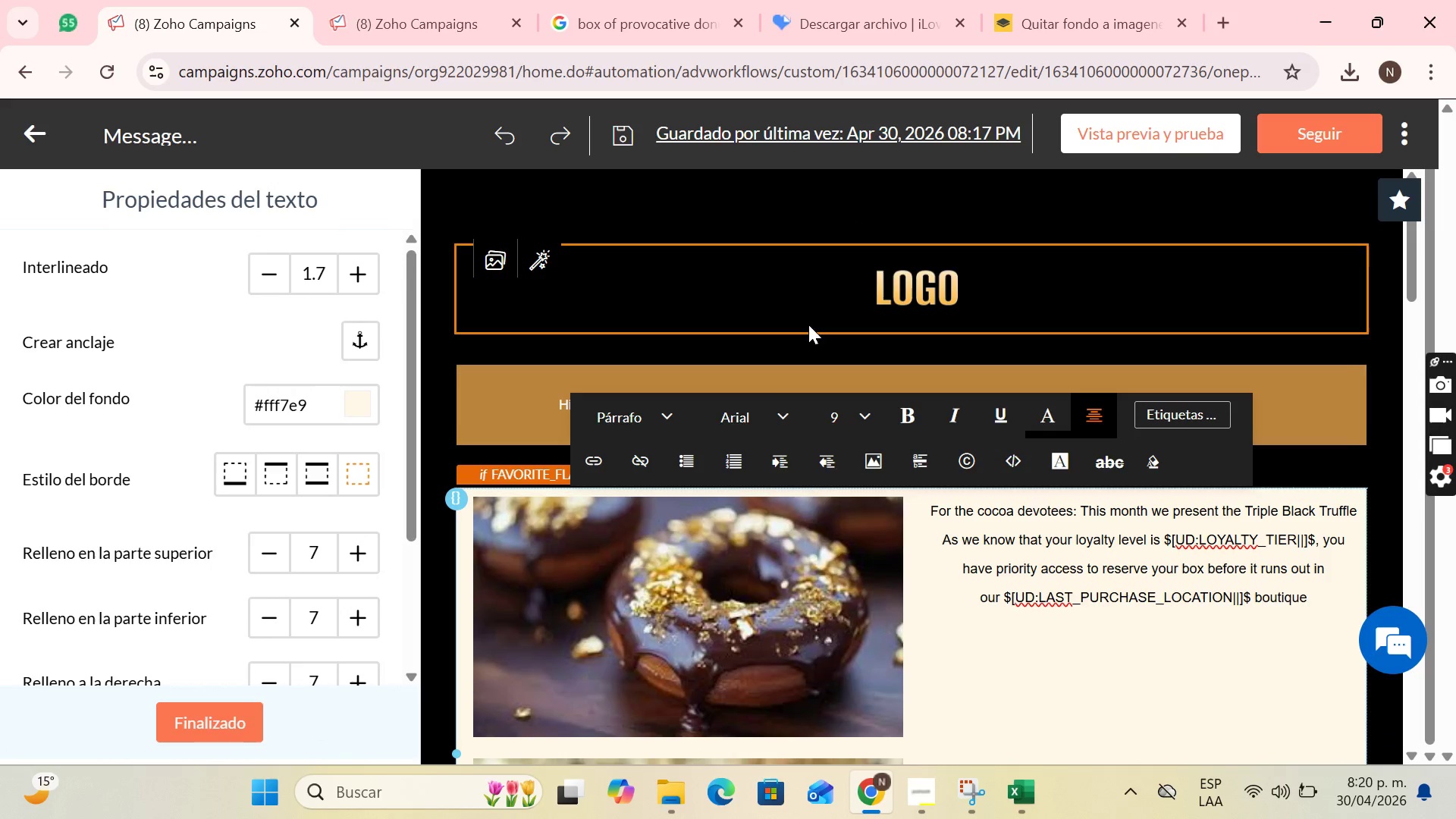 
scroll: coordinate [1153, 578], scroll_direction: down, amount: 3.0
 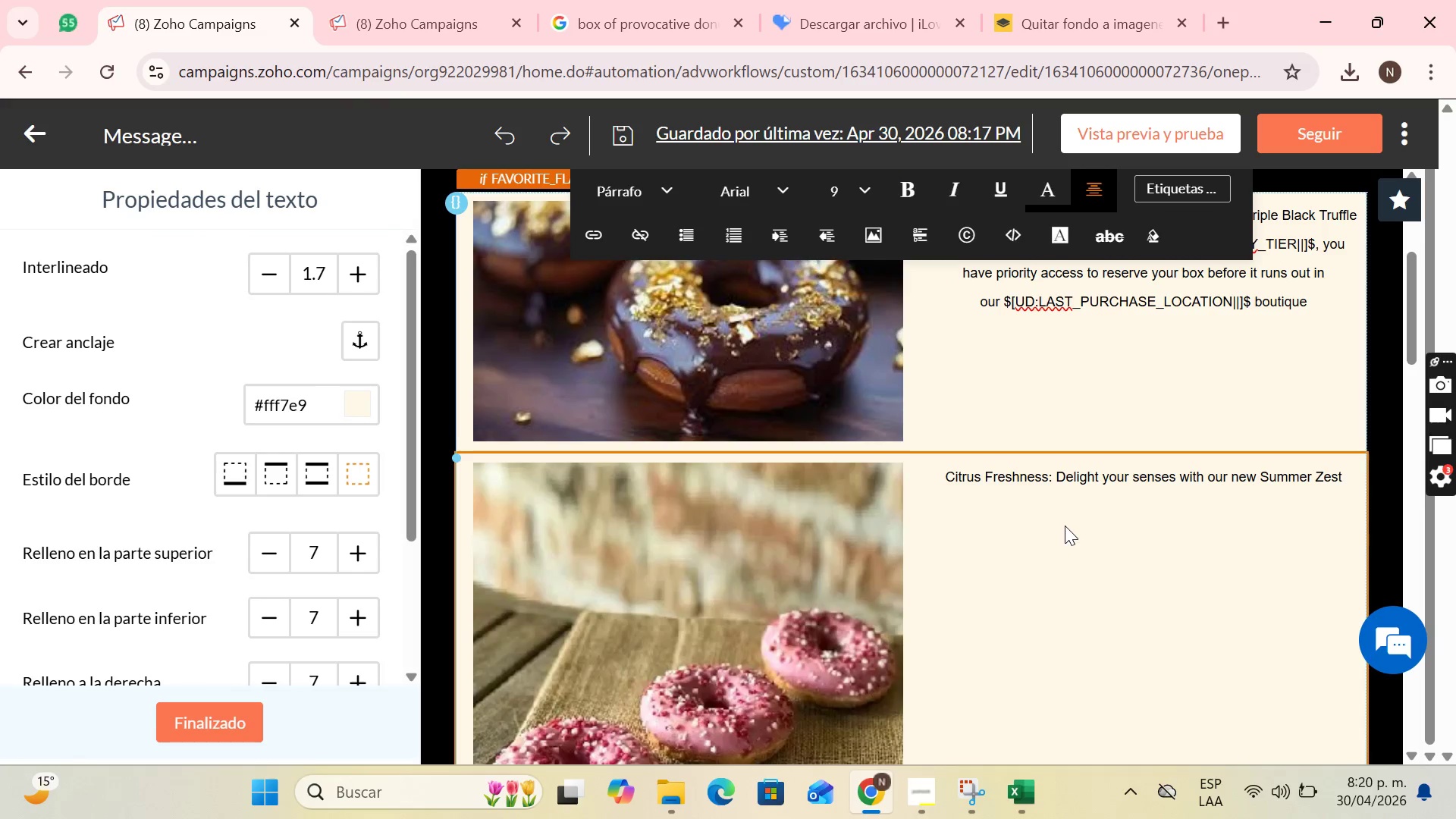 
scroll: coordinate [1065, 526], scroll_direction: up, amount: 1.0
 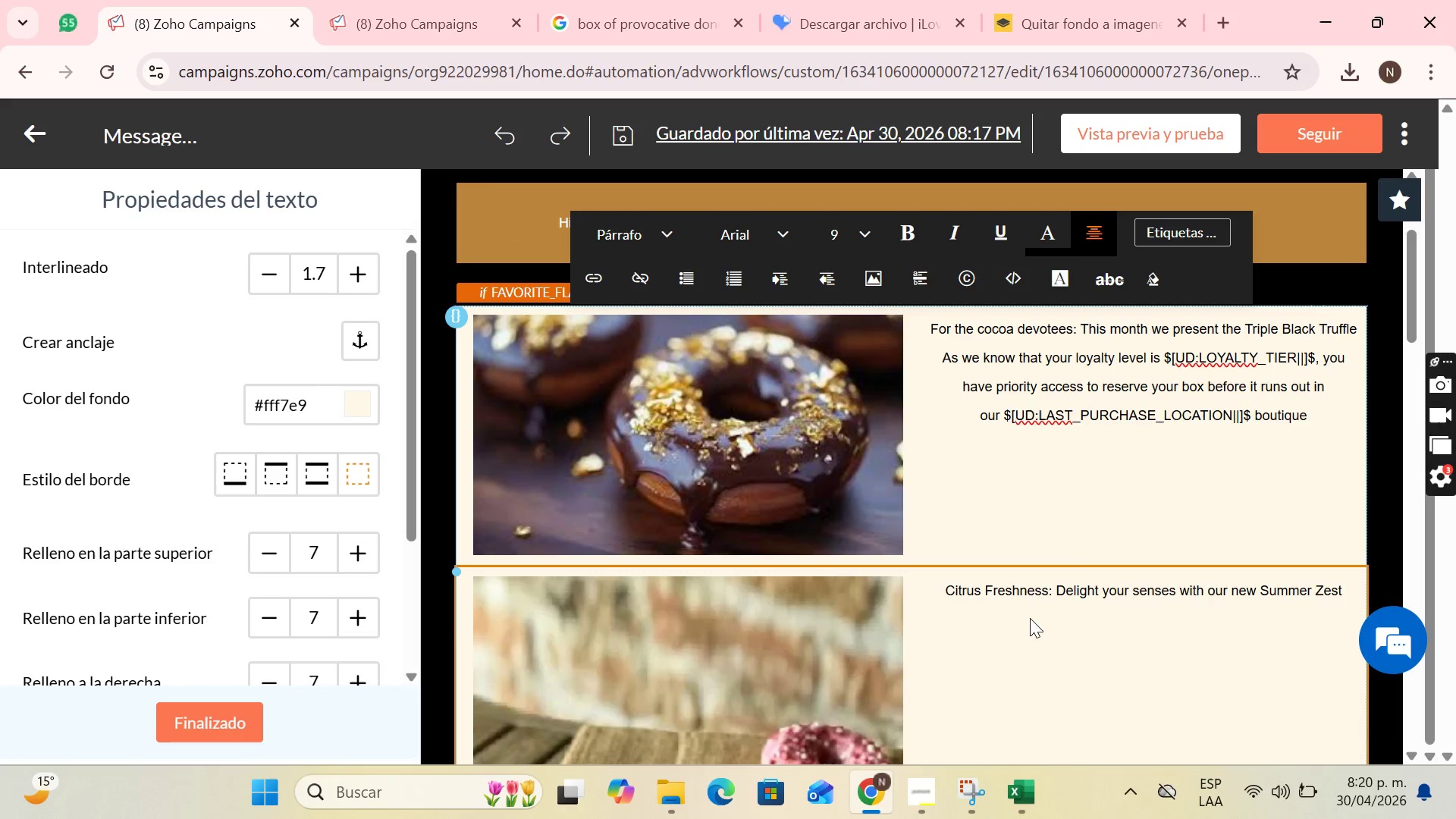 
left_click([1030, 623])
 